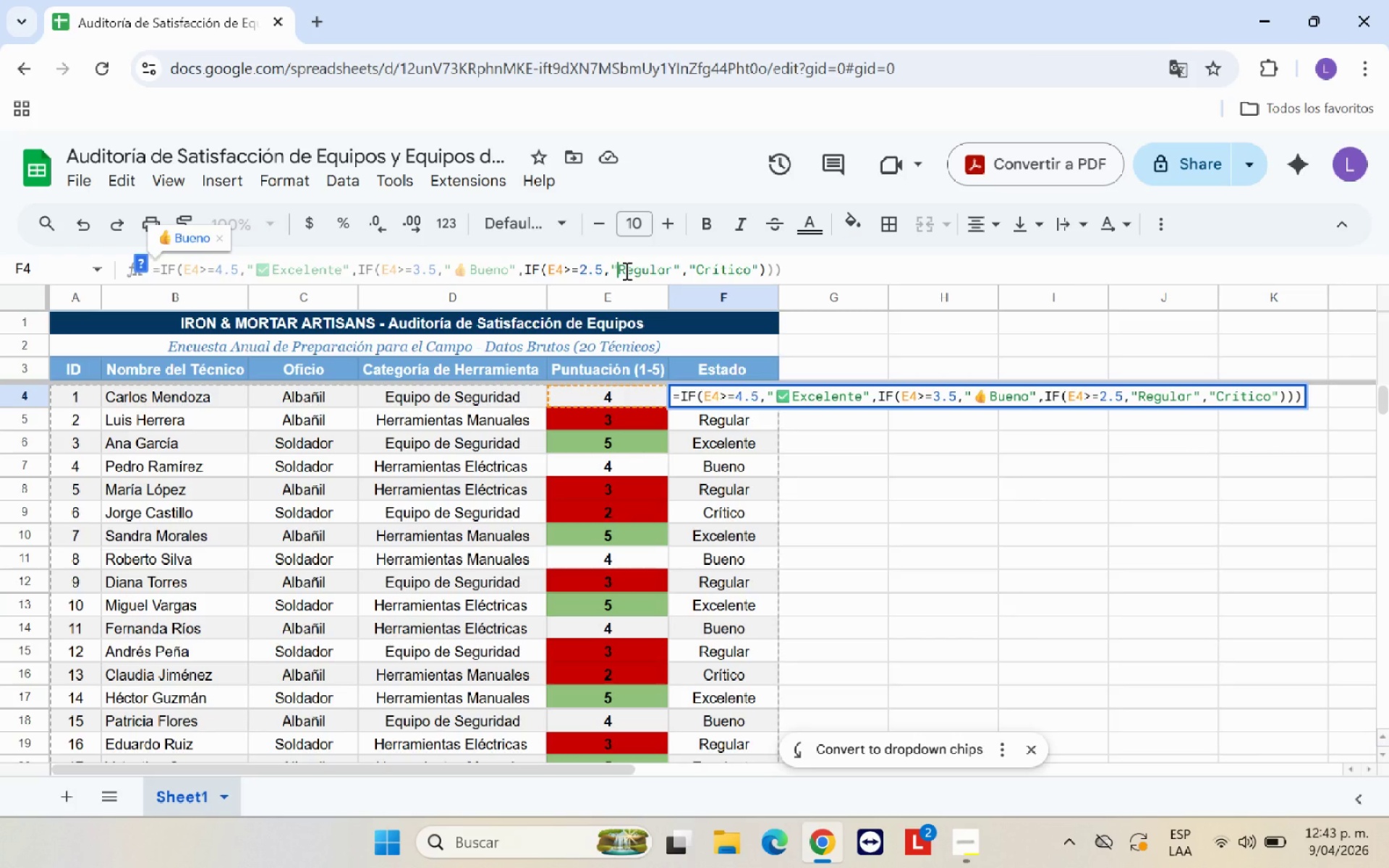 
key(Control+V)
 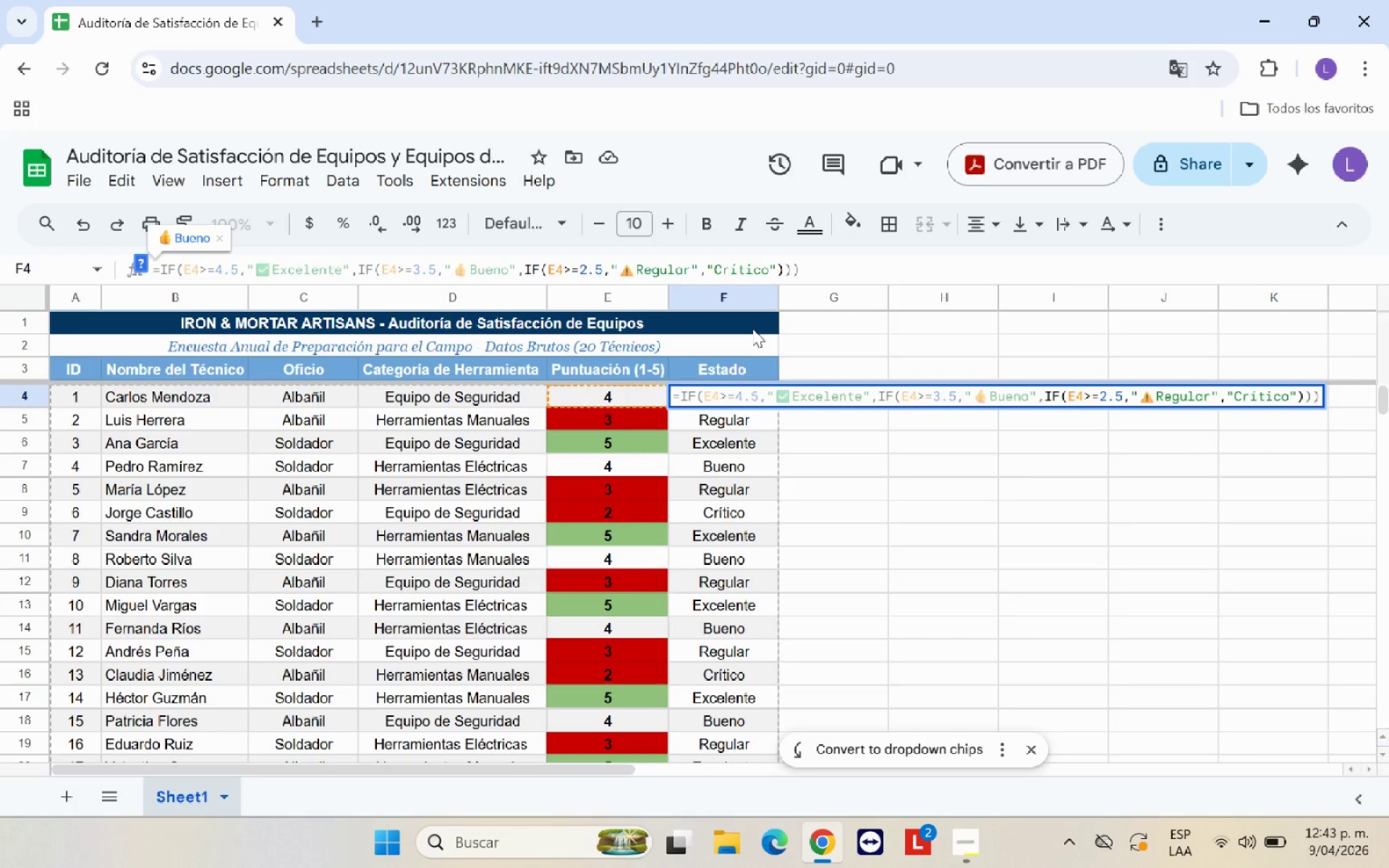 
key(Enter)
 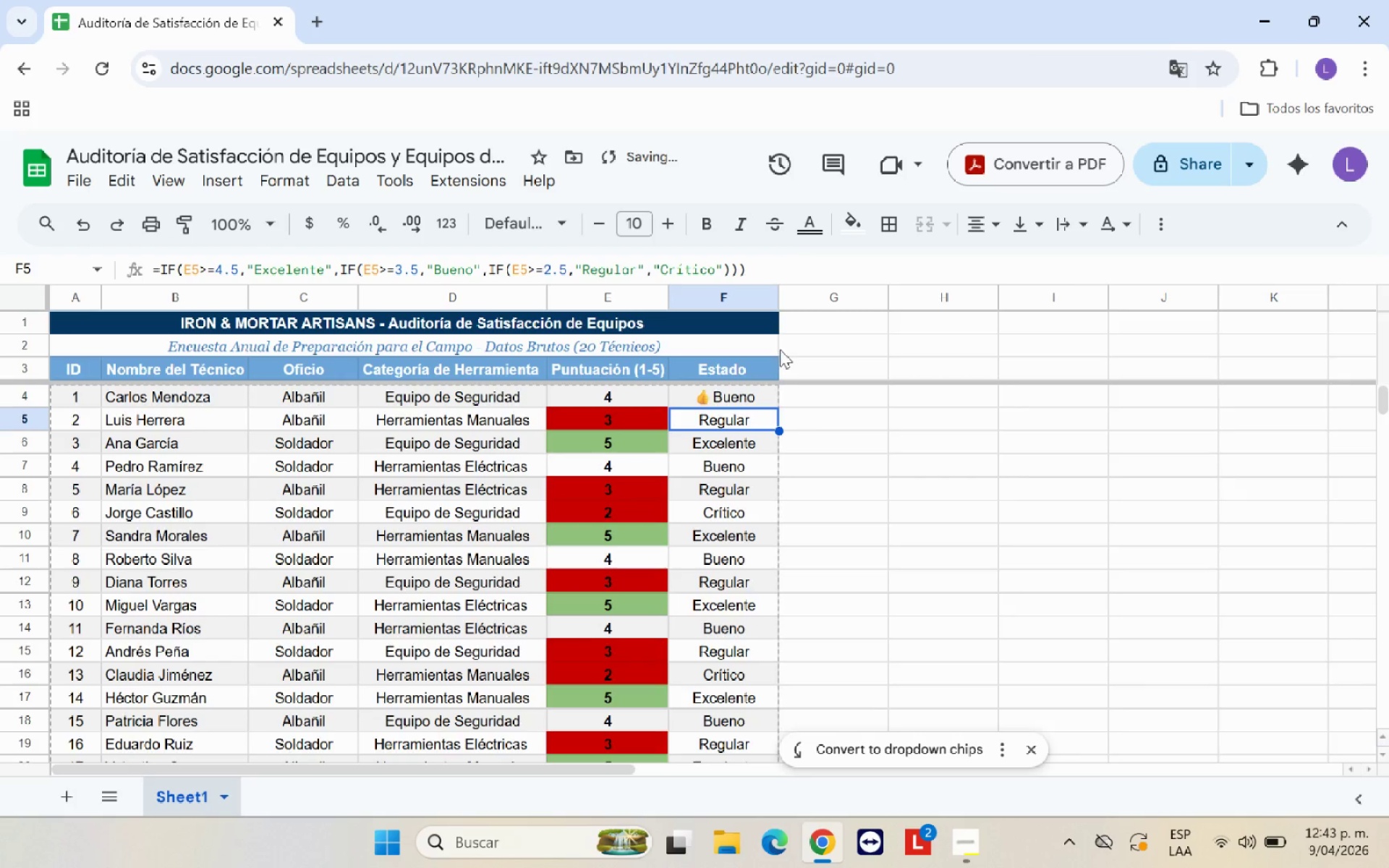 
scroll: coordinate [778, 534], scroll_direction: down, amount: 3.0
 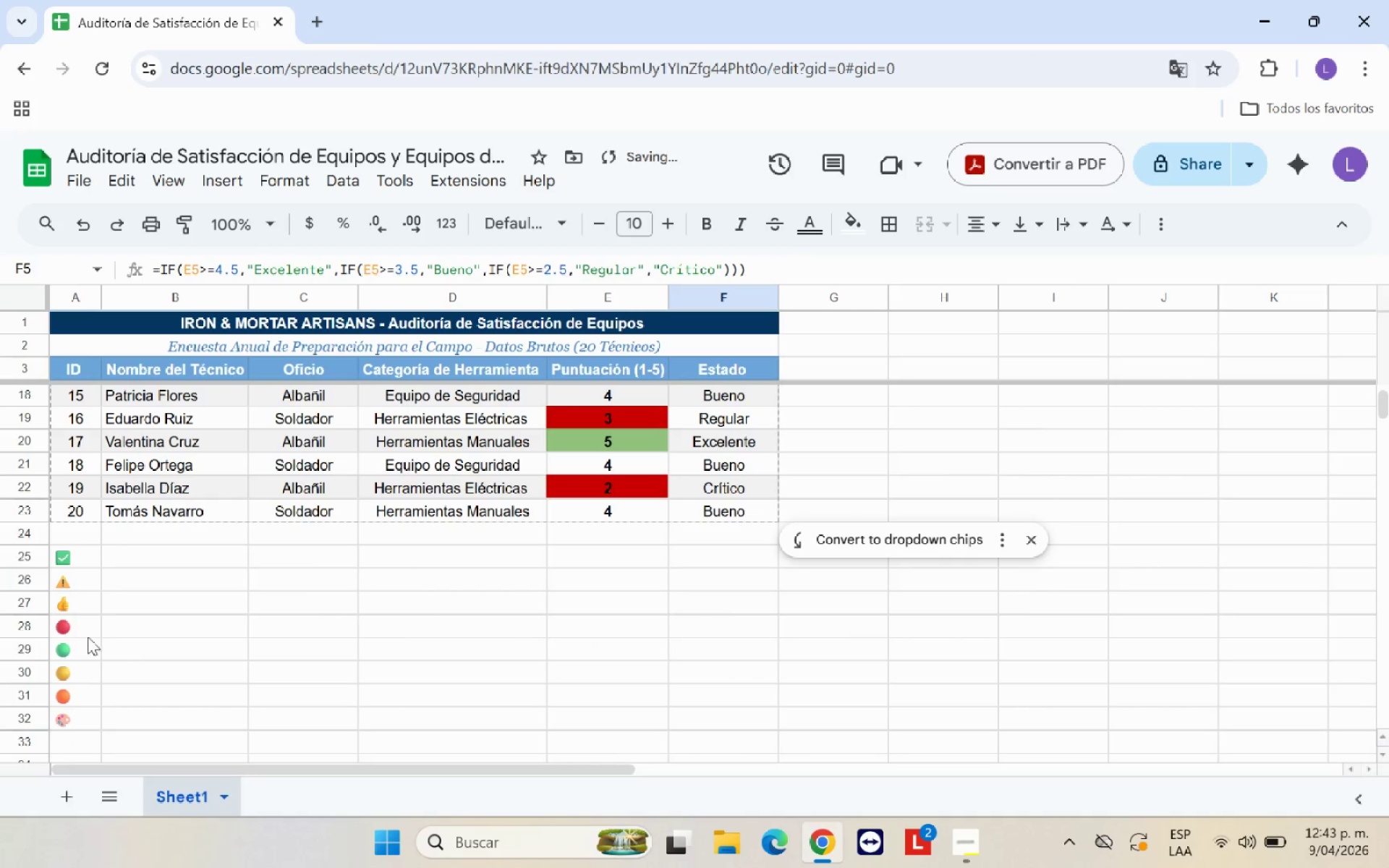 
left_click([79, 628])
 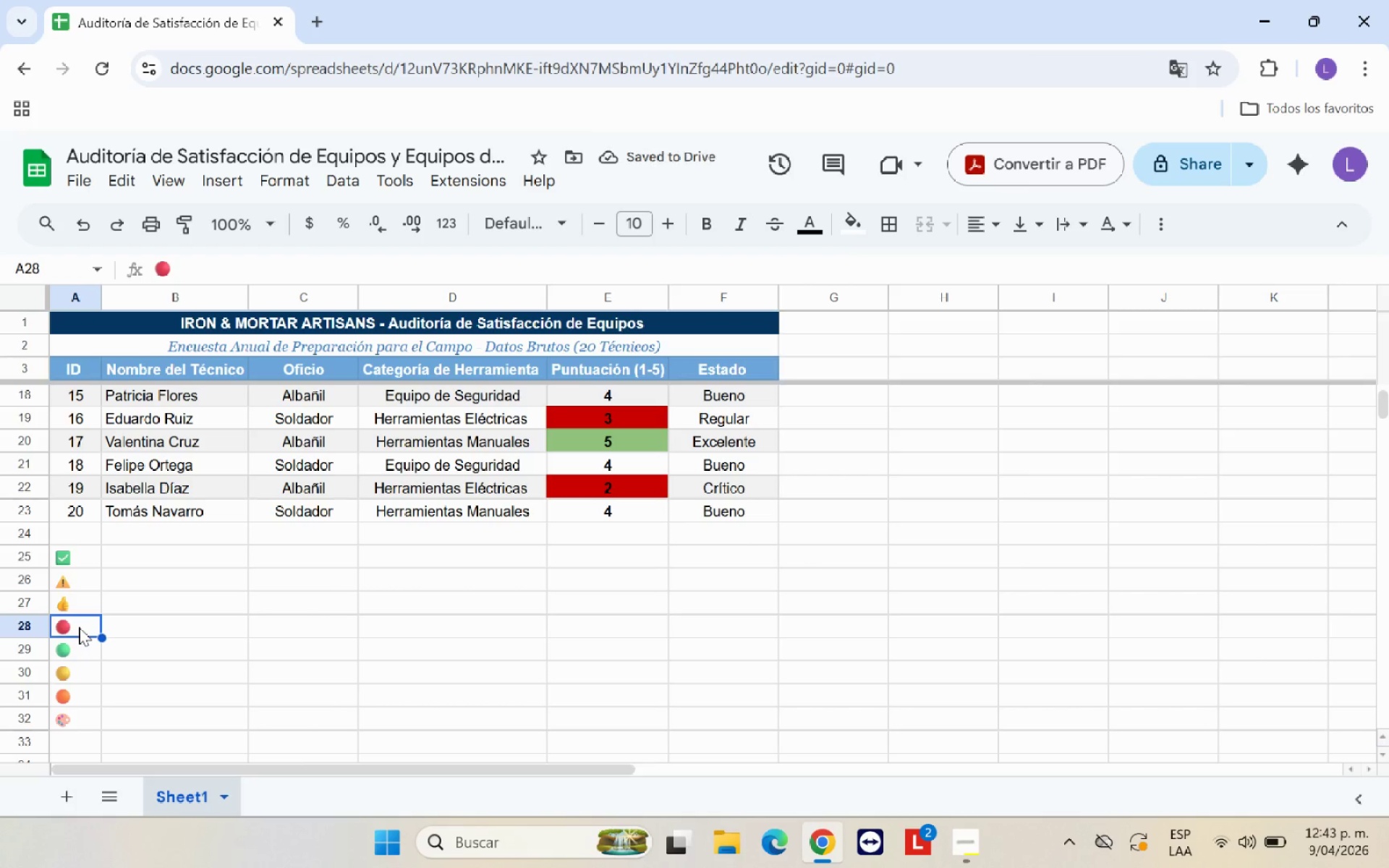 
key(Control+C)
 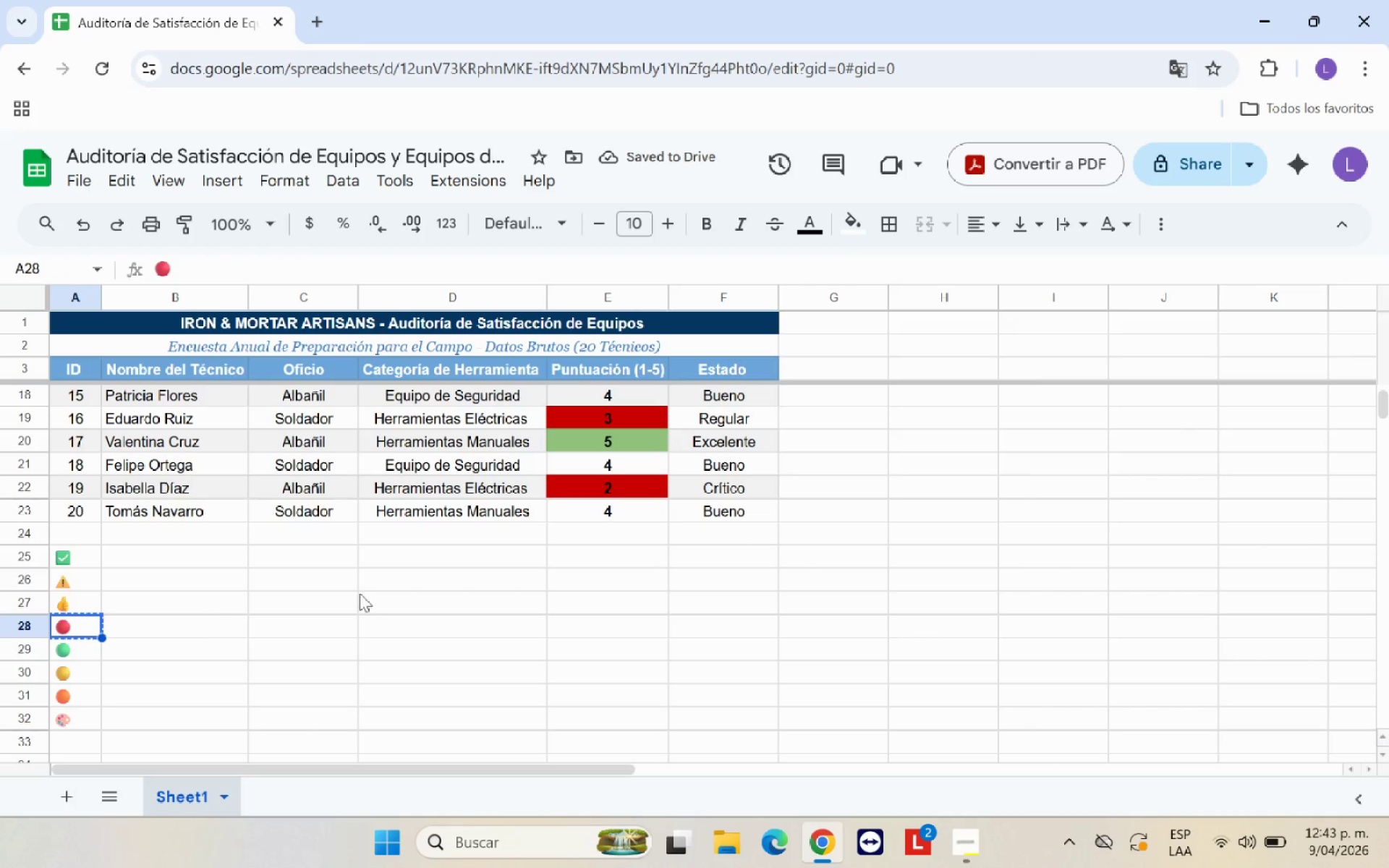 
scroll: coordinate [472, 579], scroll_direction: up, amount: 4.0
 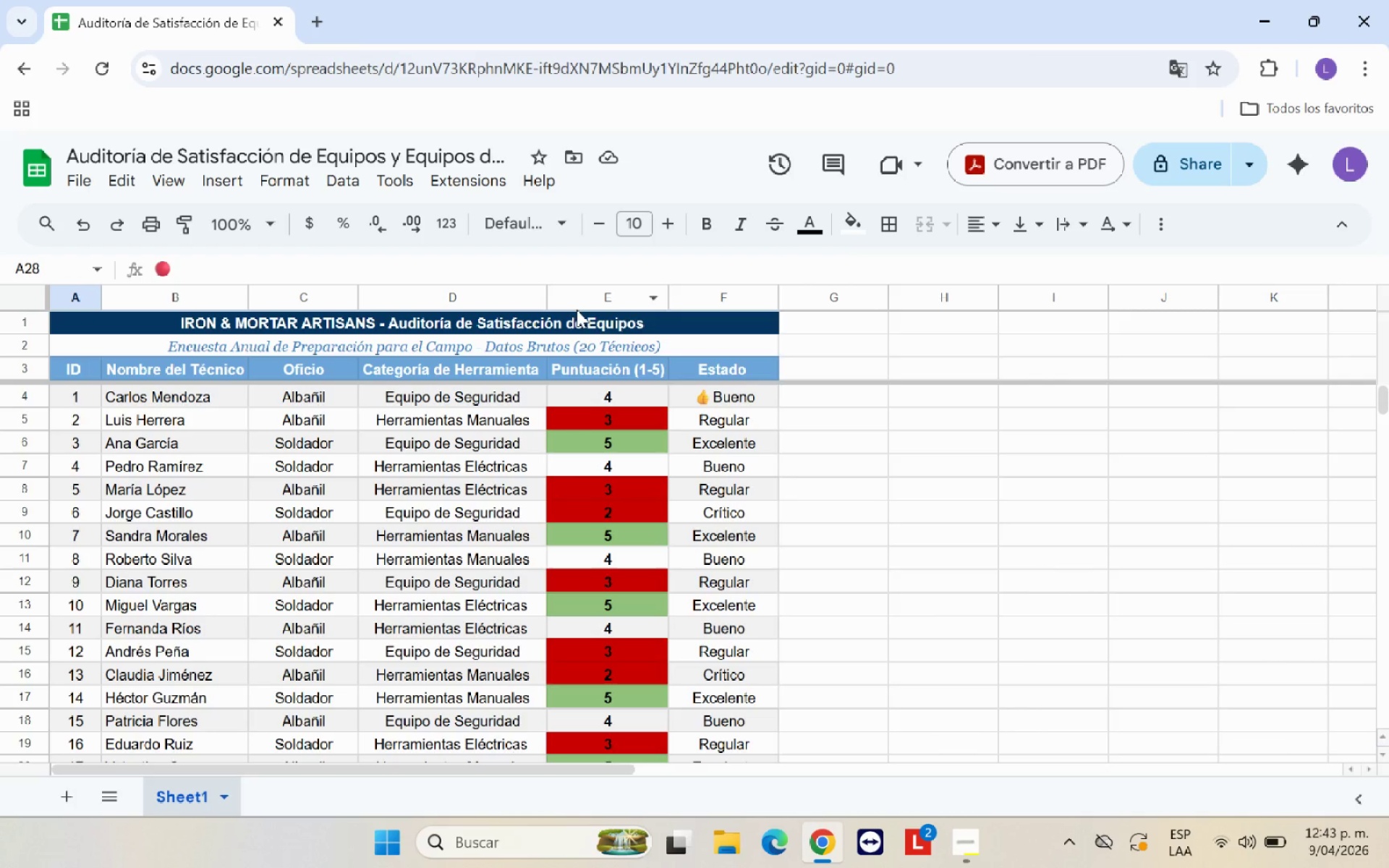 
left_click([718, 396])
 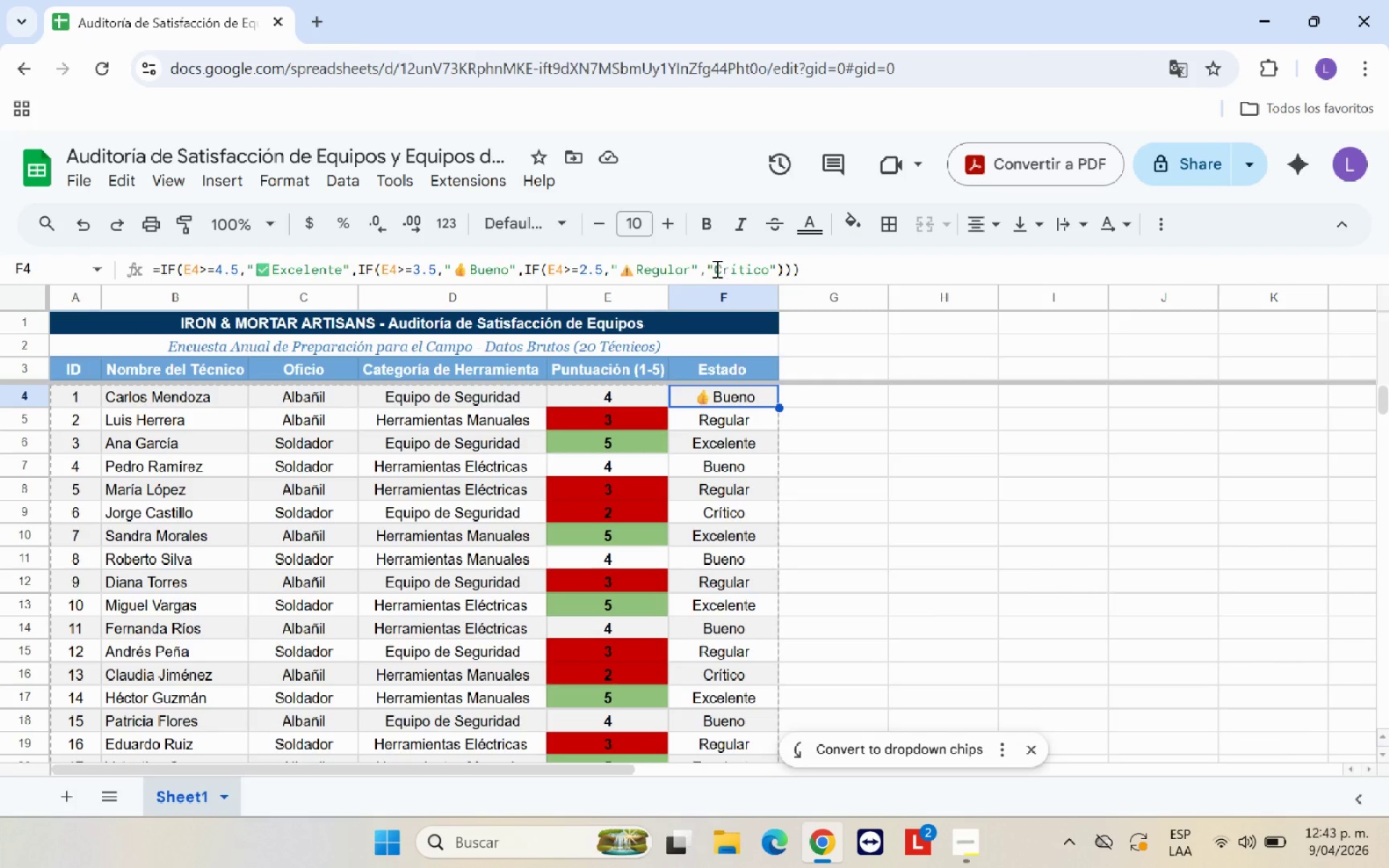 
left_click([712, 266])
 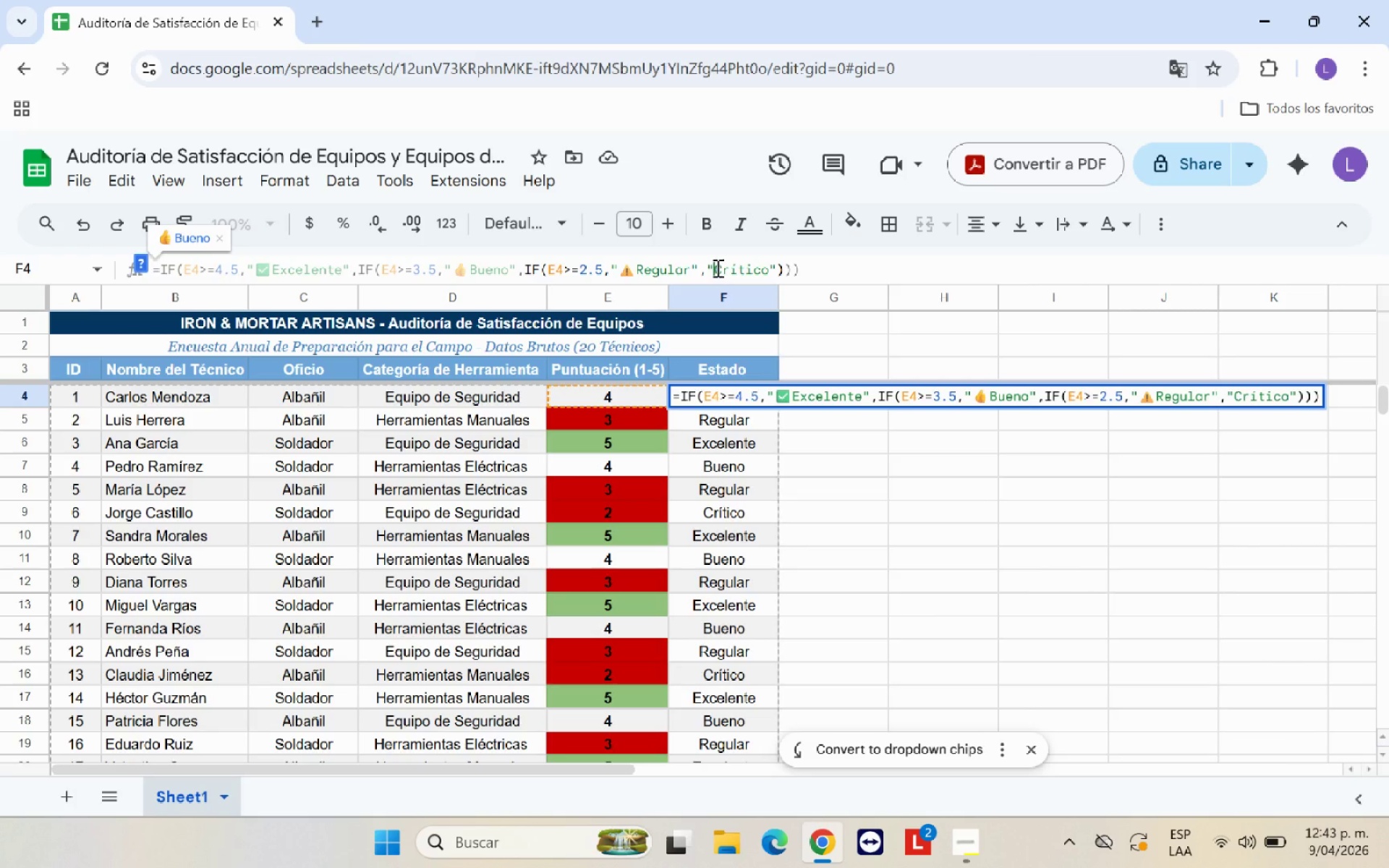 
key(Control+V)
 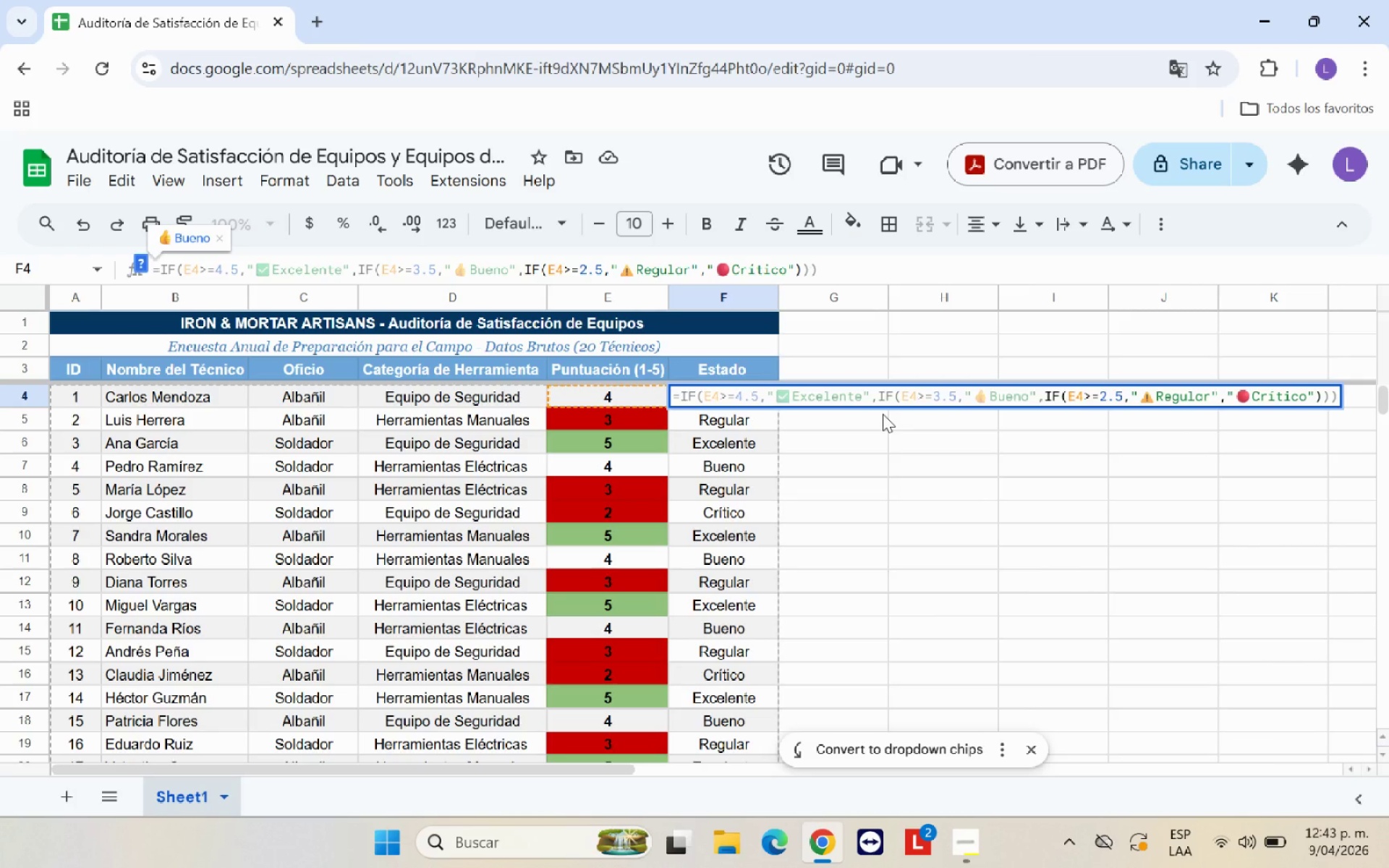 
key(Enter)
 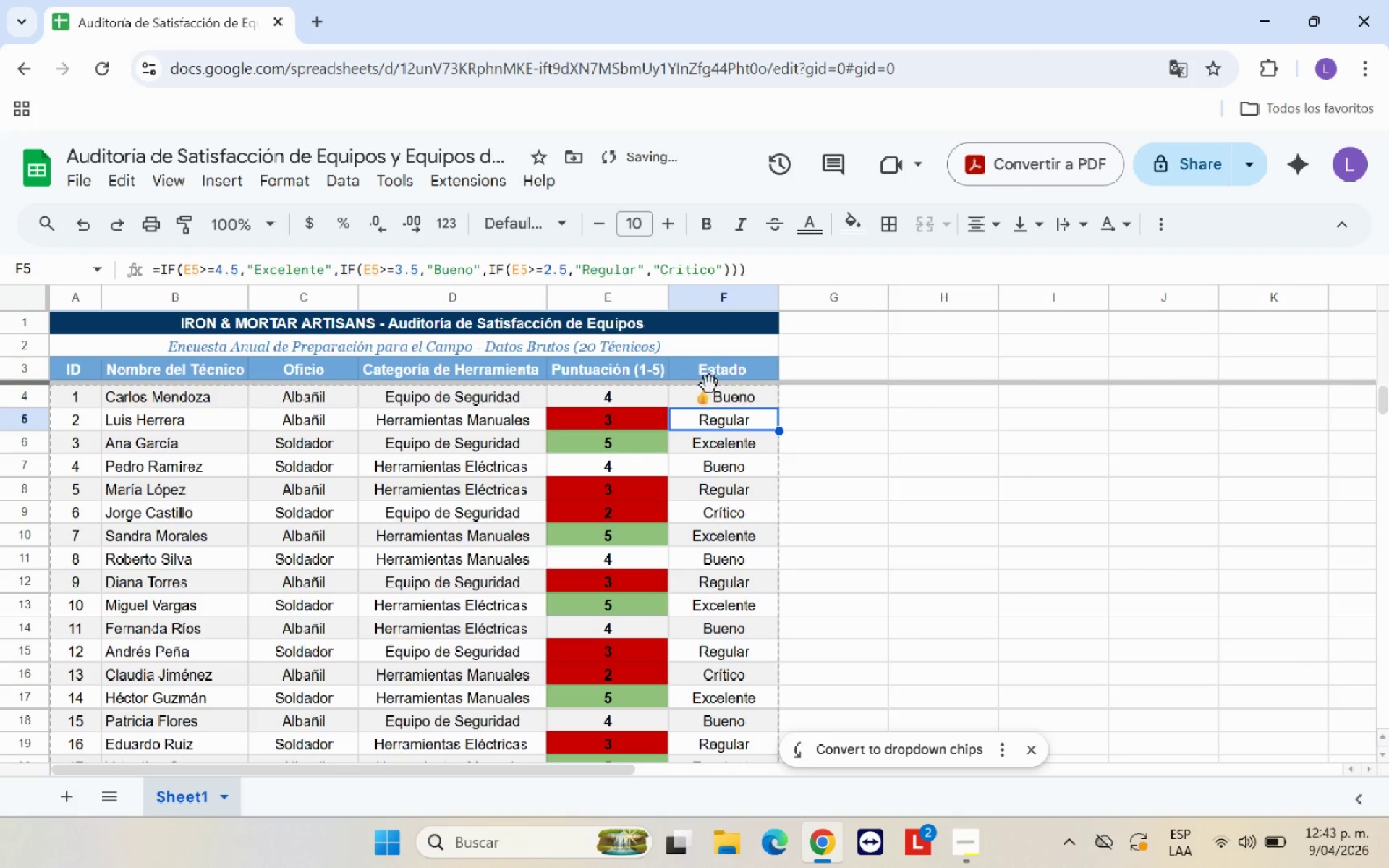 
left_click([722, 401])
 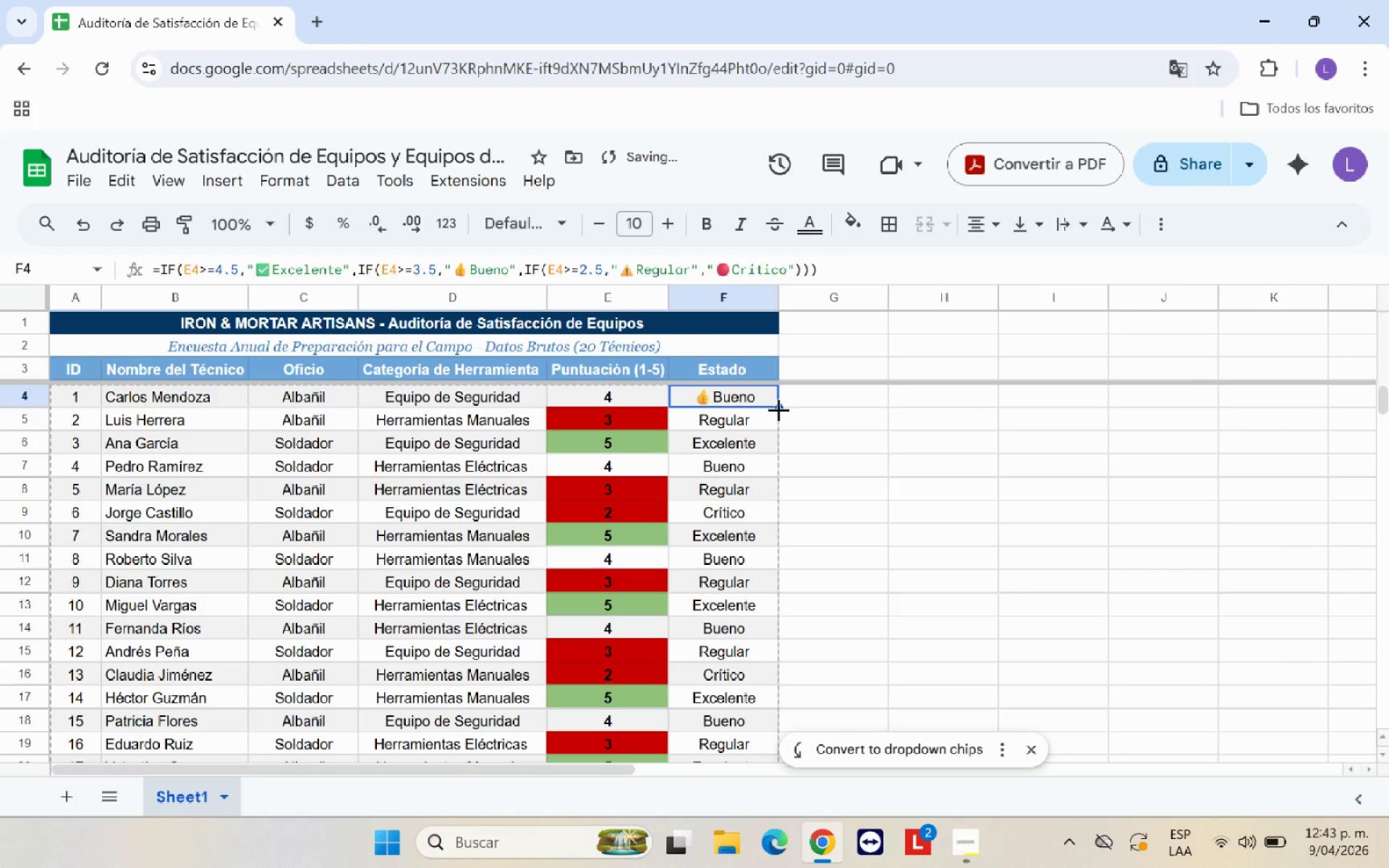 
left_click_drag(start_coordinate=[778, 409], to_coordinate=[770, 734])
 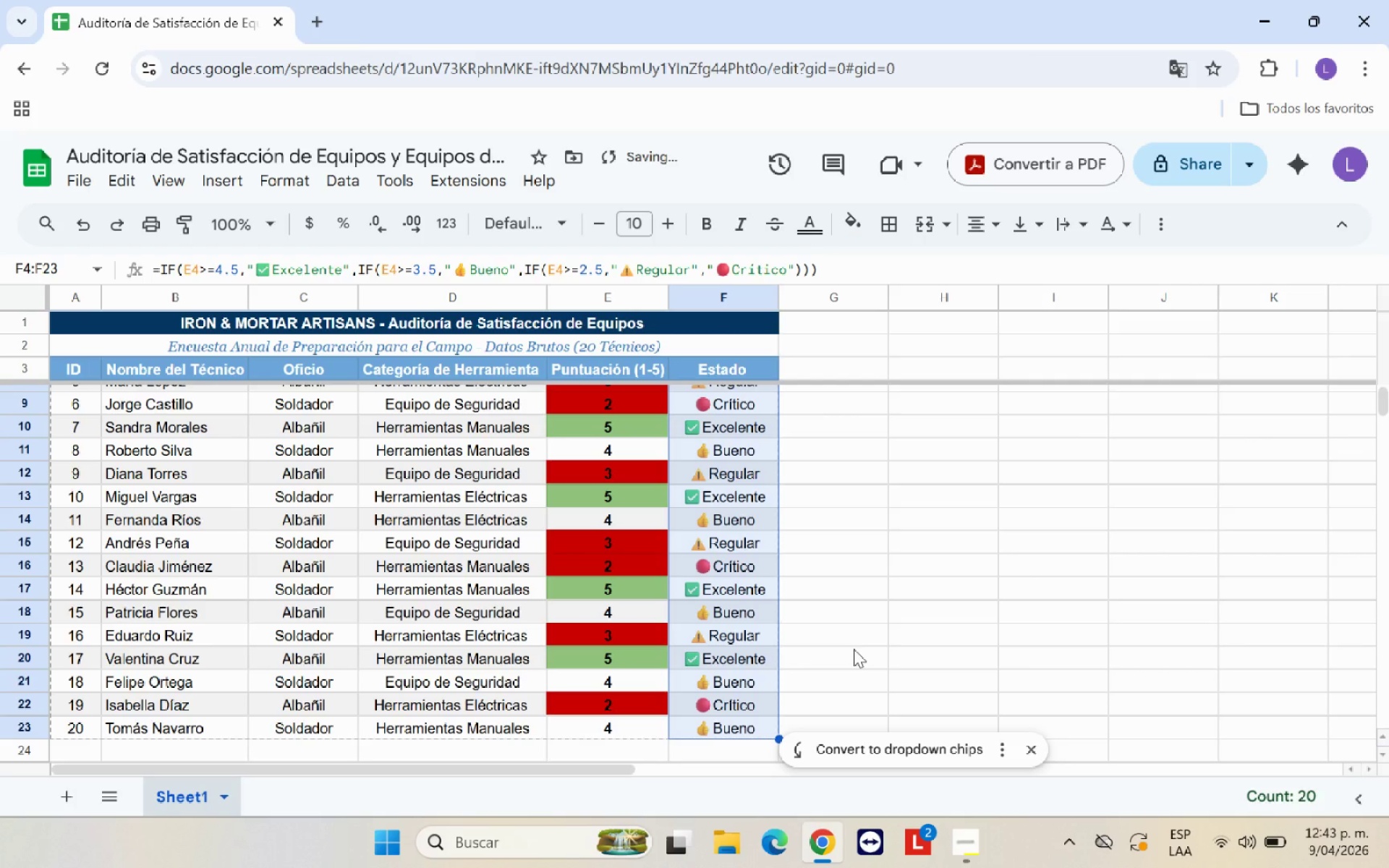 
left_click([854, 648])
 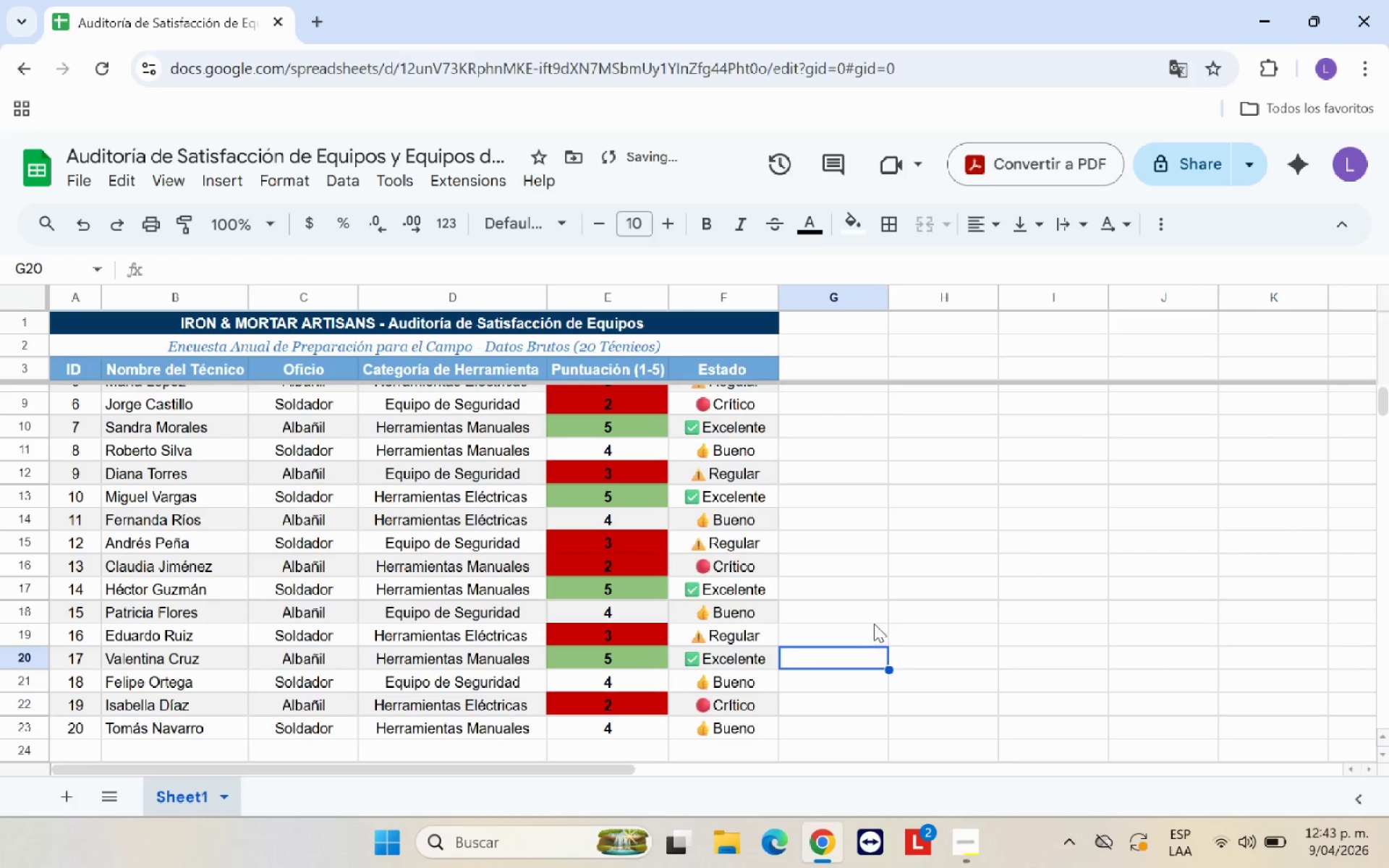 
scroll: coordinate [792, 475], scroll_direction: up, amount: 10.0
 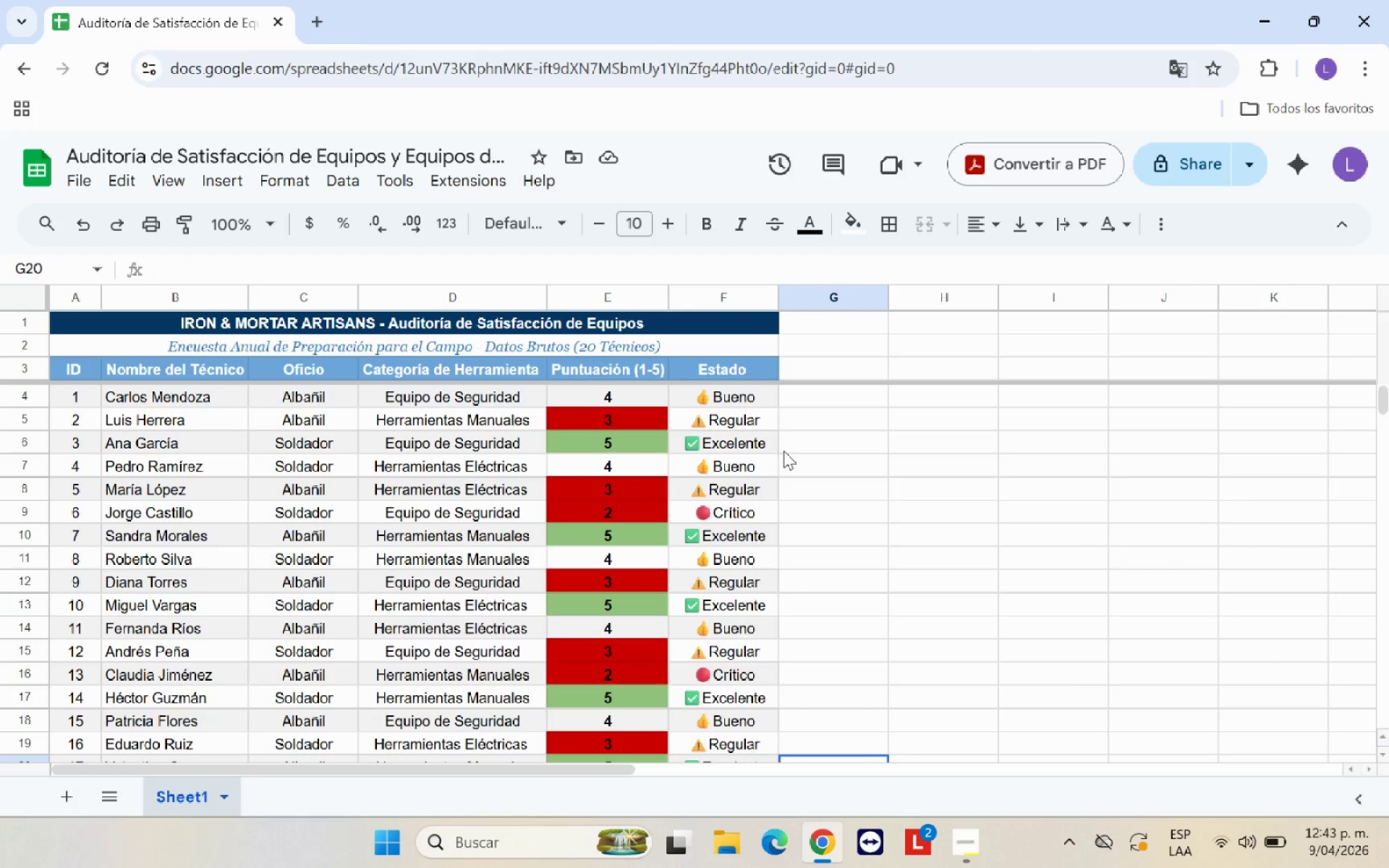 
scroll: coordinate [783, 451], scroll_direction: down, amount: 1.0
 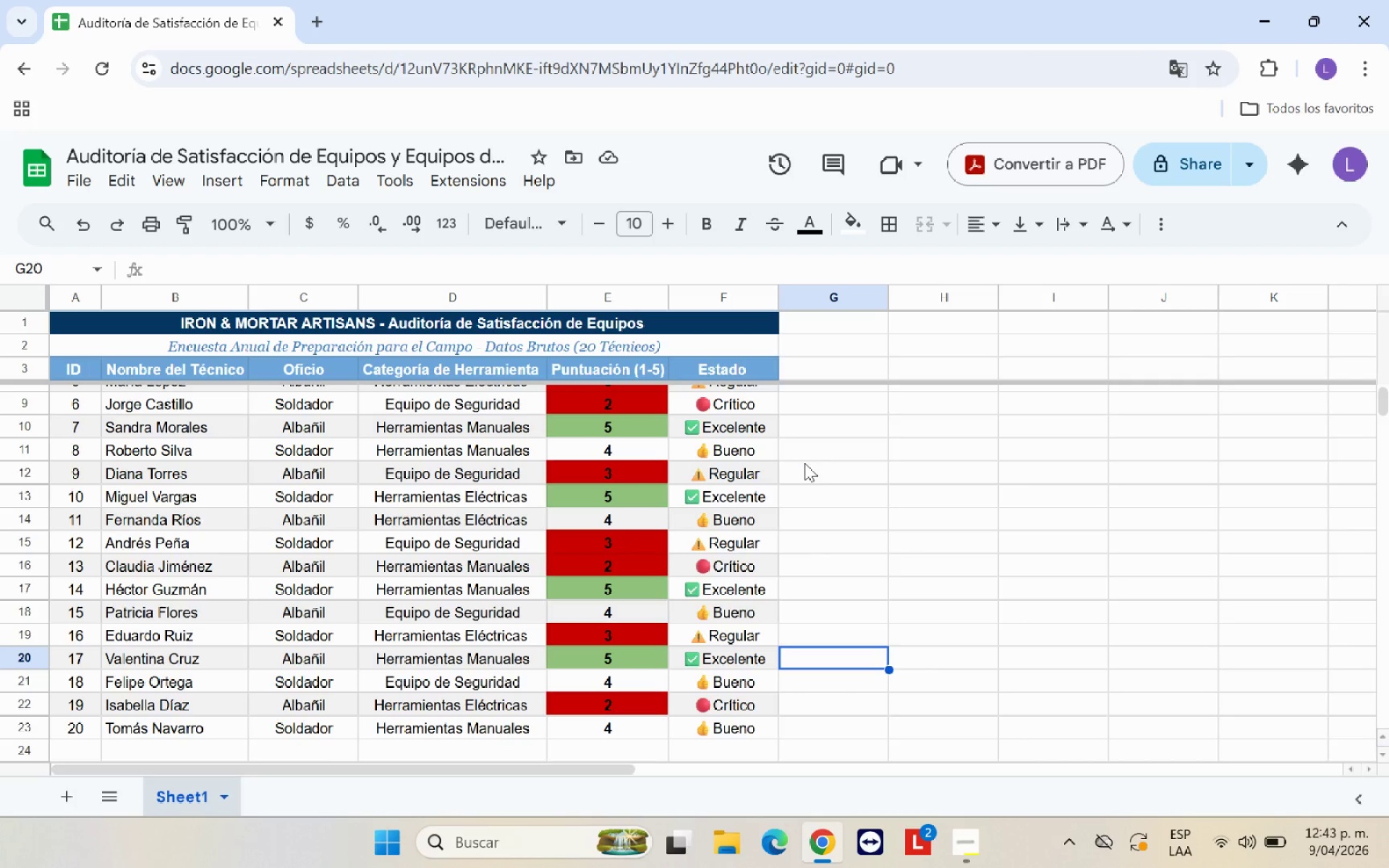 
scroll: coordinate [940, 573], scroll_direction: up, amount: 4.0
 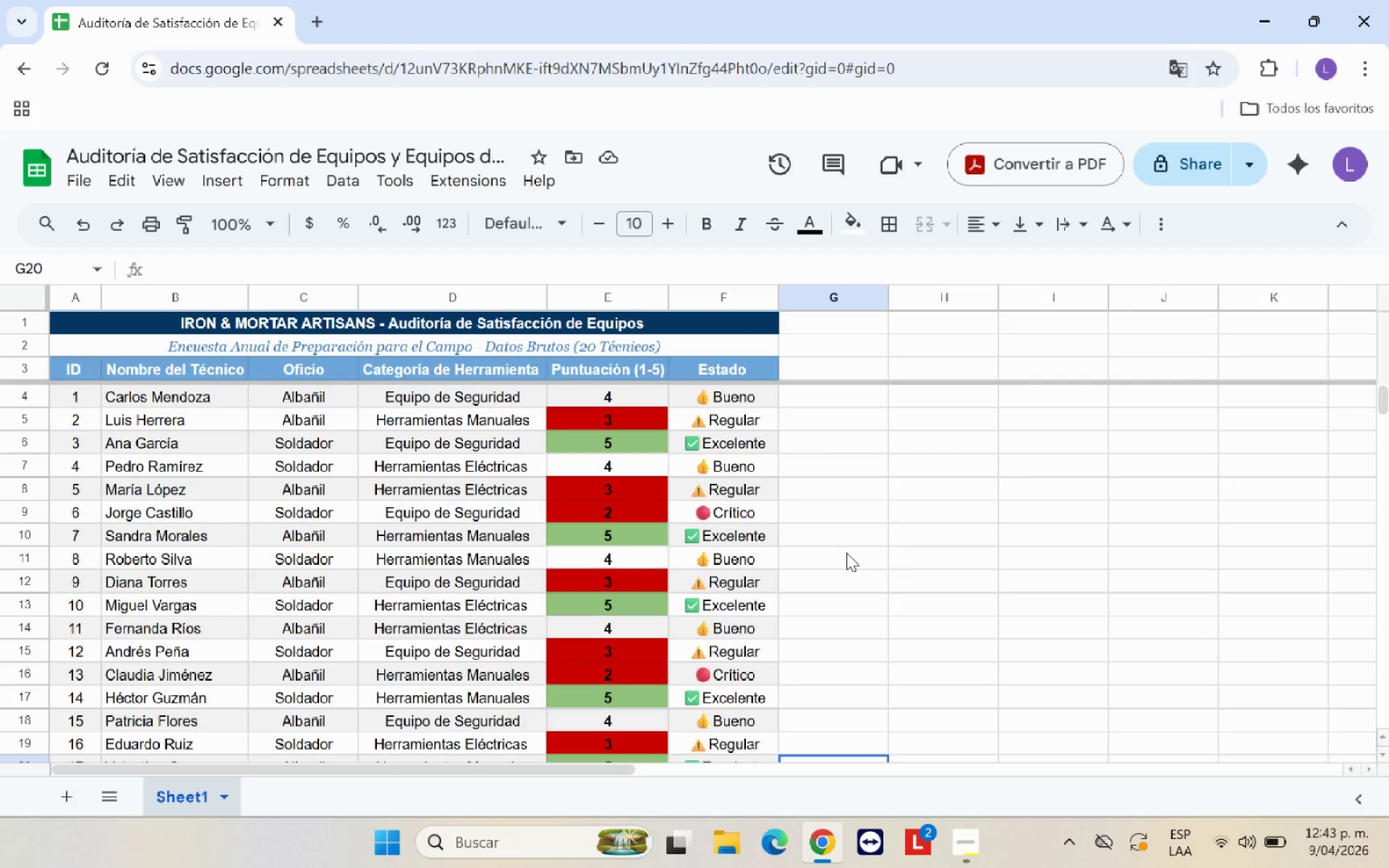 
left_click([846, 553])
 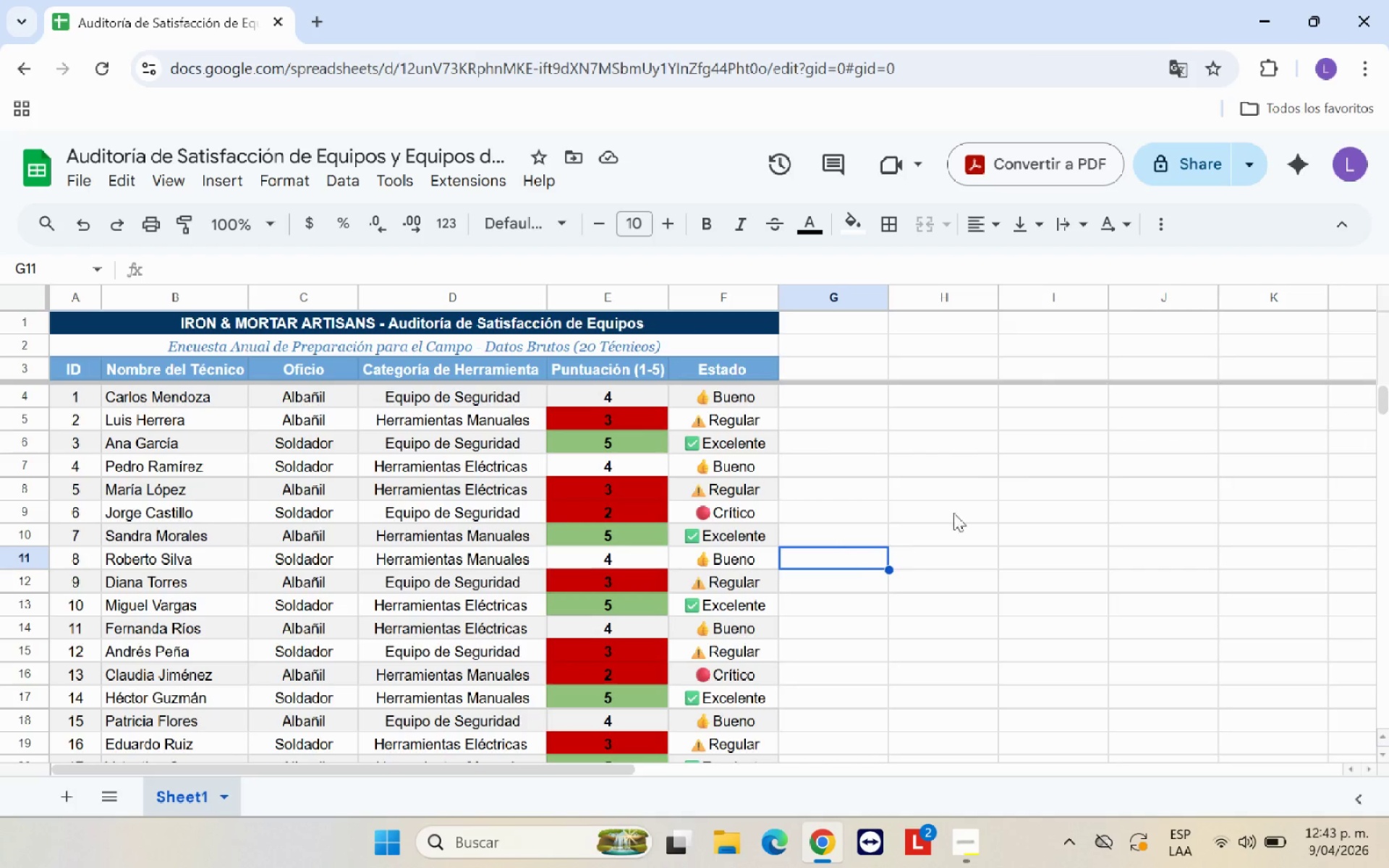 
left_click([970, 467])
 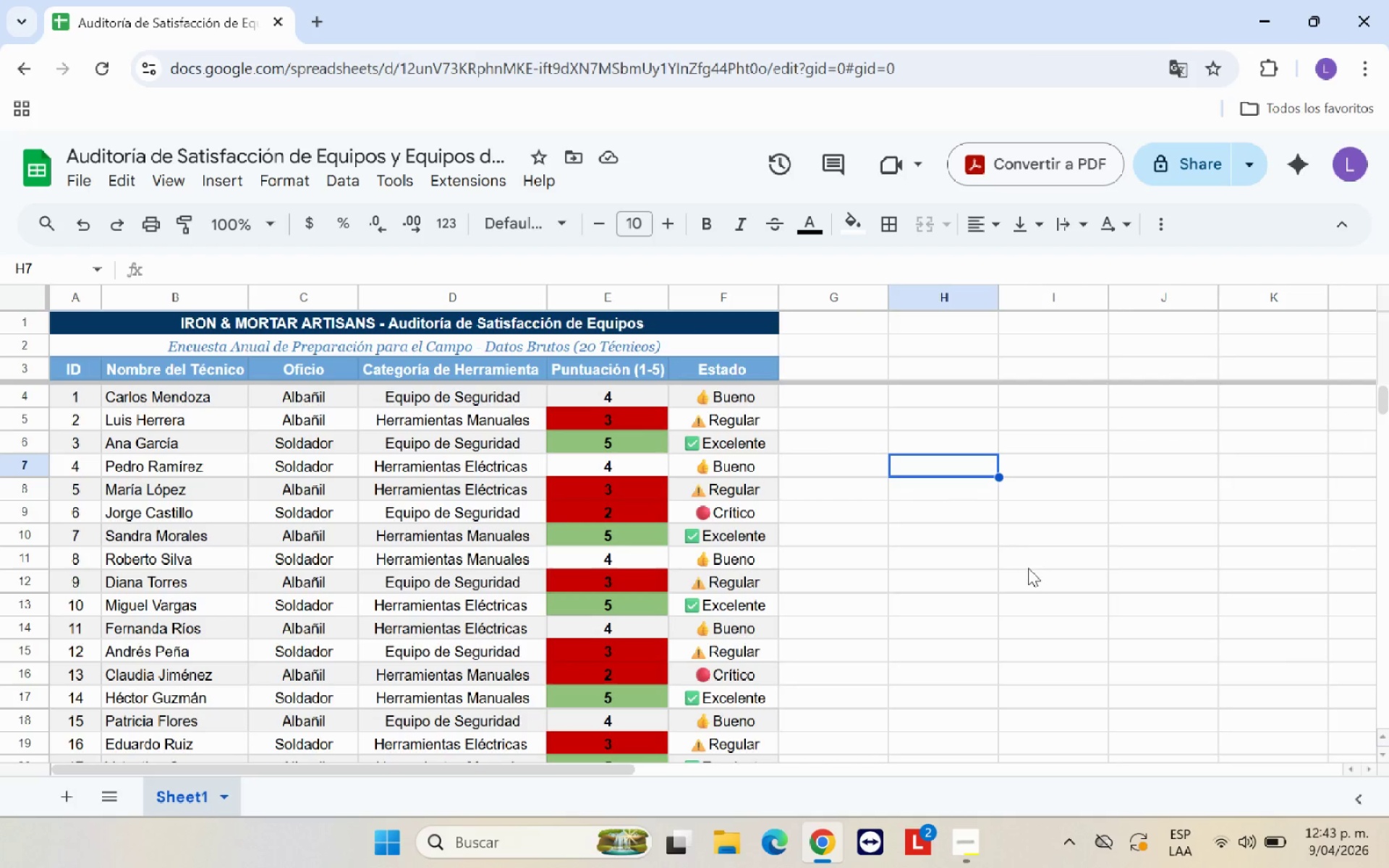 
scroll: coordinate [1028, 571], scroll_direction: up, amount: 2.0
 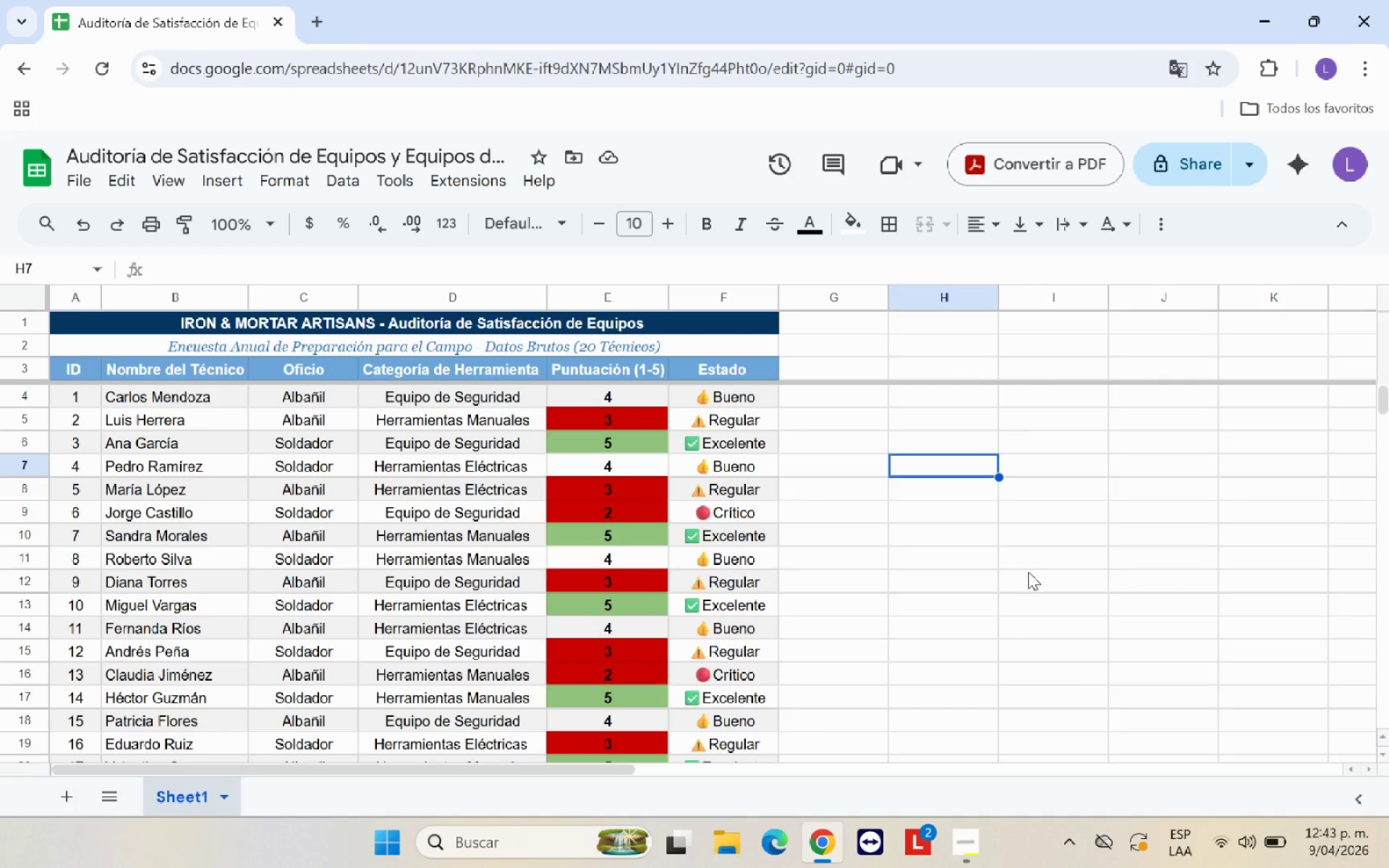 
scroll: coordinate [1028, 567], scroll_direction: down, amount: 3.0
 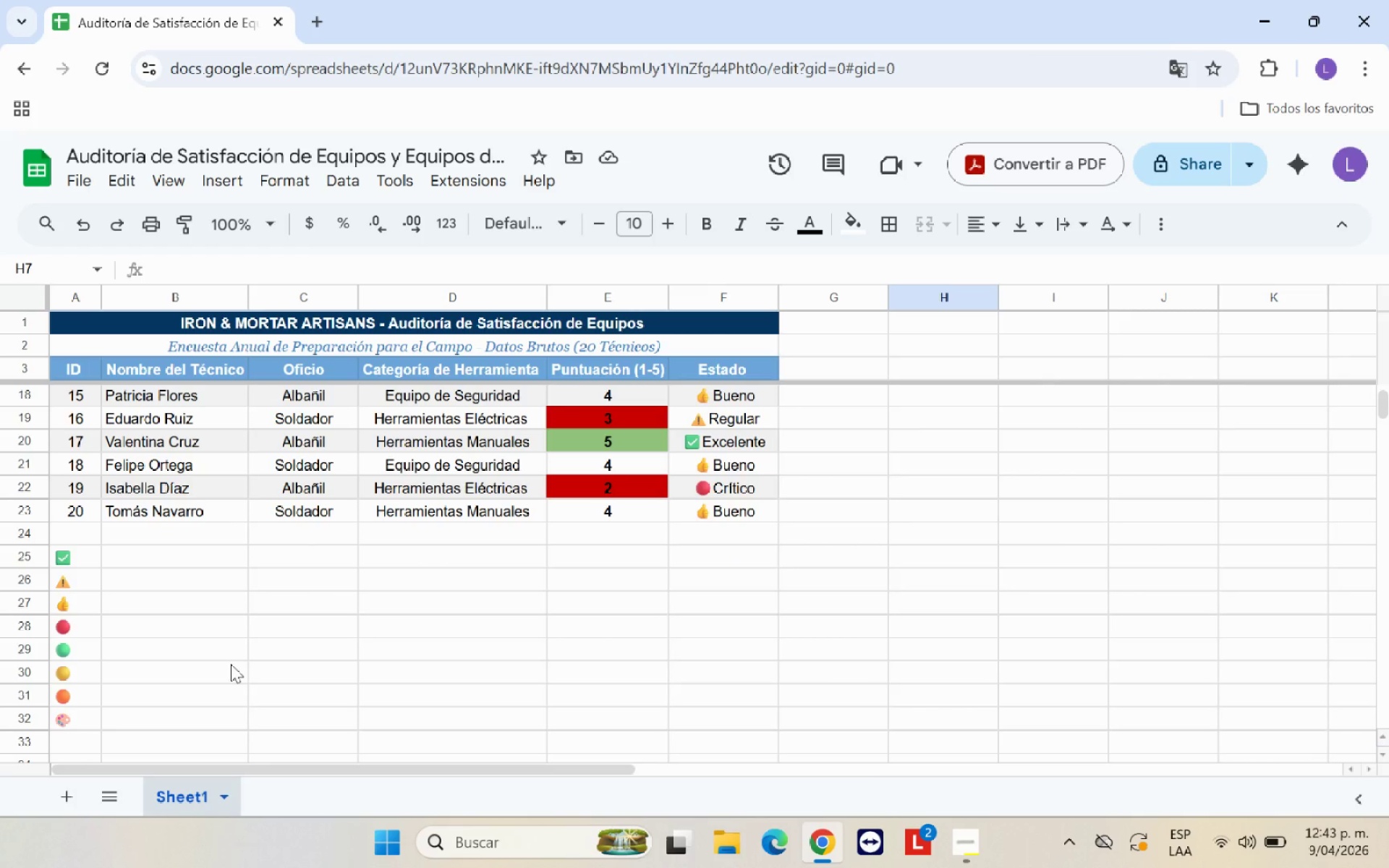 
left_click([385, 689])
 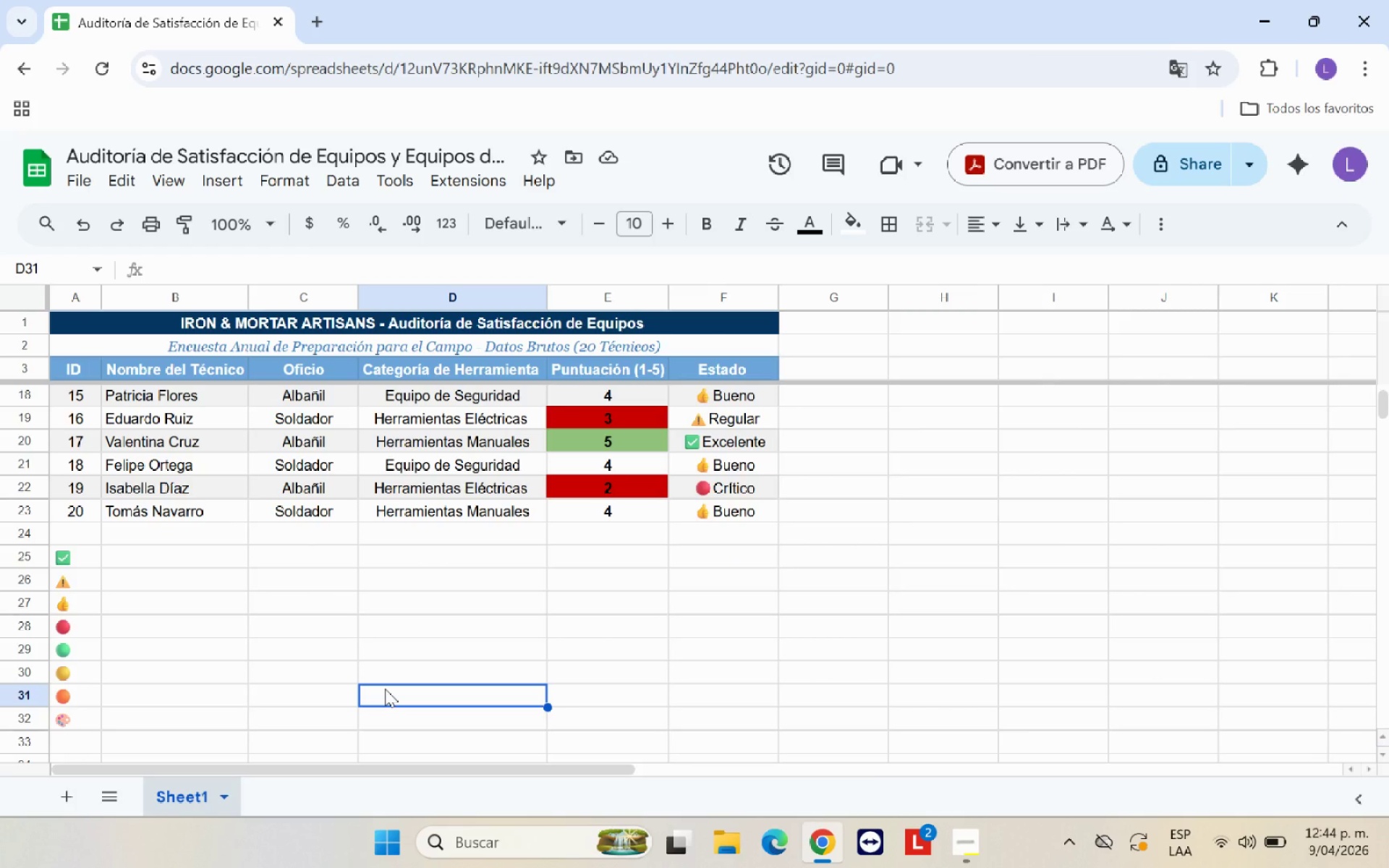 
wait(6.58)
 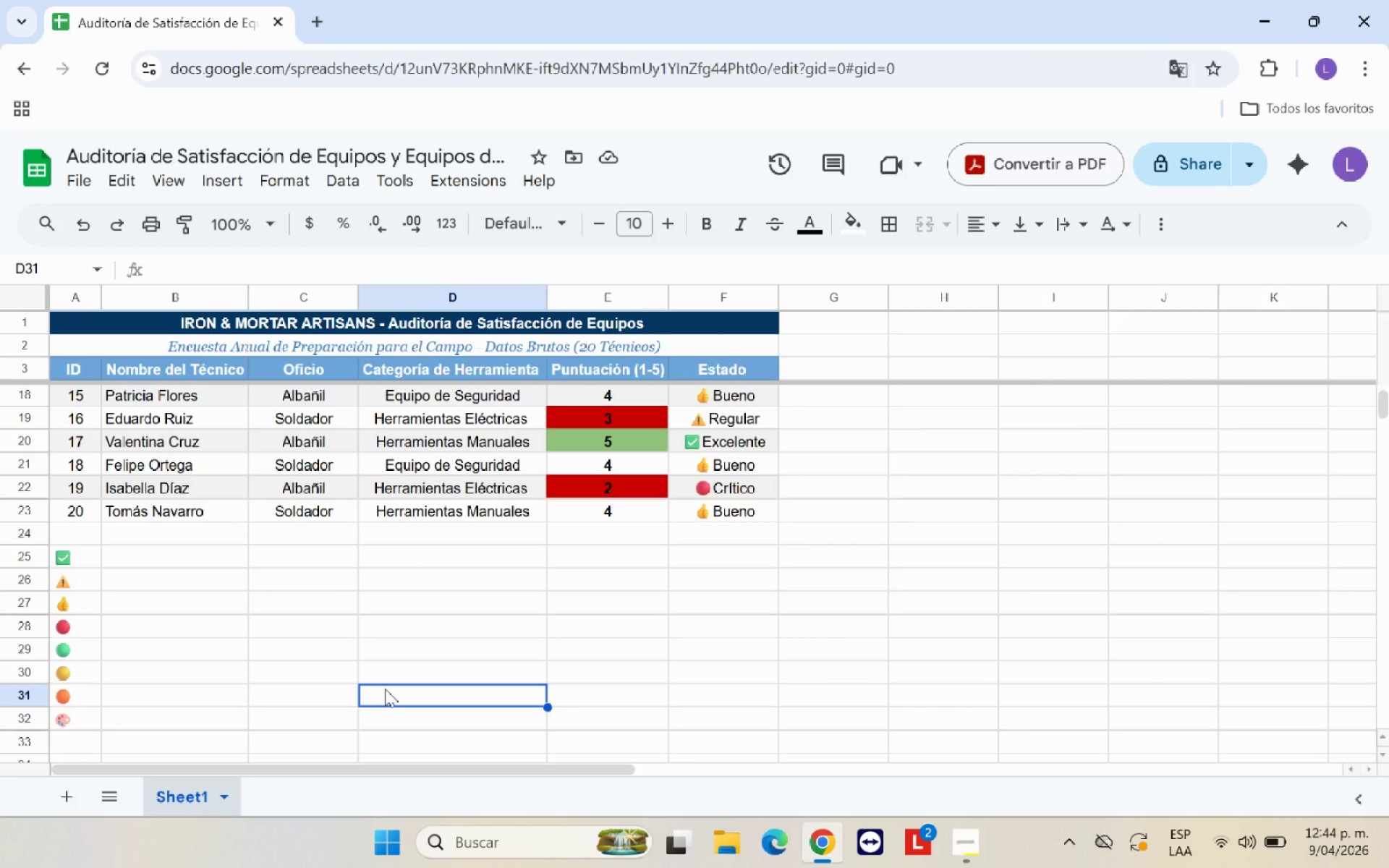 
double_click([190, 795])
 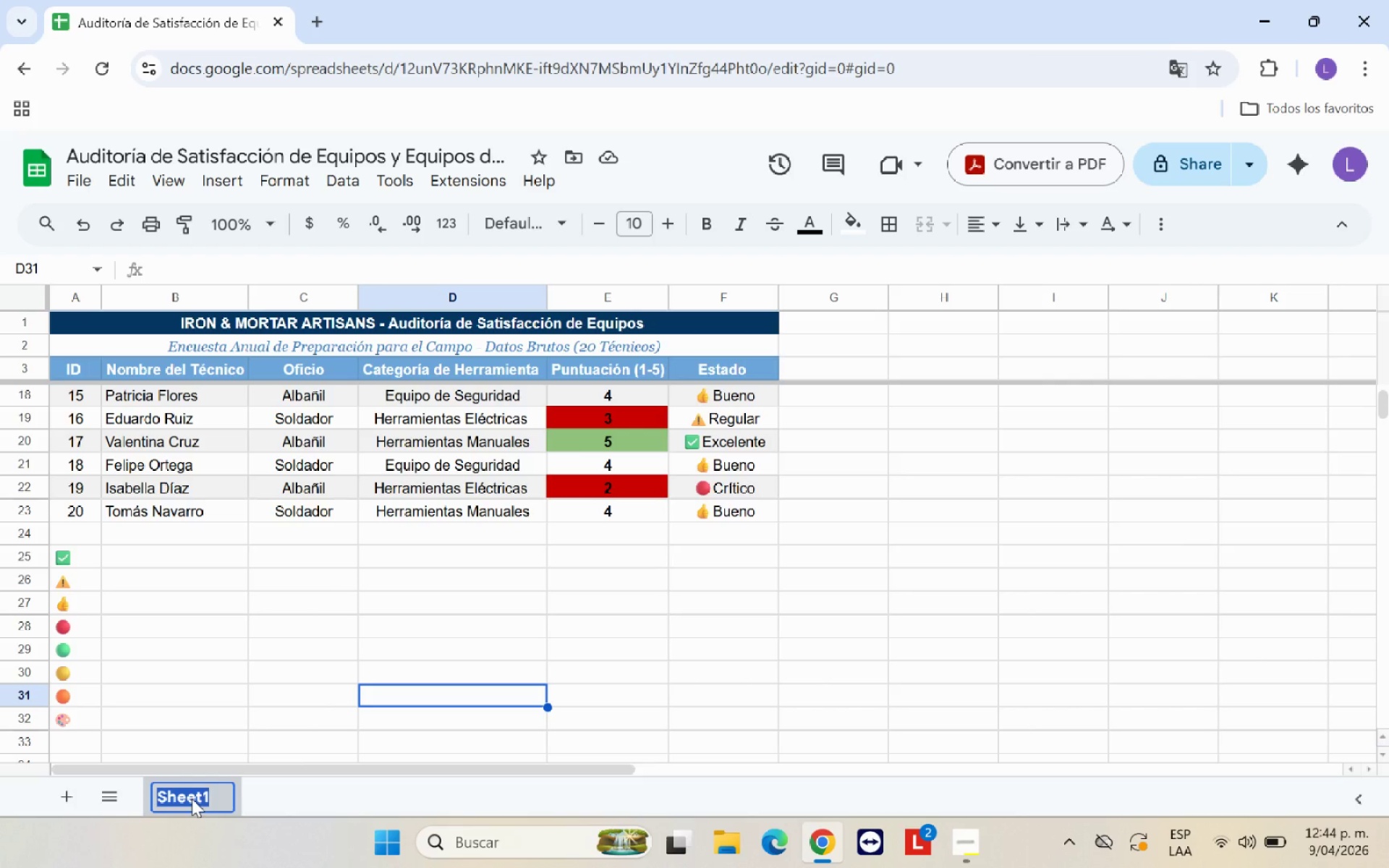 
type(Datos Brutos)
 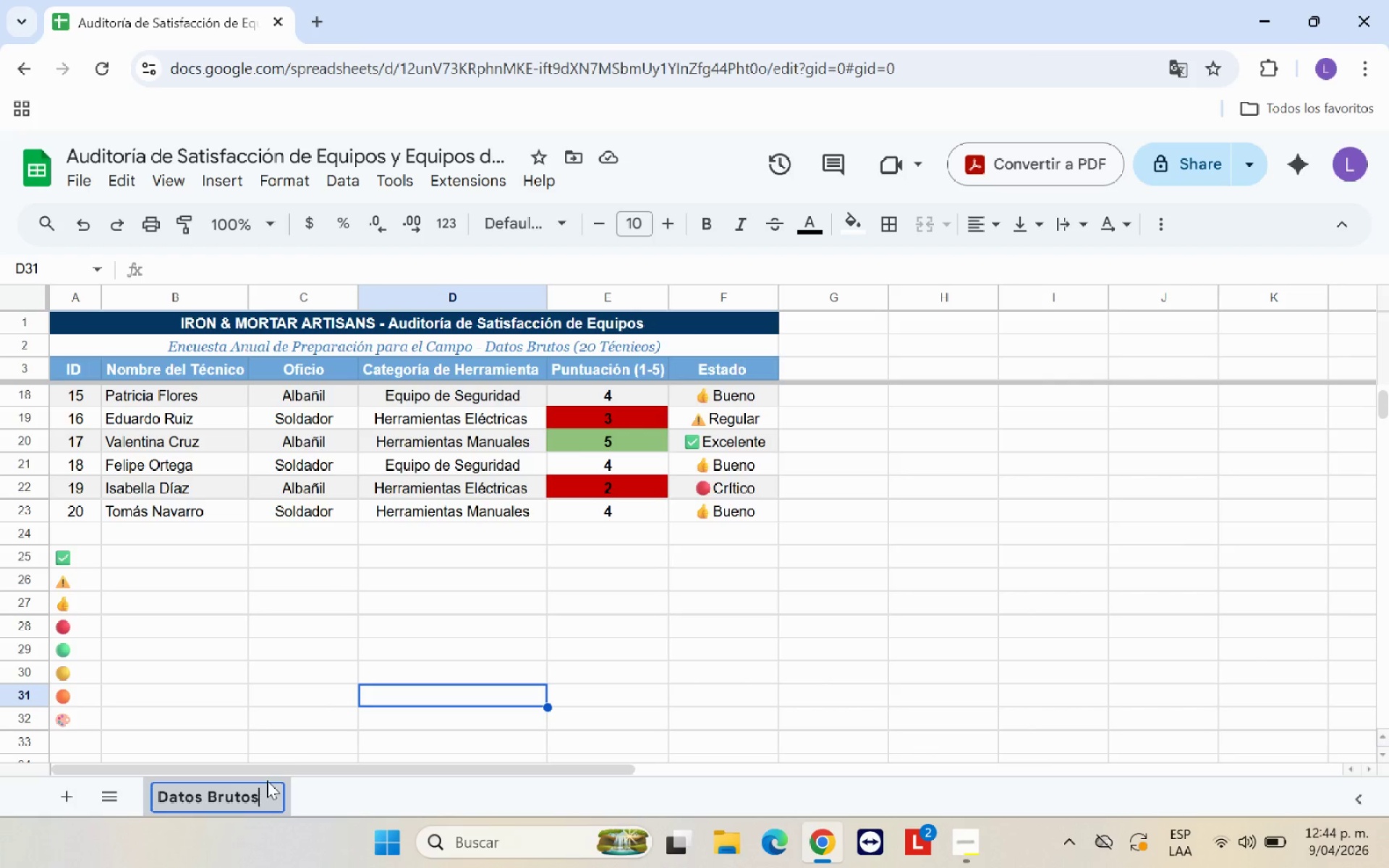 
left_click([322, 729])
 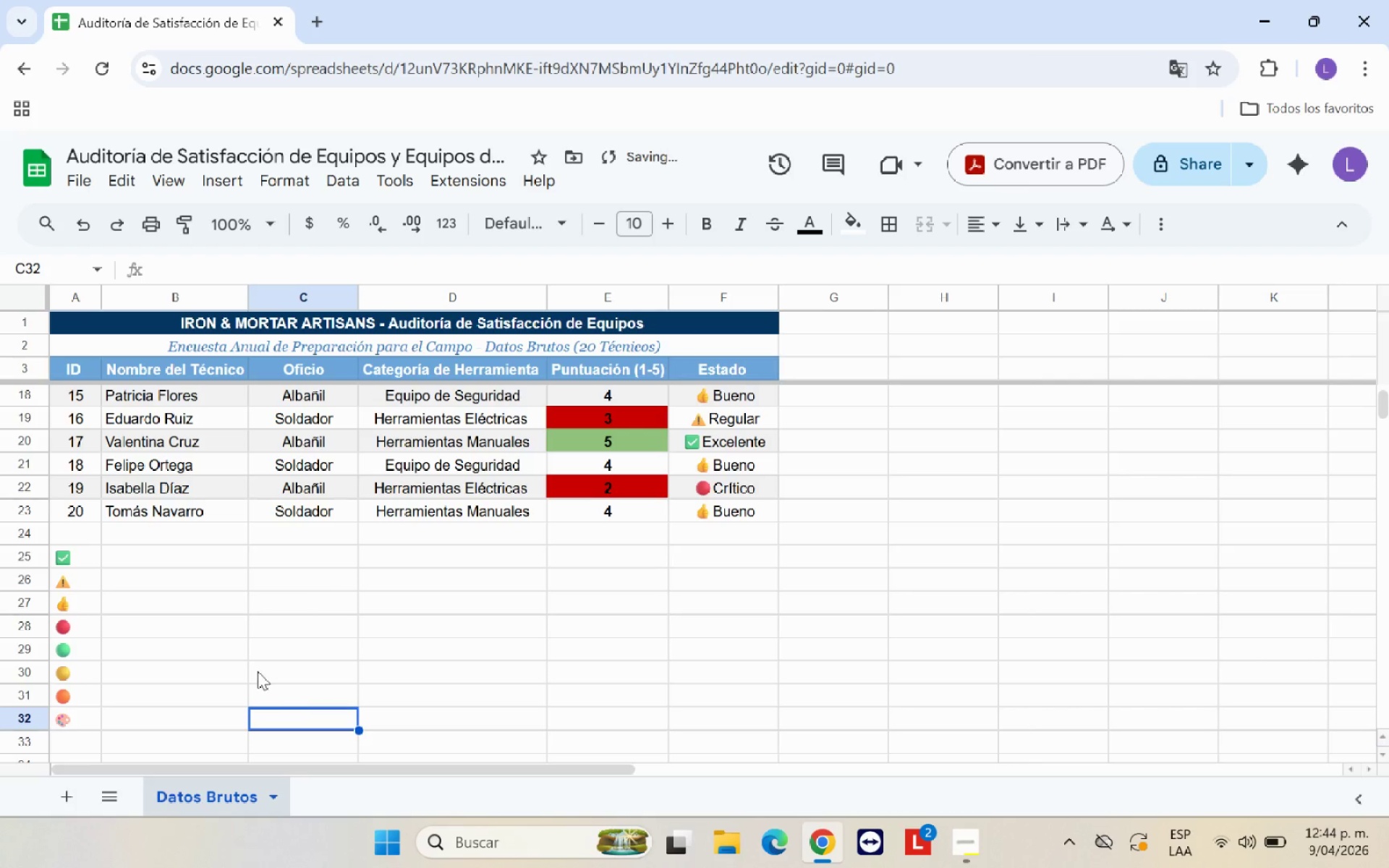 
scroll: coordinate [211, 634], scroll_direction: up, amount: 1.0
 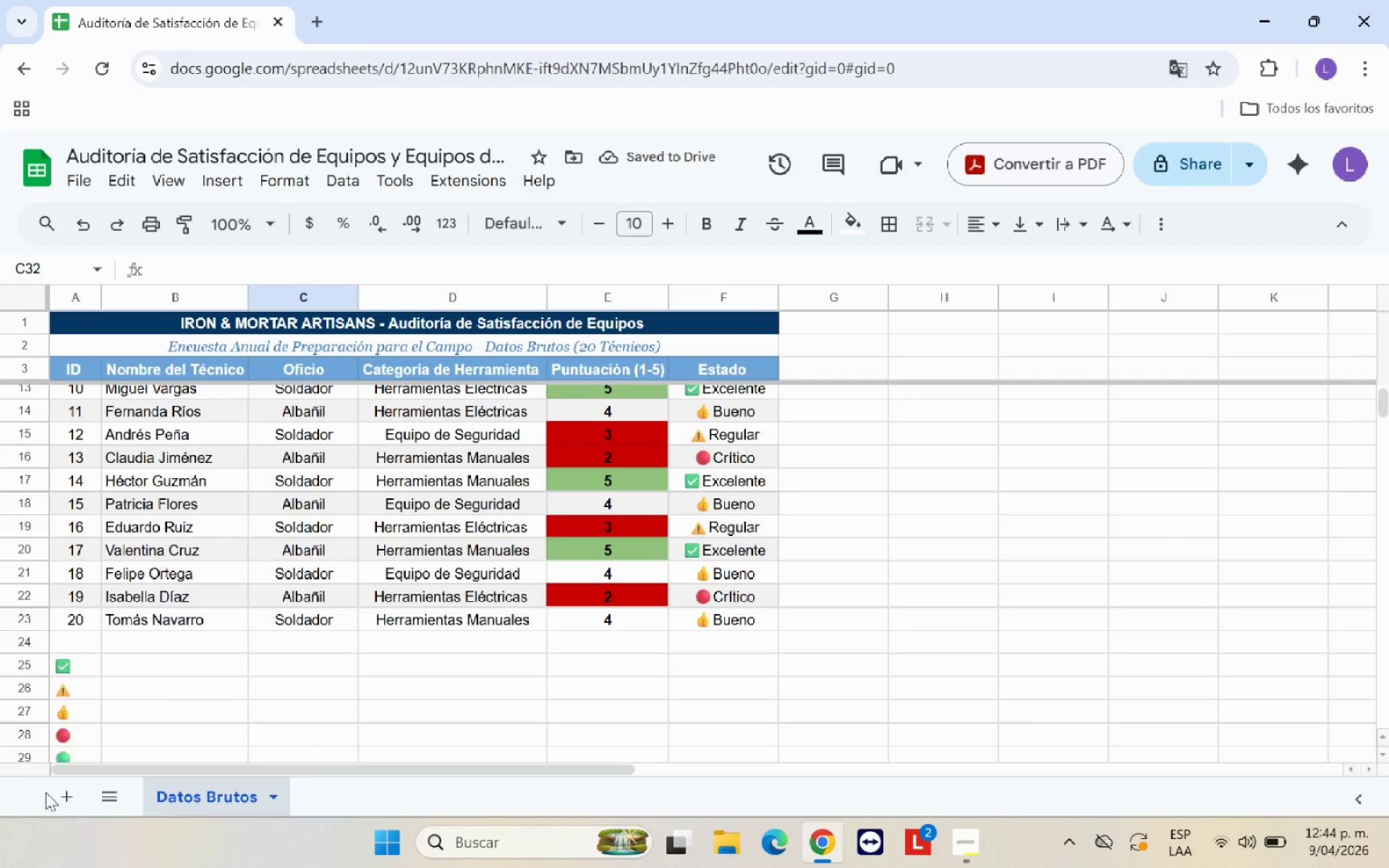 
left_click([56, 791])
 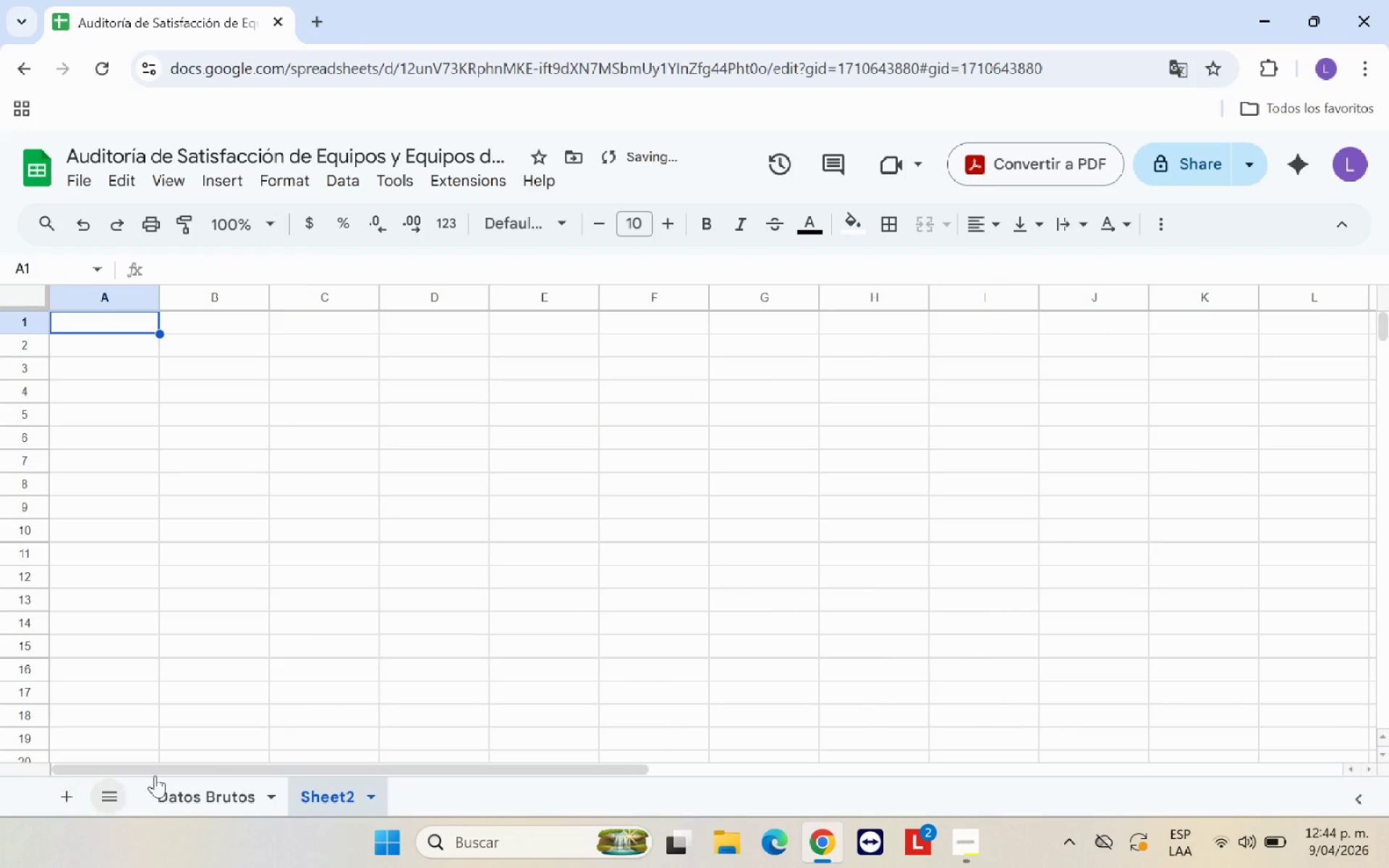 
scroll: coordinate [305, 752], scroll_direction: up, amount: 3.0
 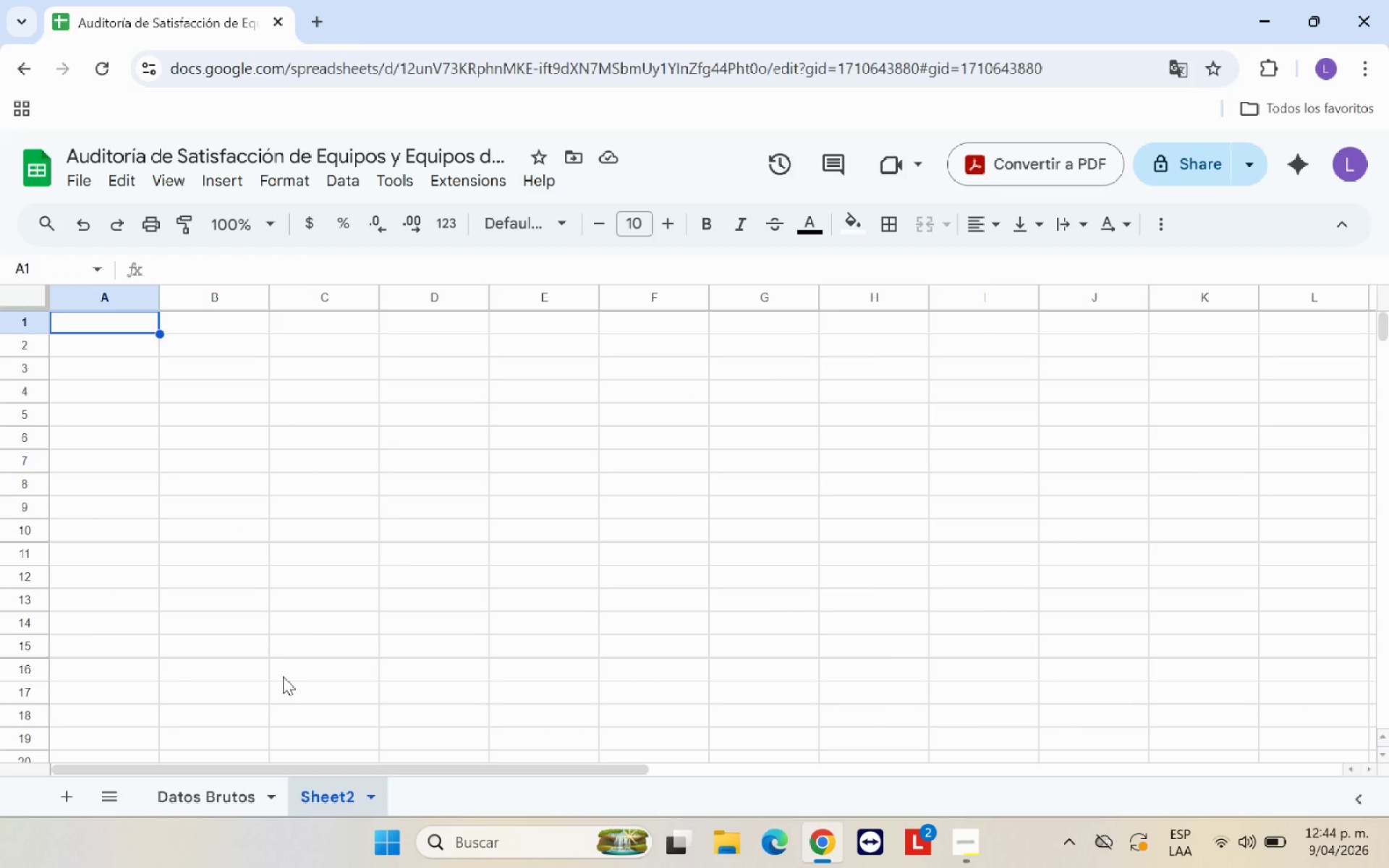 
wait(5.41)
 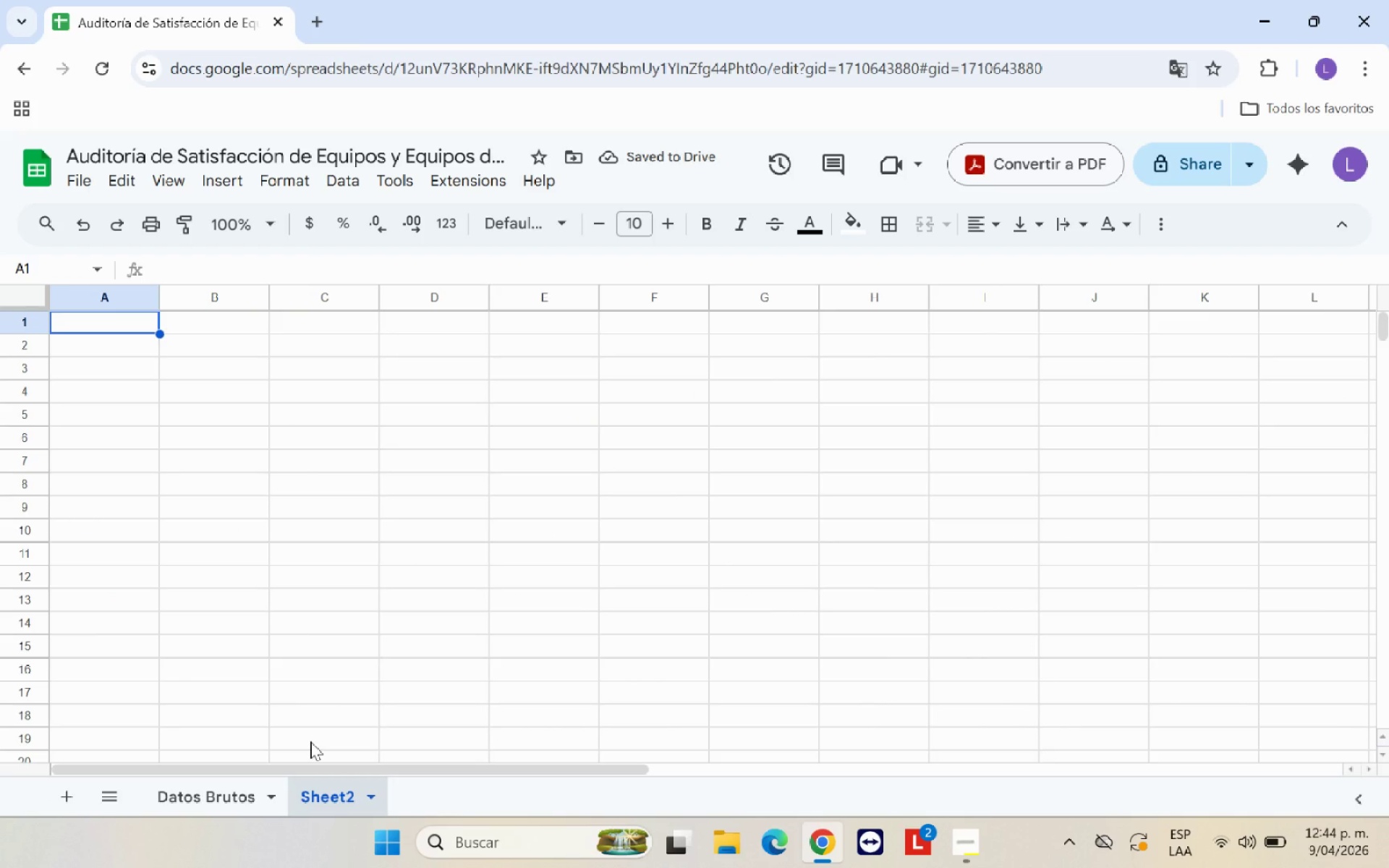 
left_click([195, 788])
 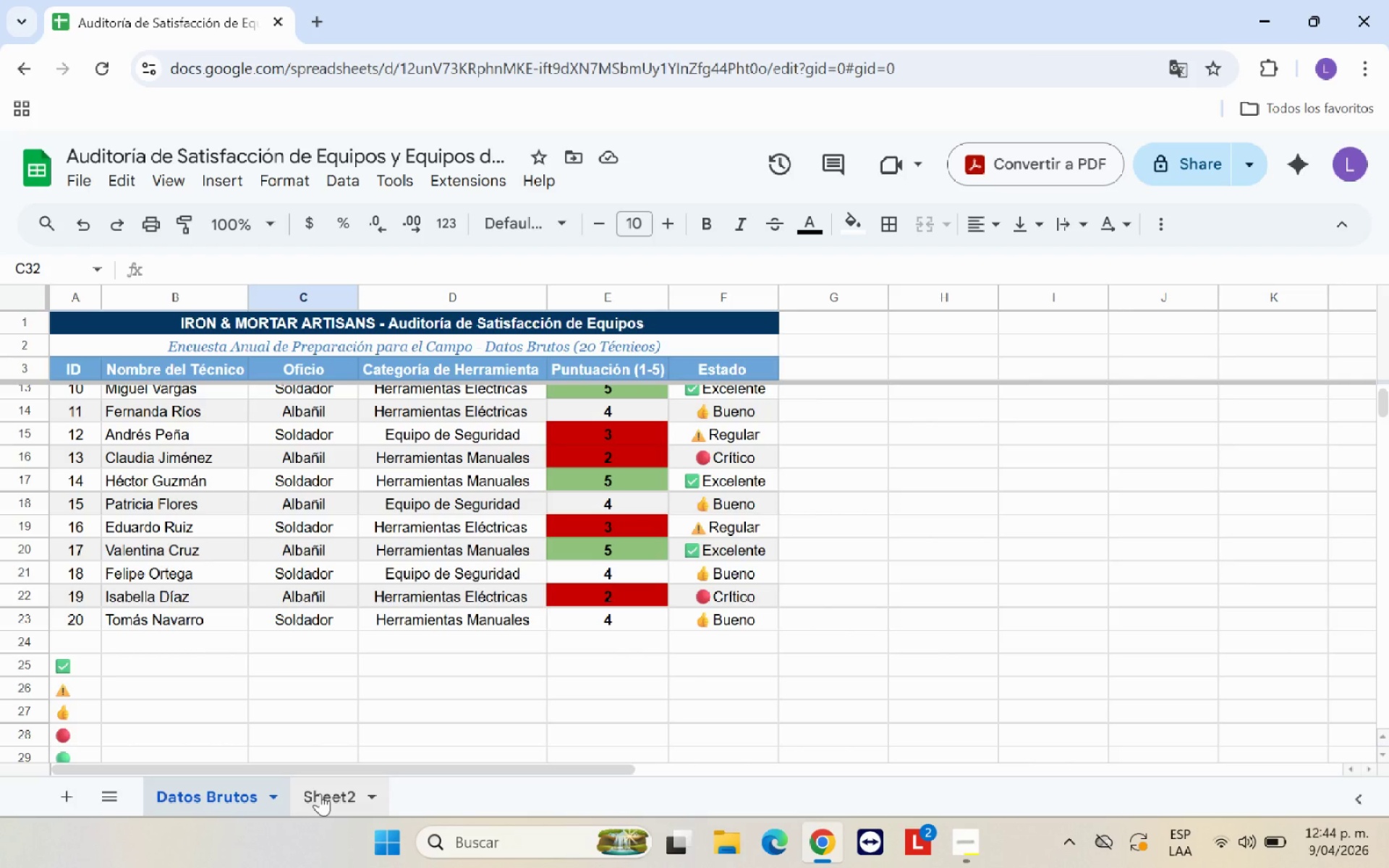 
left_click([320, 793])
 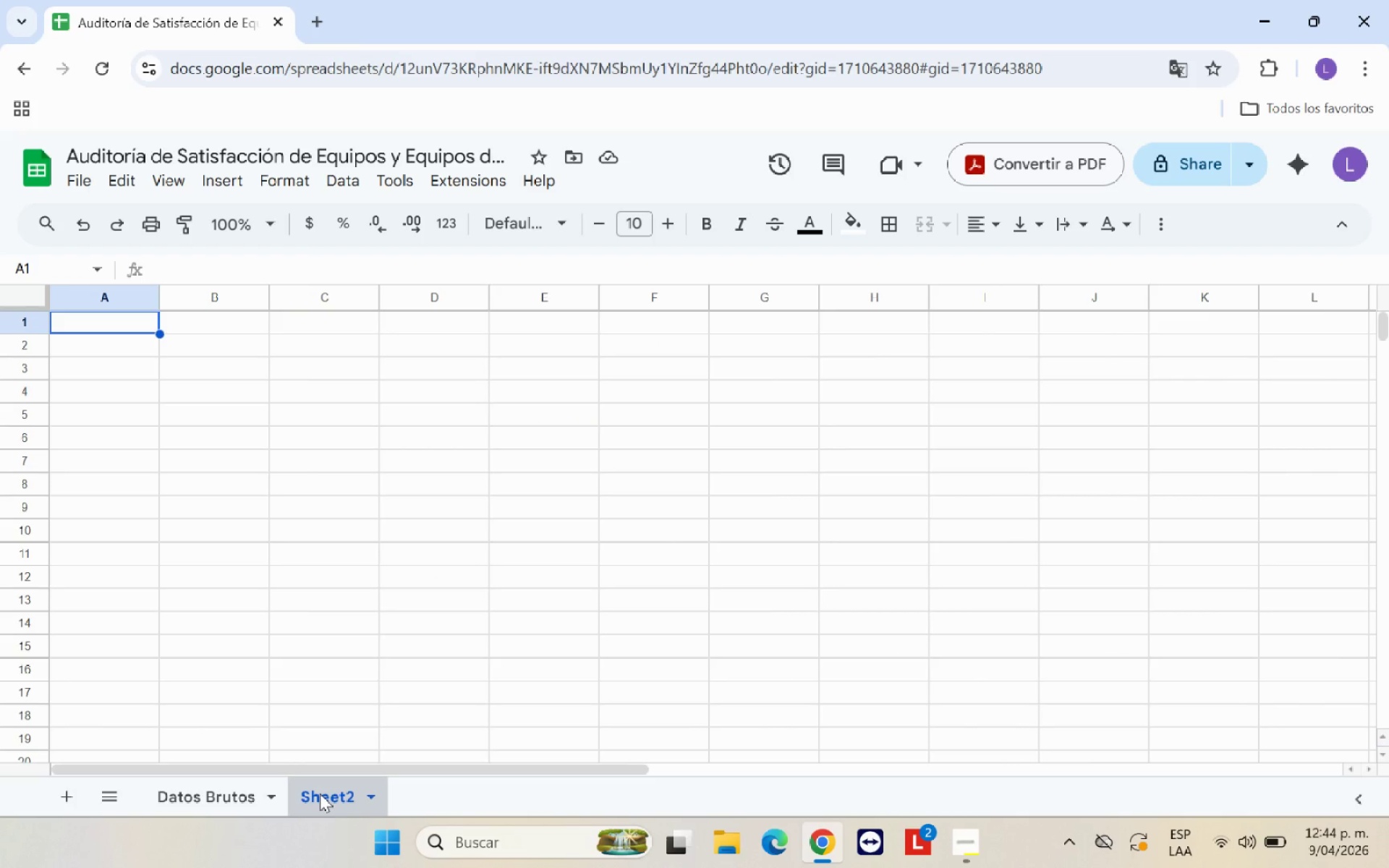 
double_click([320, 793])
 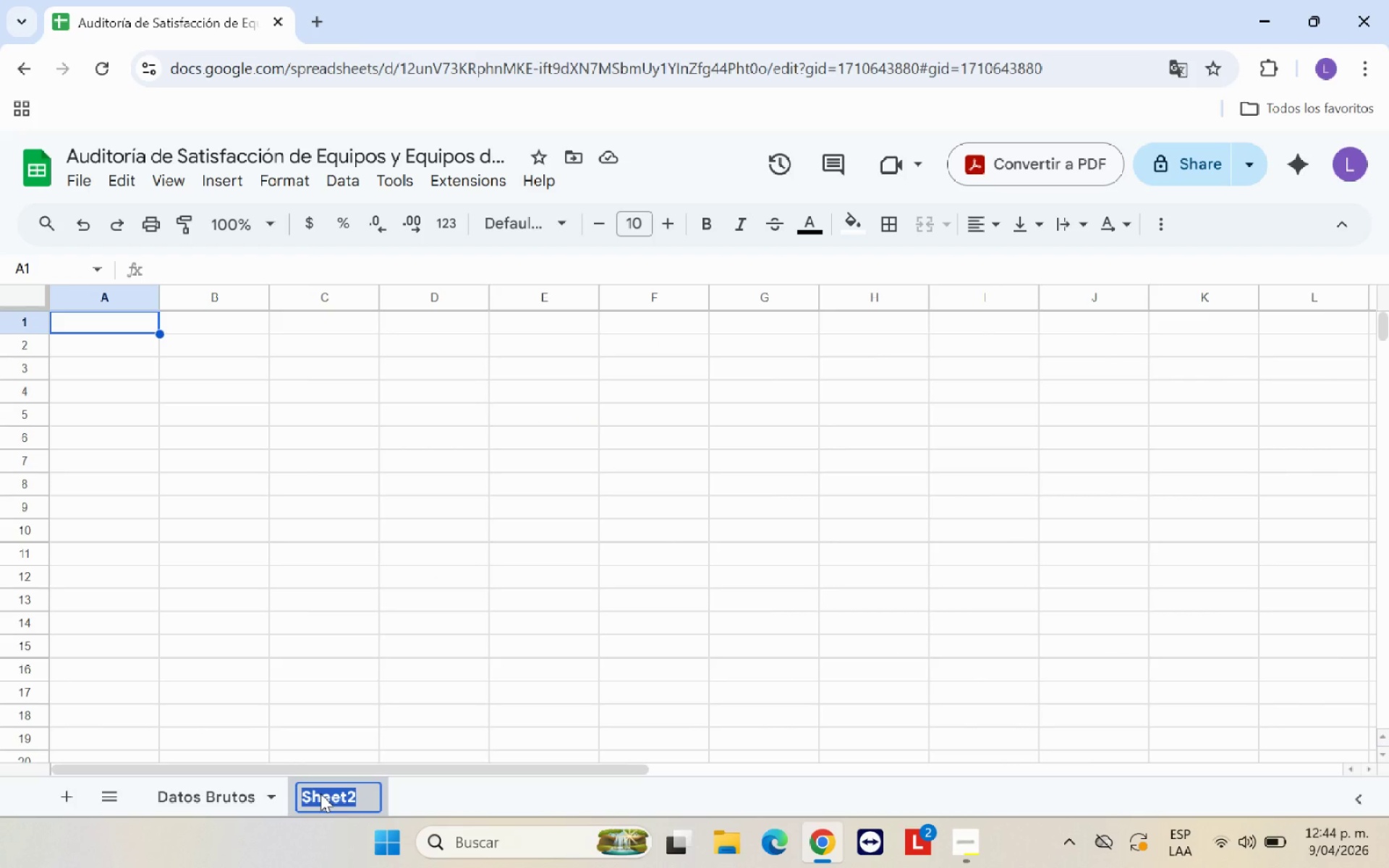 
type(Ana;)
key(Backspace)
type(;a)
 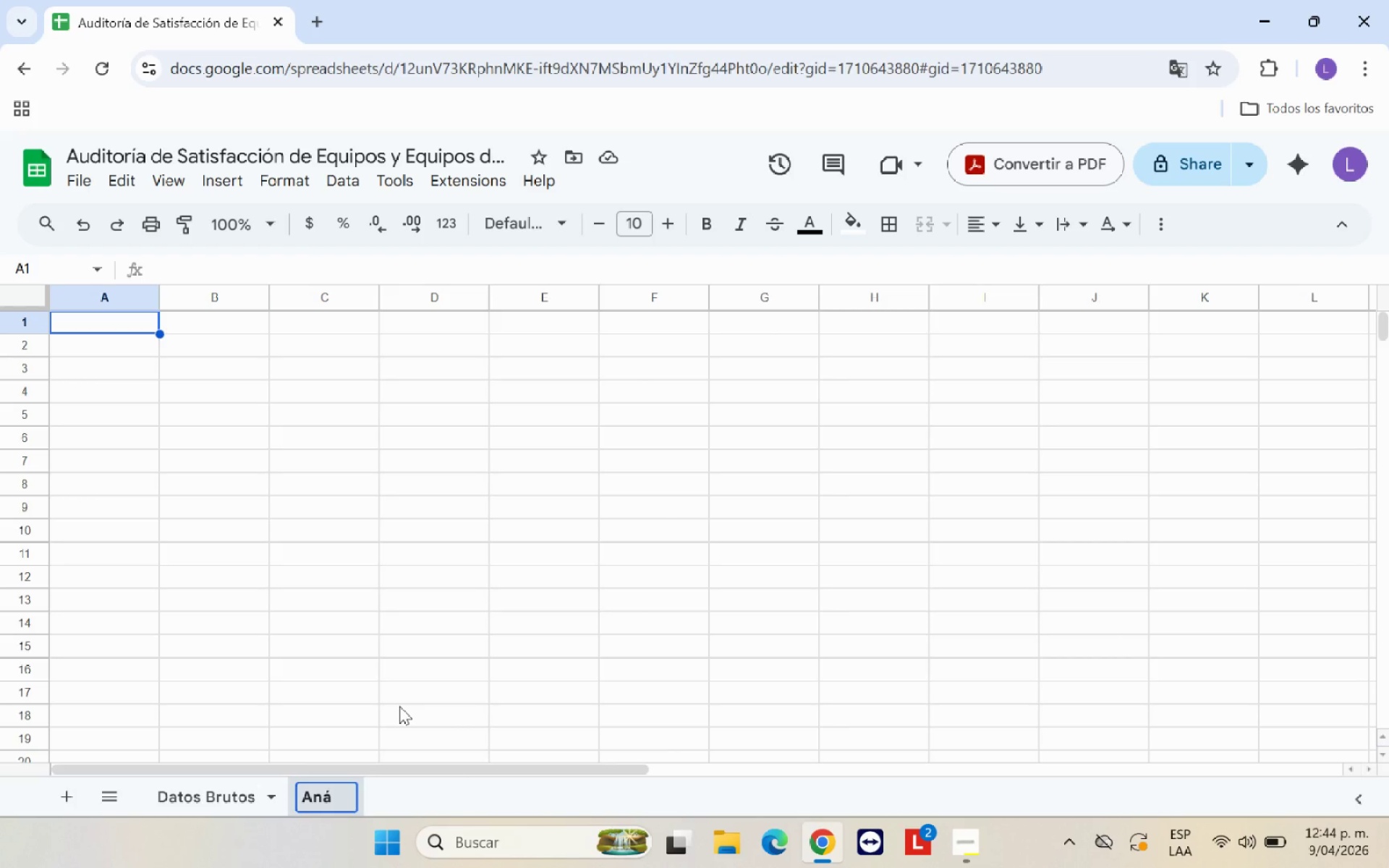 
type(lisis y Resumen)
 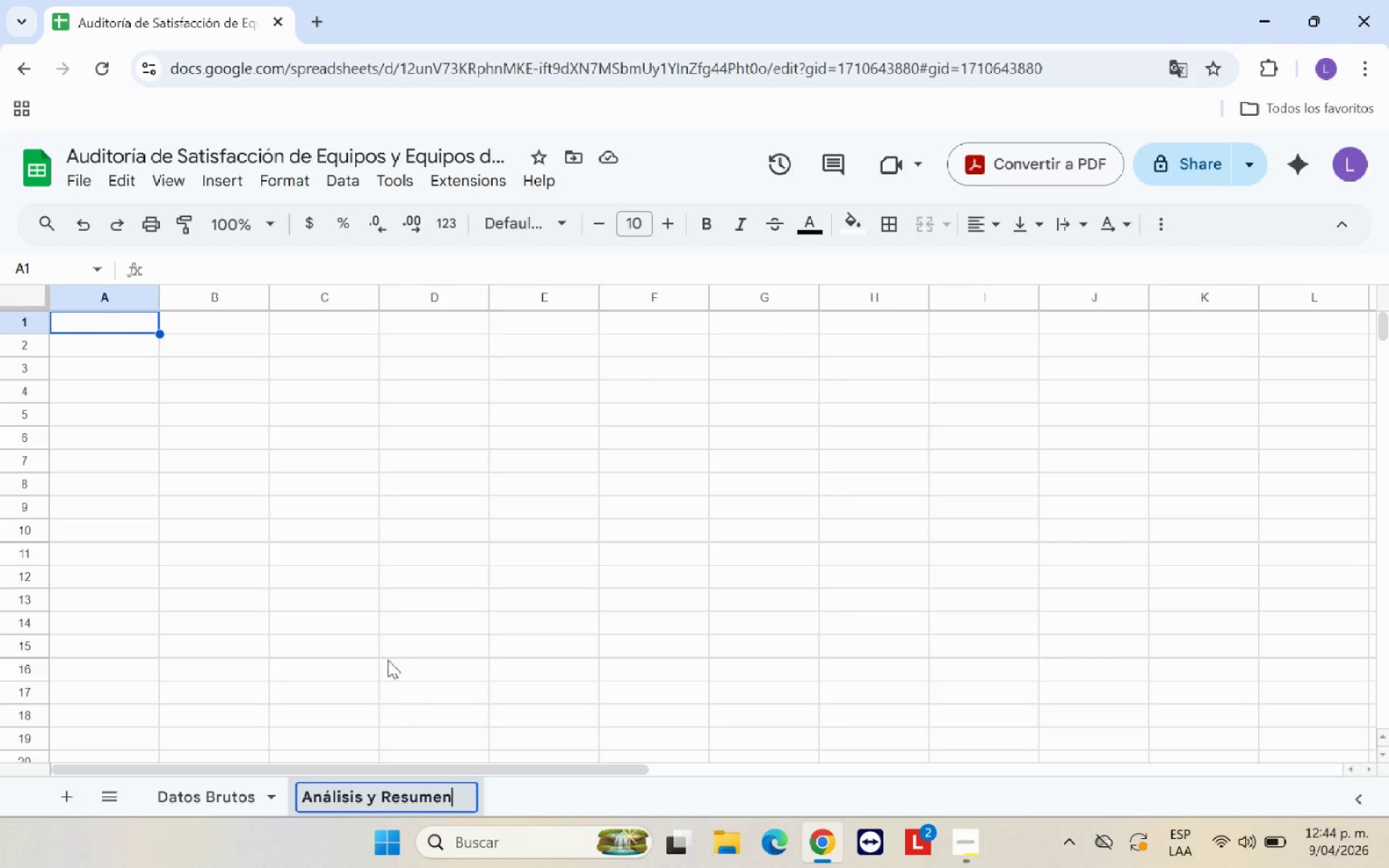 
left_click([388, 654])
 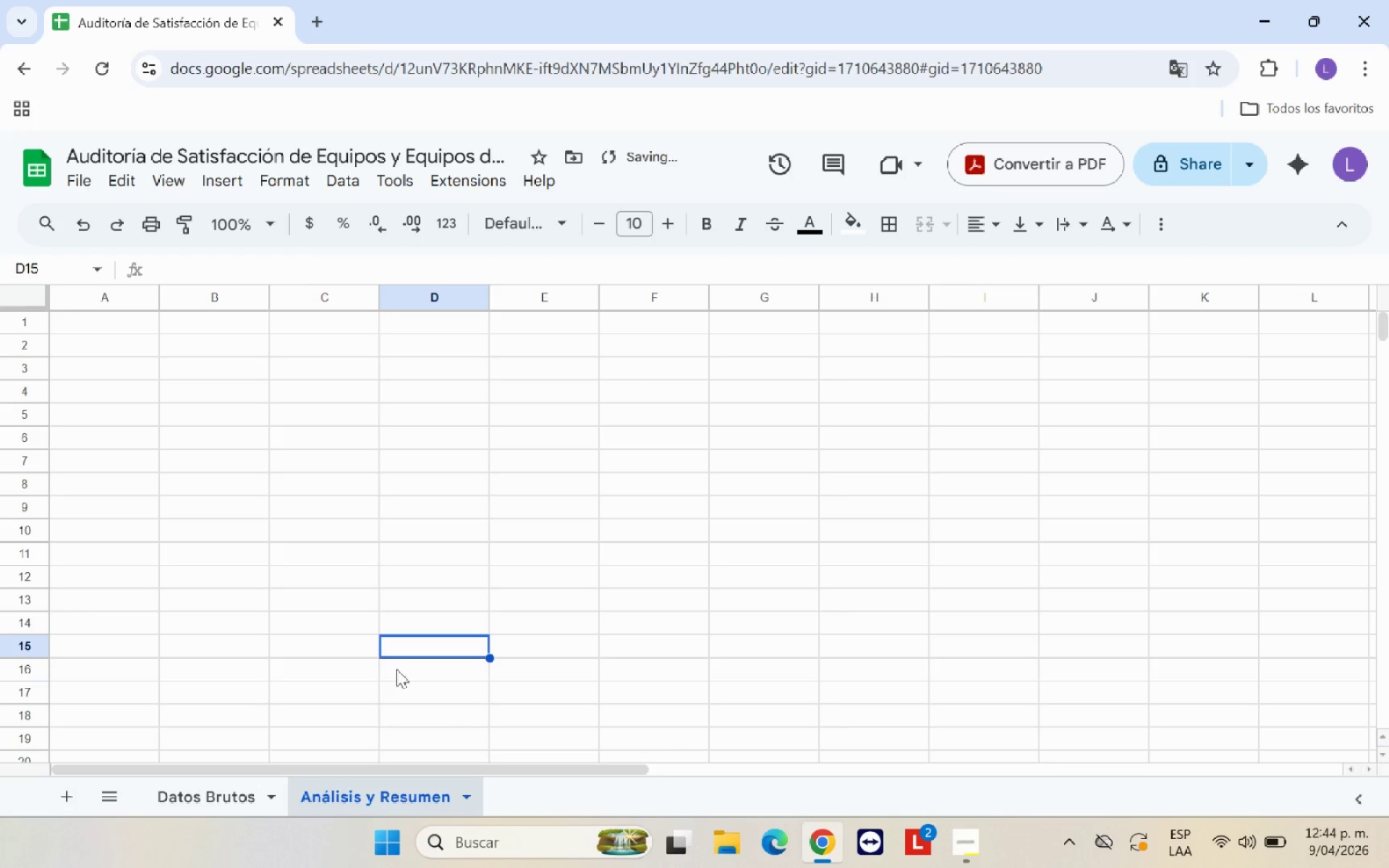 
scroll: coordinate [382, 677], scroll_direction: up, amount: 3.0
 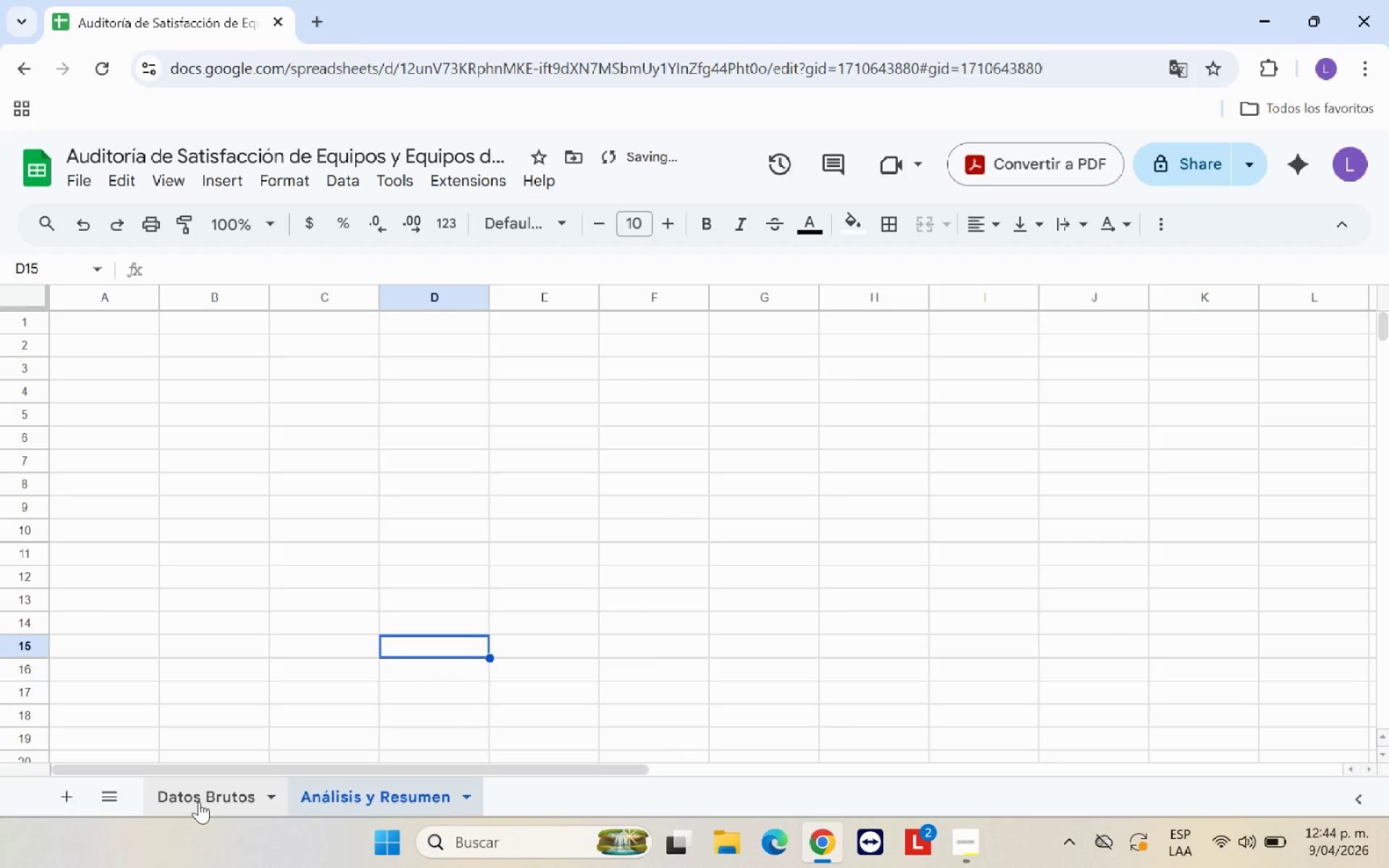 
left_click([199, 801])
 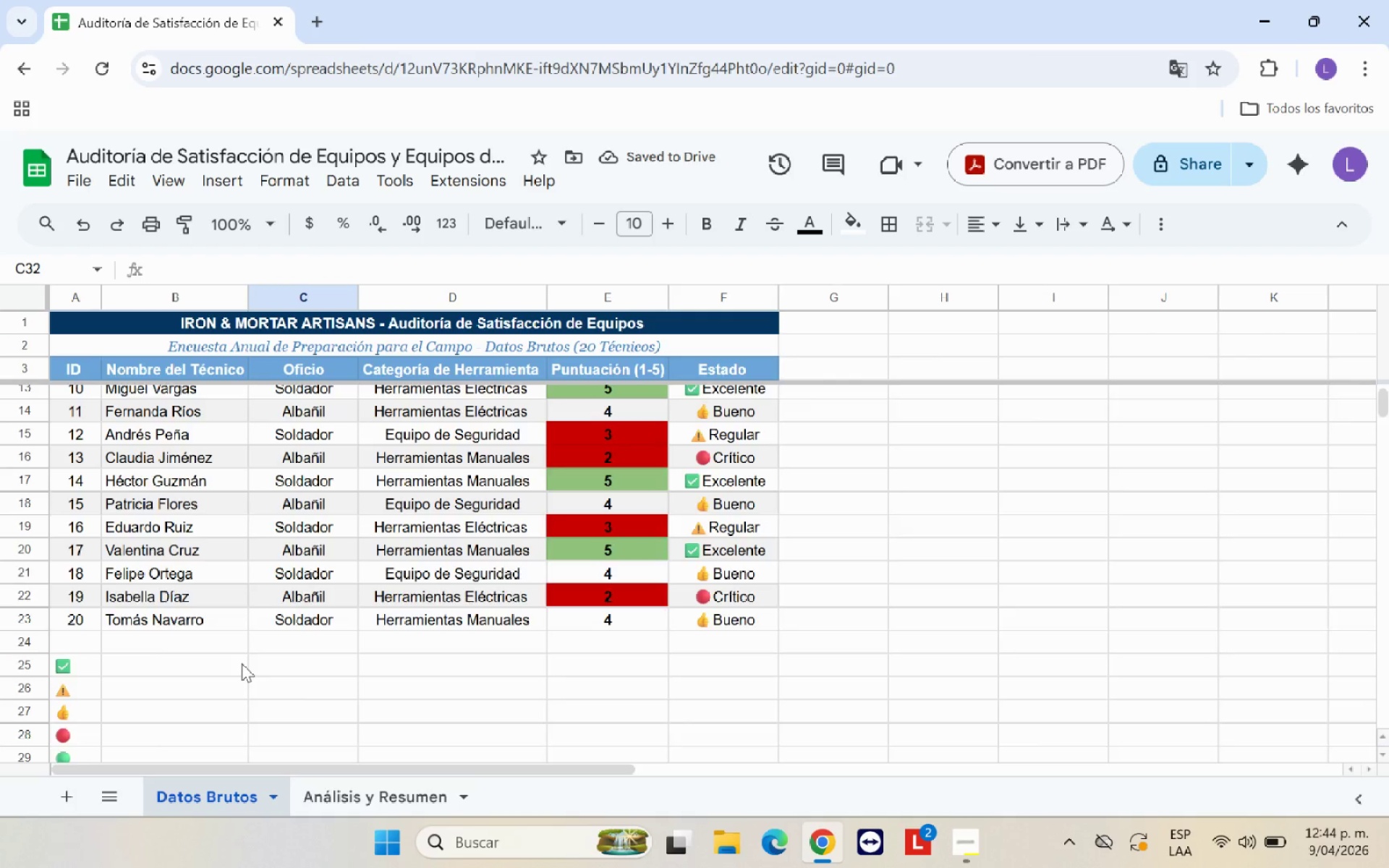 
scroll: coordinate [242, 663], scroll_direction: down, amount: 1.0
 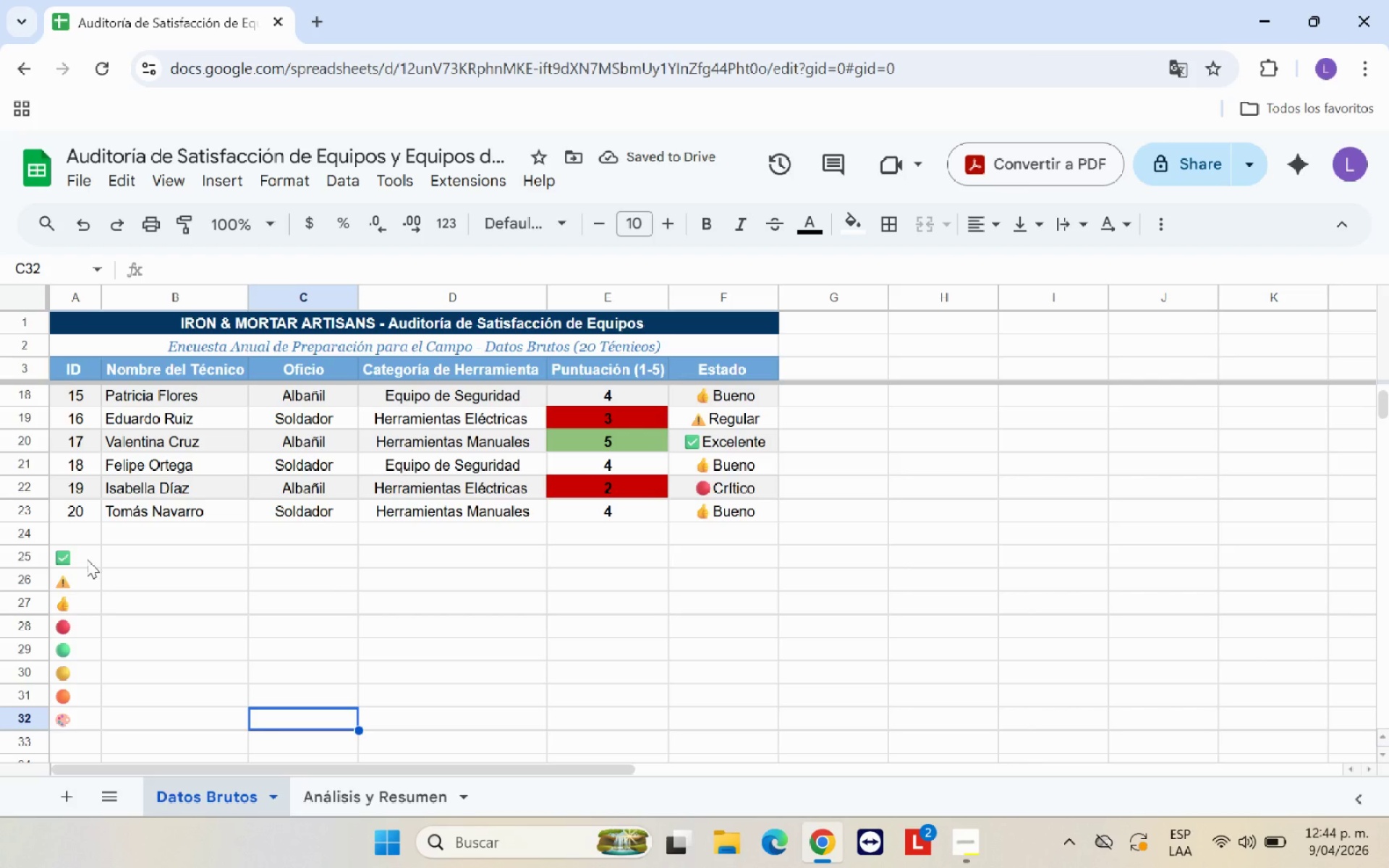 
left_click_drag(start_coordinate=[87, 559], to_coordinate=[88, 714])
 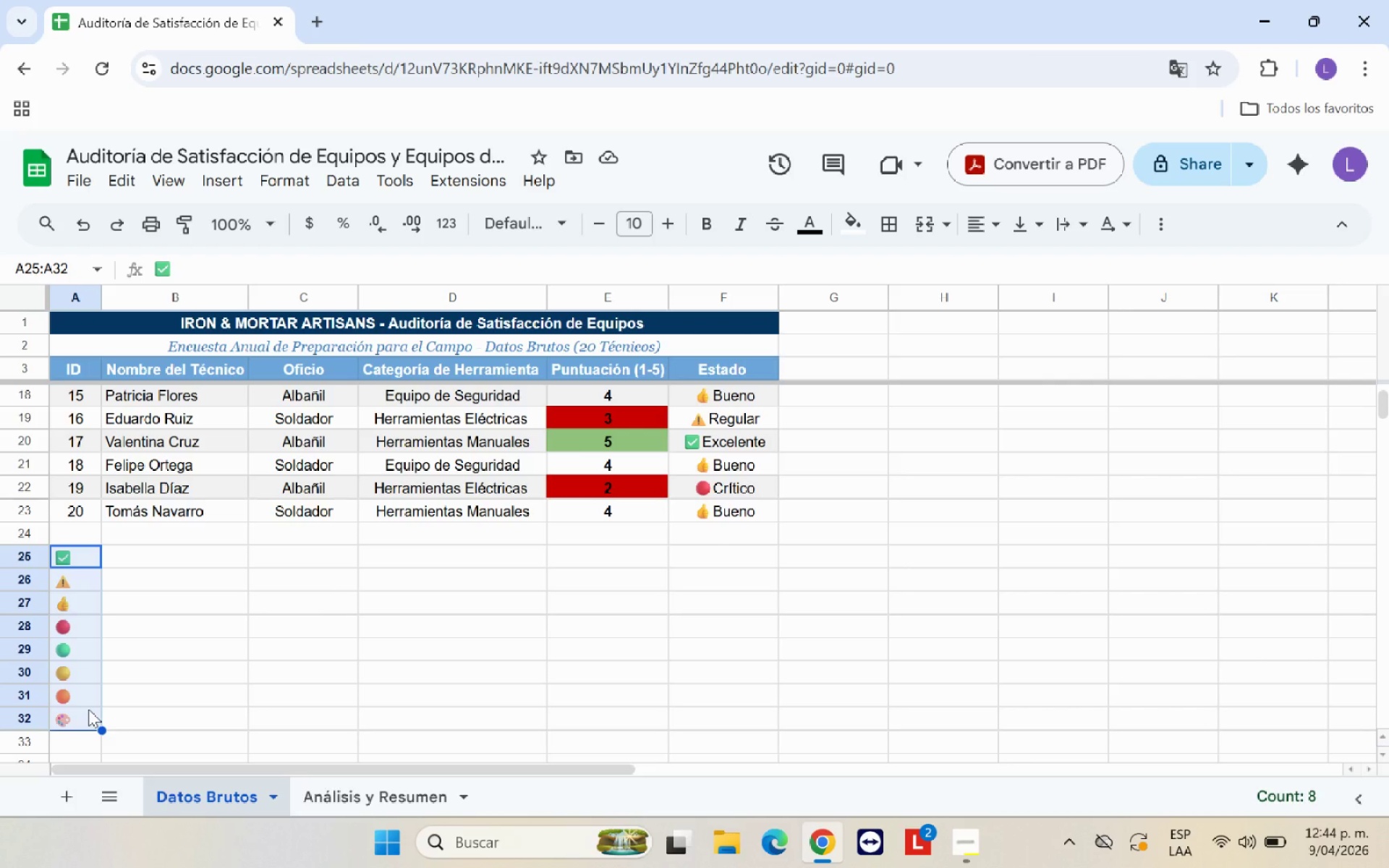 
wait(8.42)
 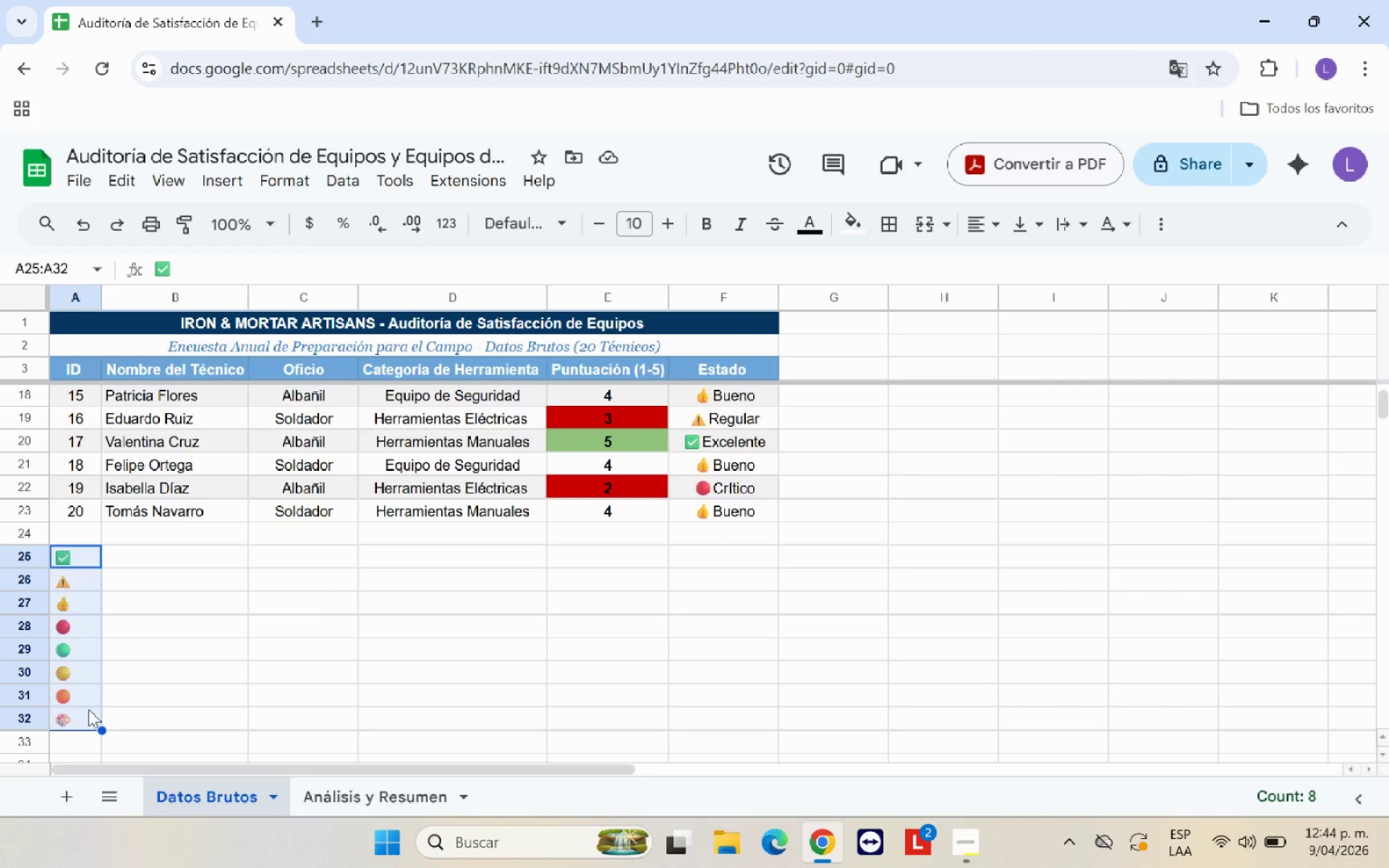 
key(Control+X)
 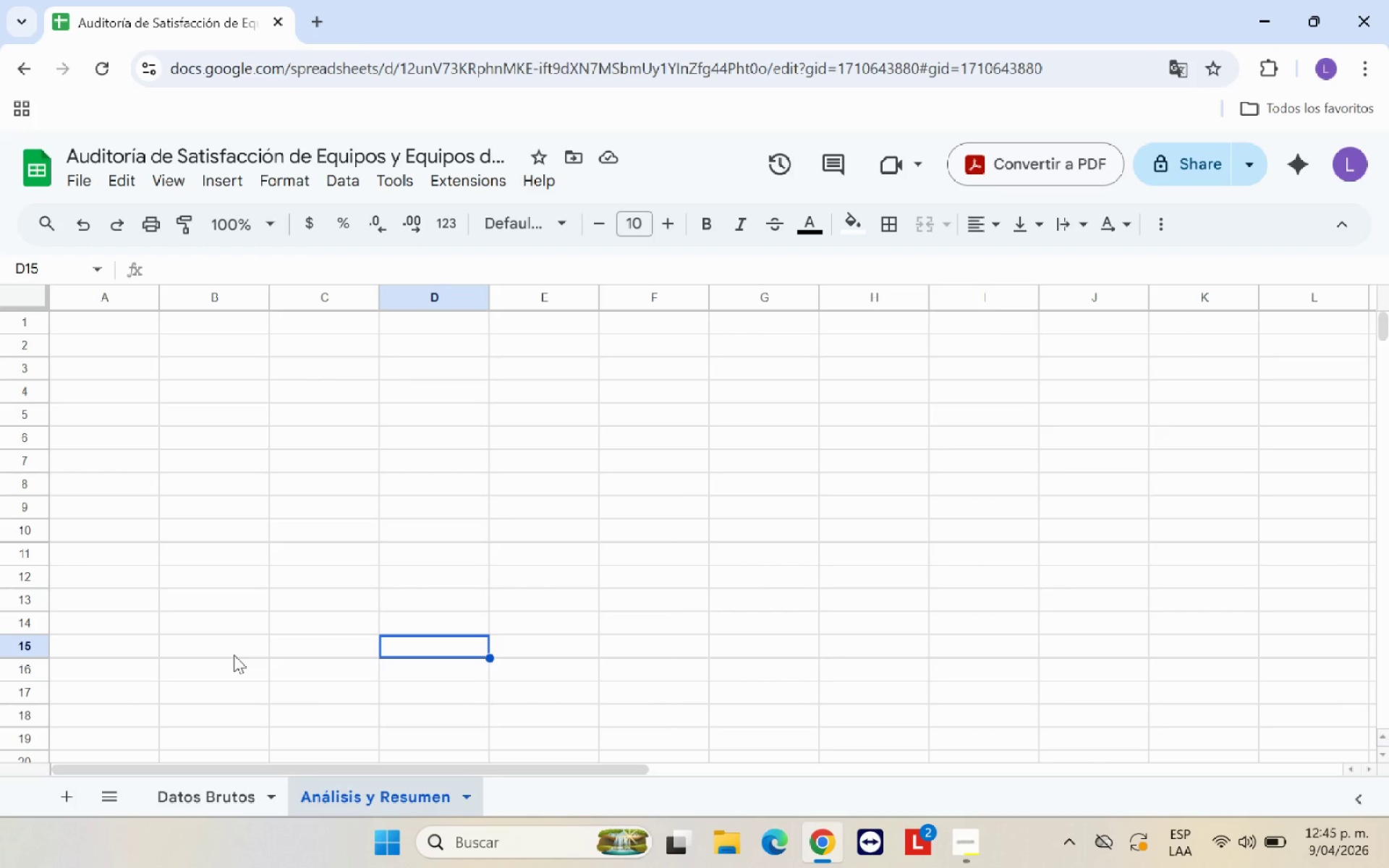 
wait(7.03)
 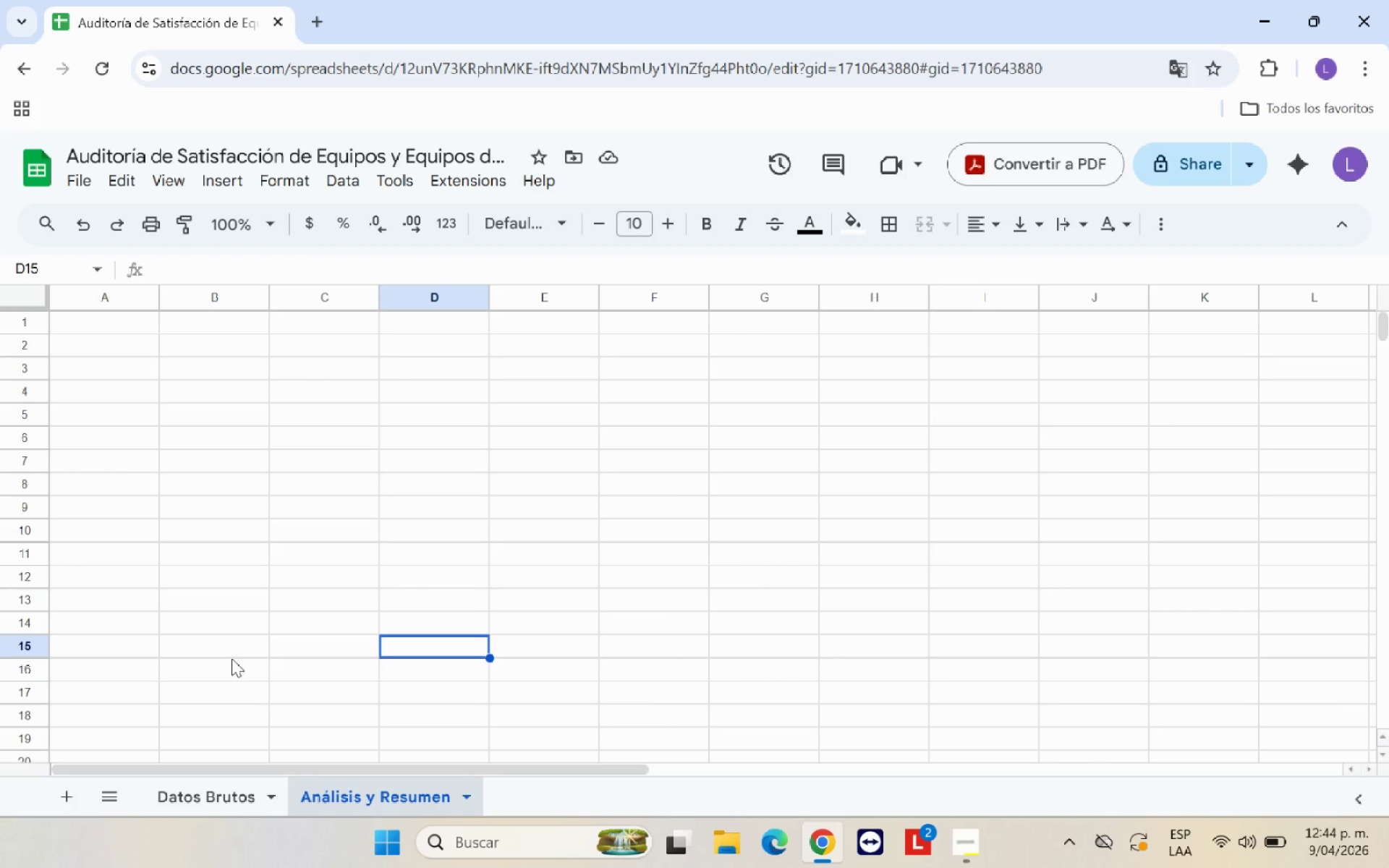 
scroll: coordinate [135, 628], scroll_direction: down, amount: 5.0
 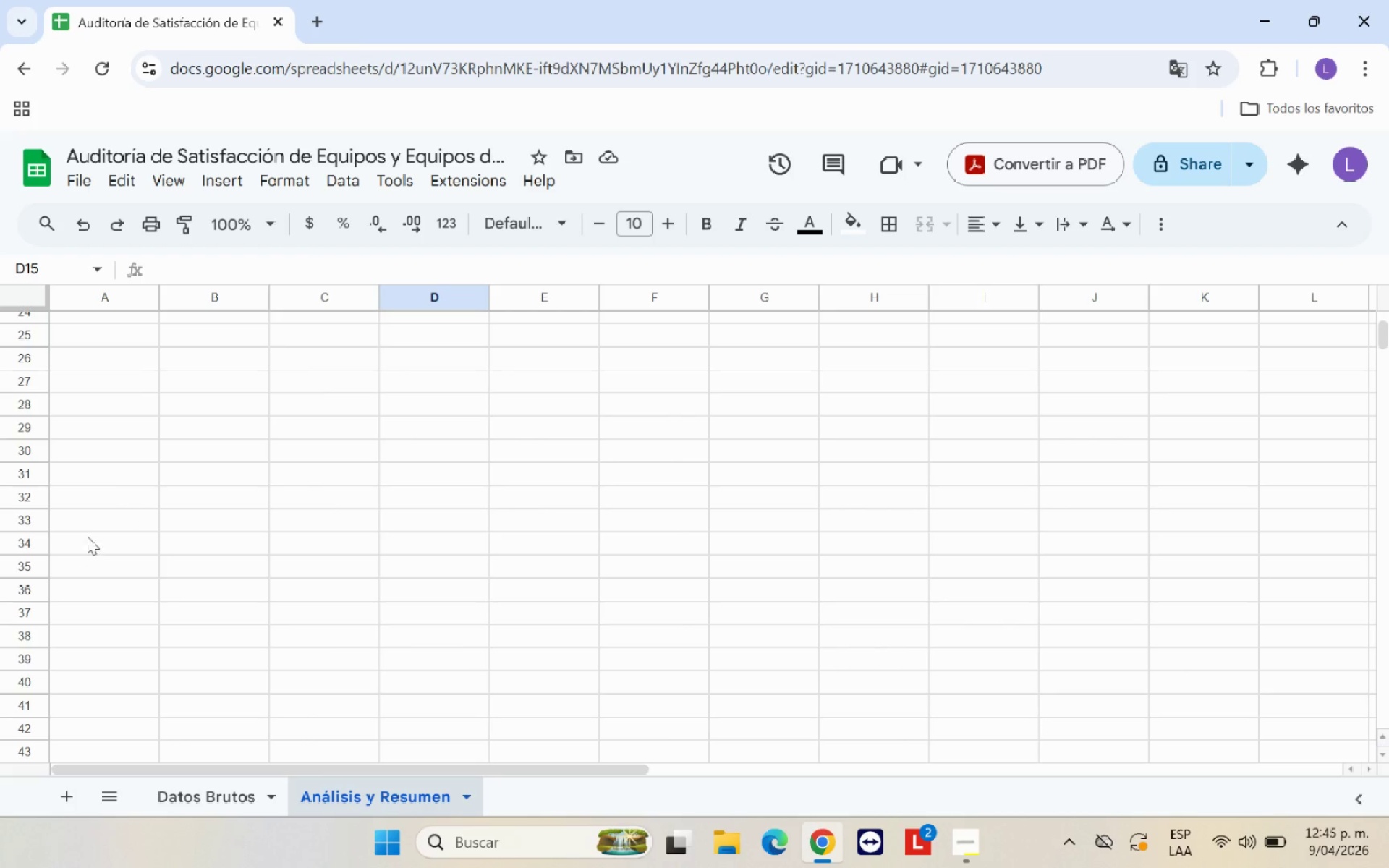 
left_click([95, 522])
 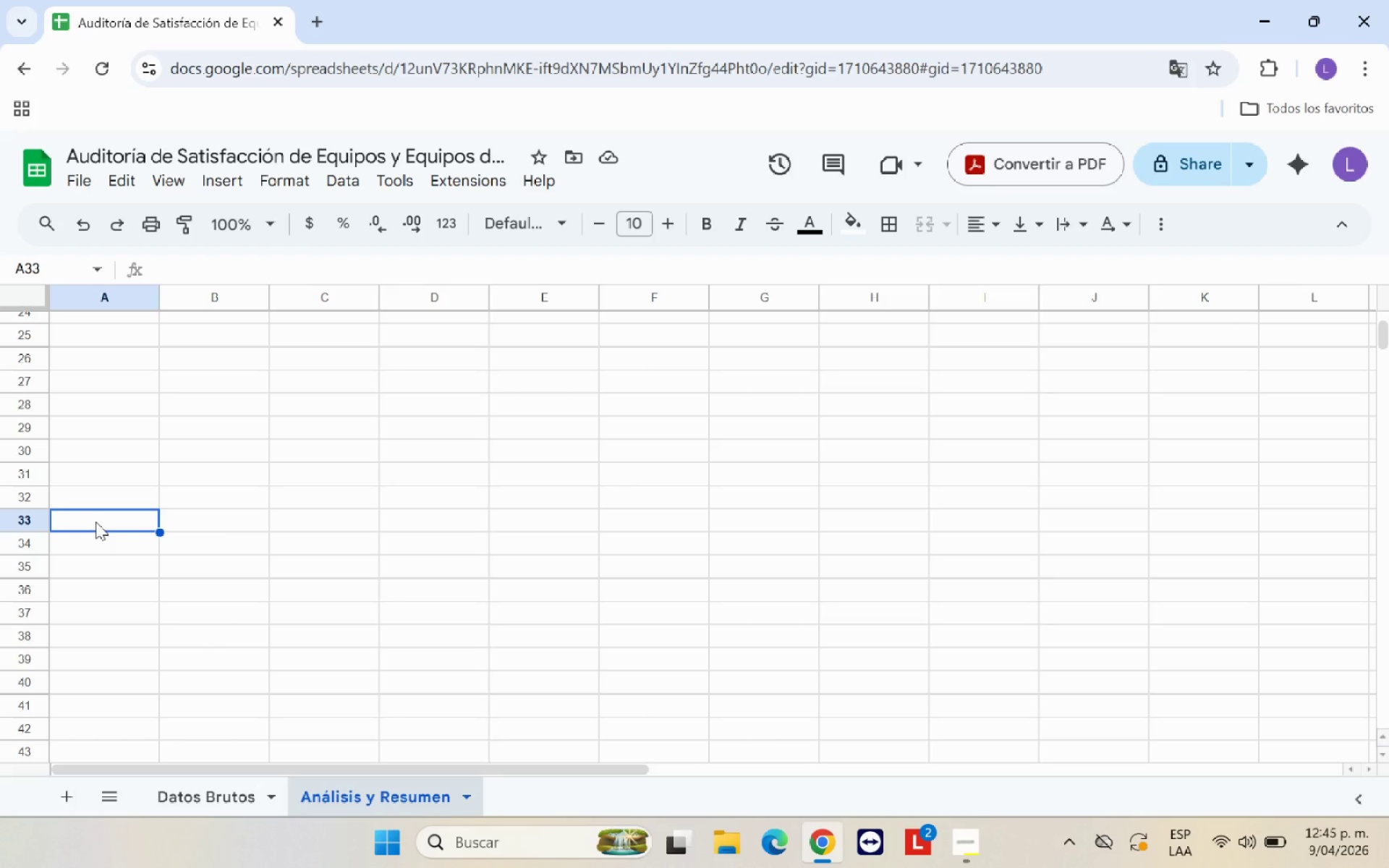 
key(Control+V)
 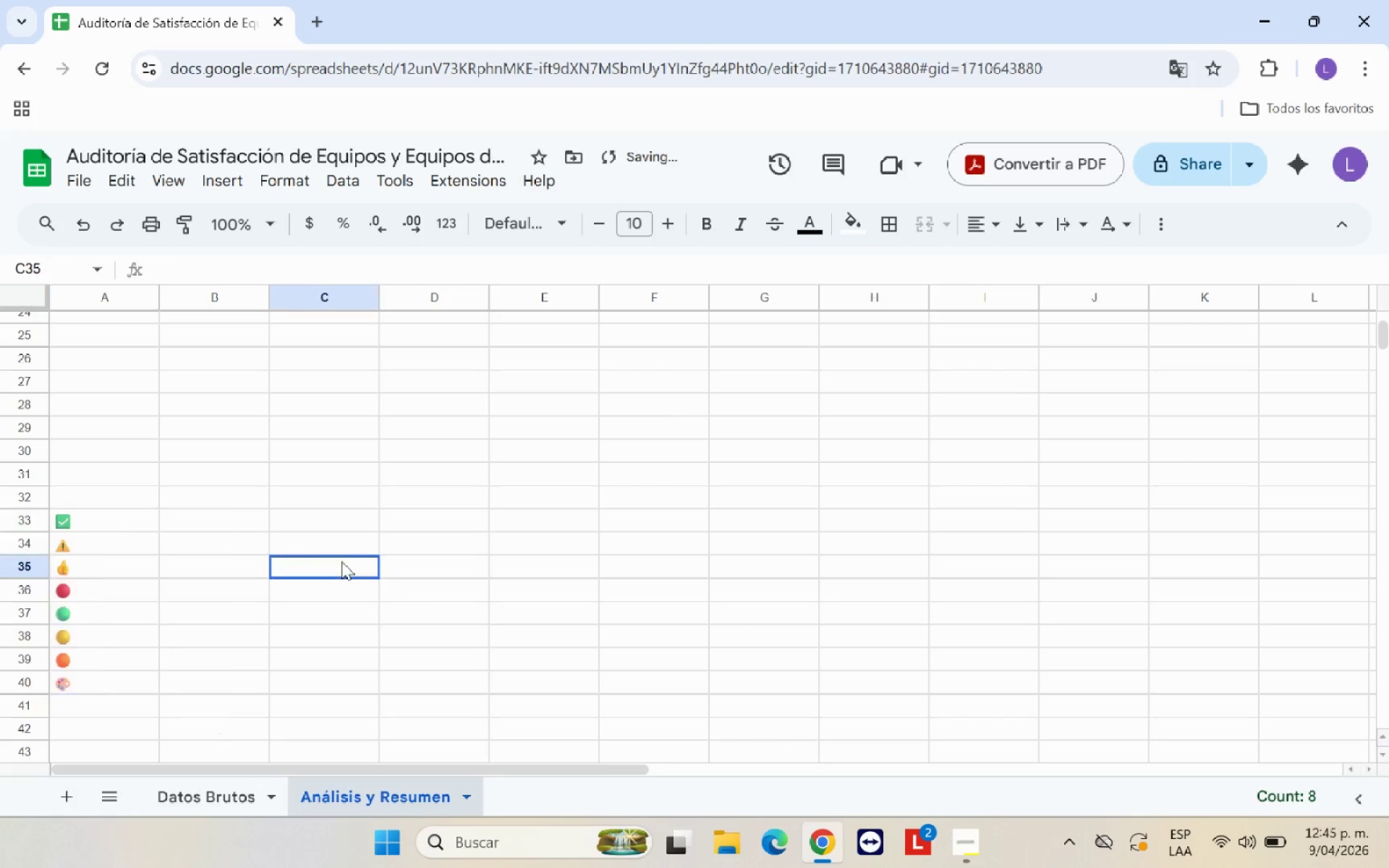 
scroll: coordinate [341, 558], scroll_direction: up, amount: 14.0
 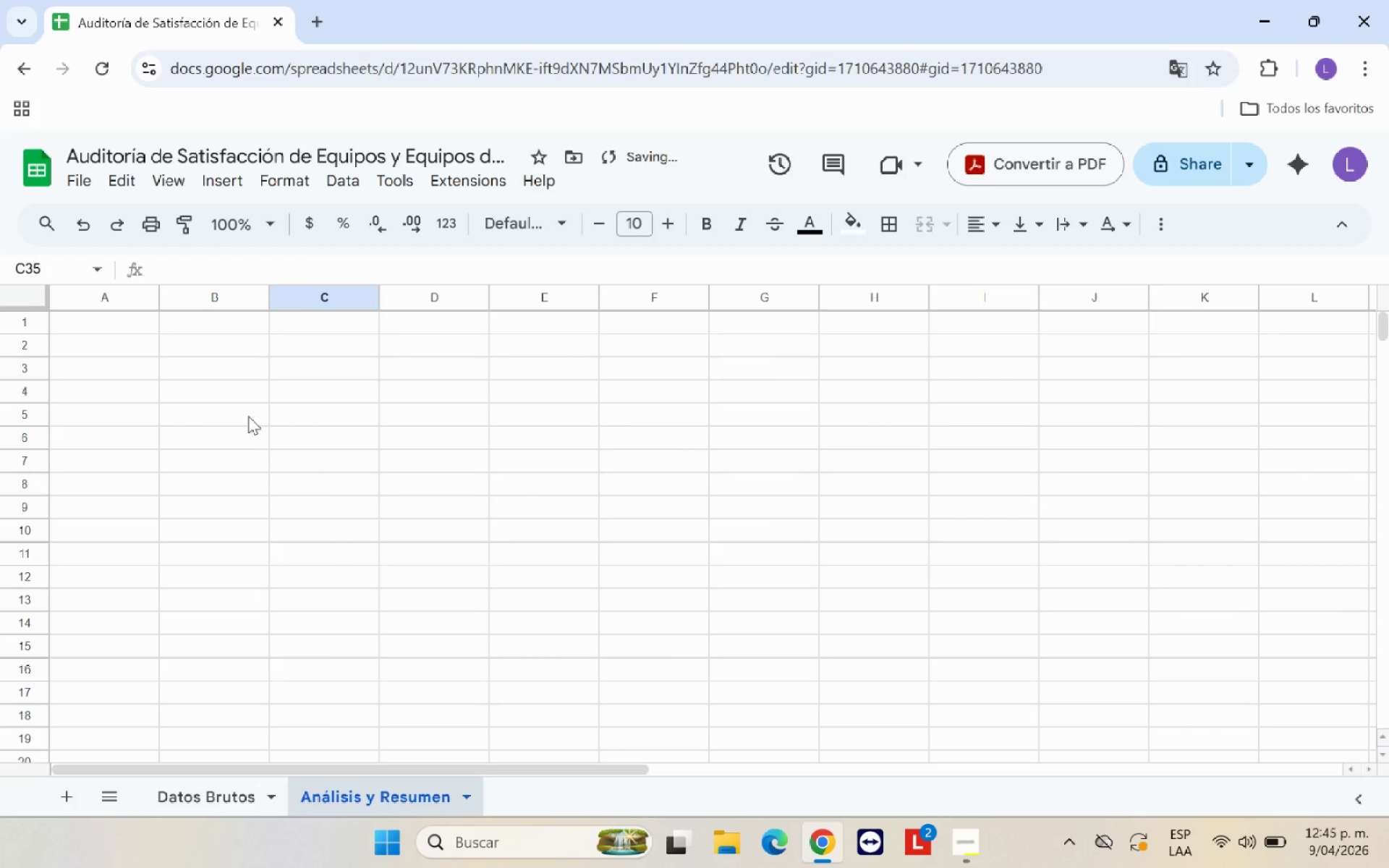 
left_click([179, 383])
 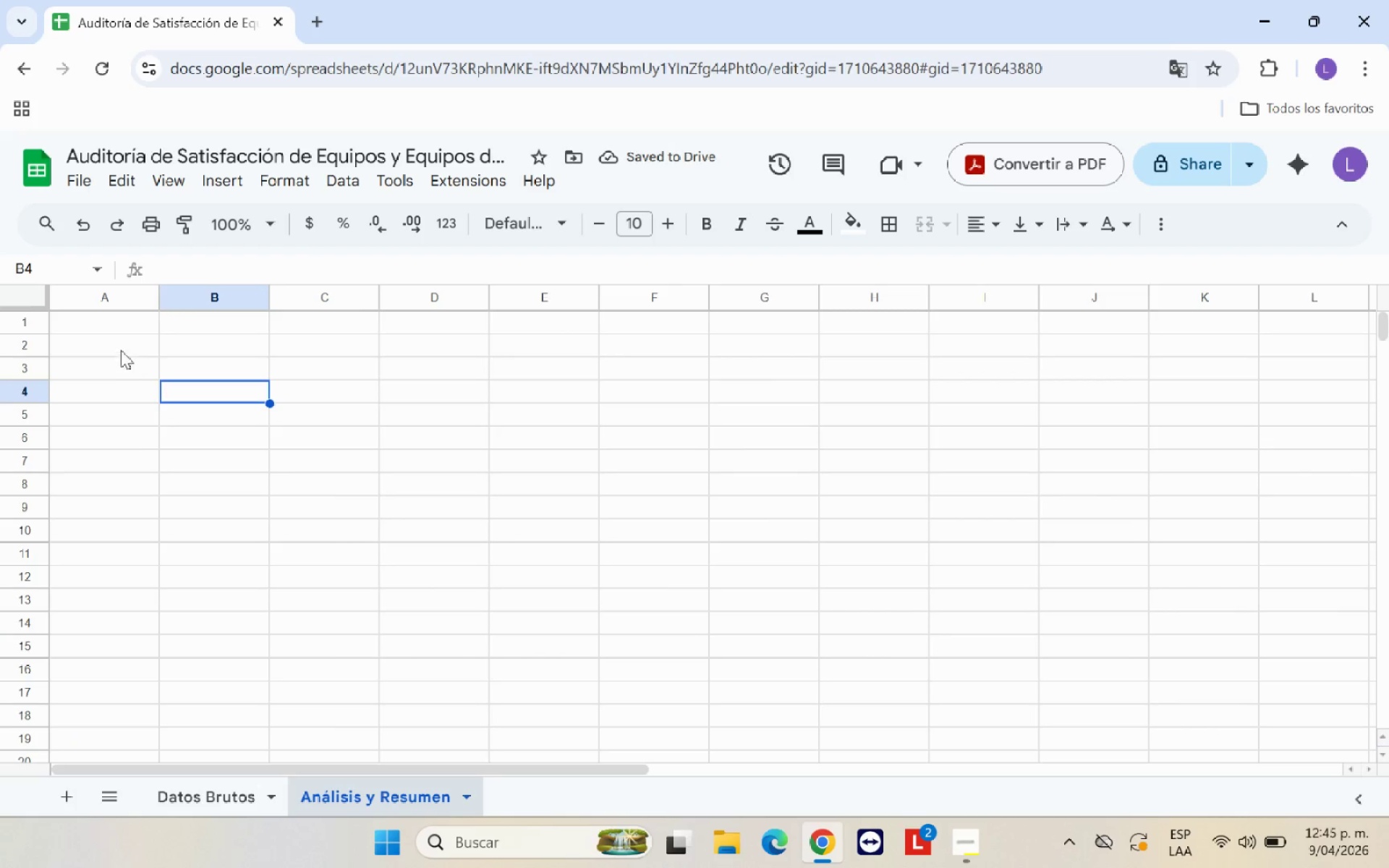 
left_click([111, 323])
 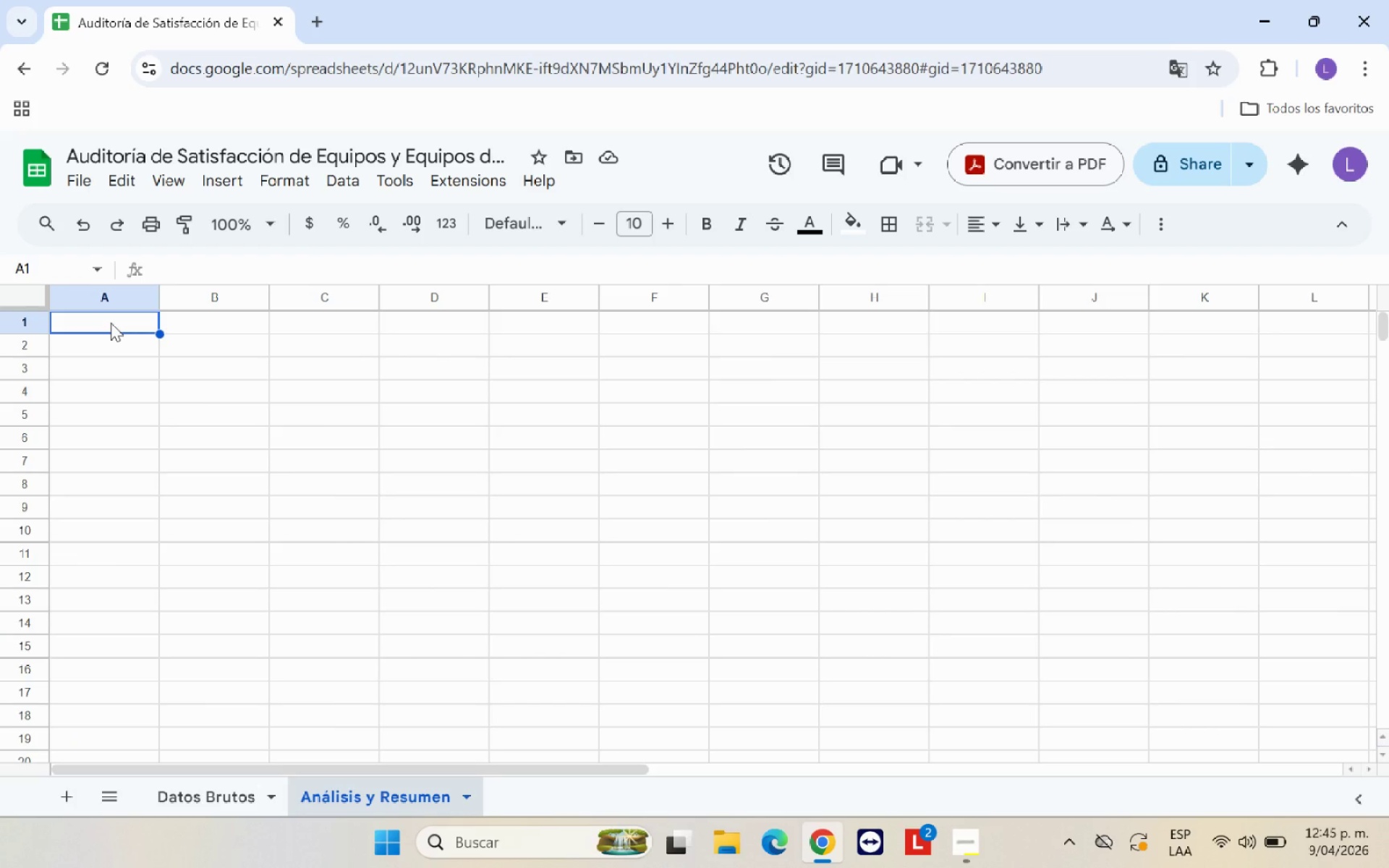 
type(IRON ^ MORTAR ARTISANS - An;alisis )
 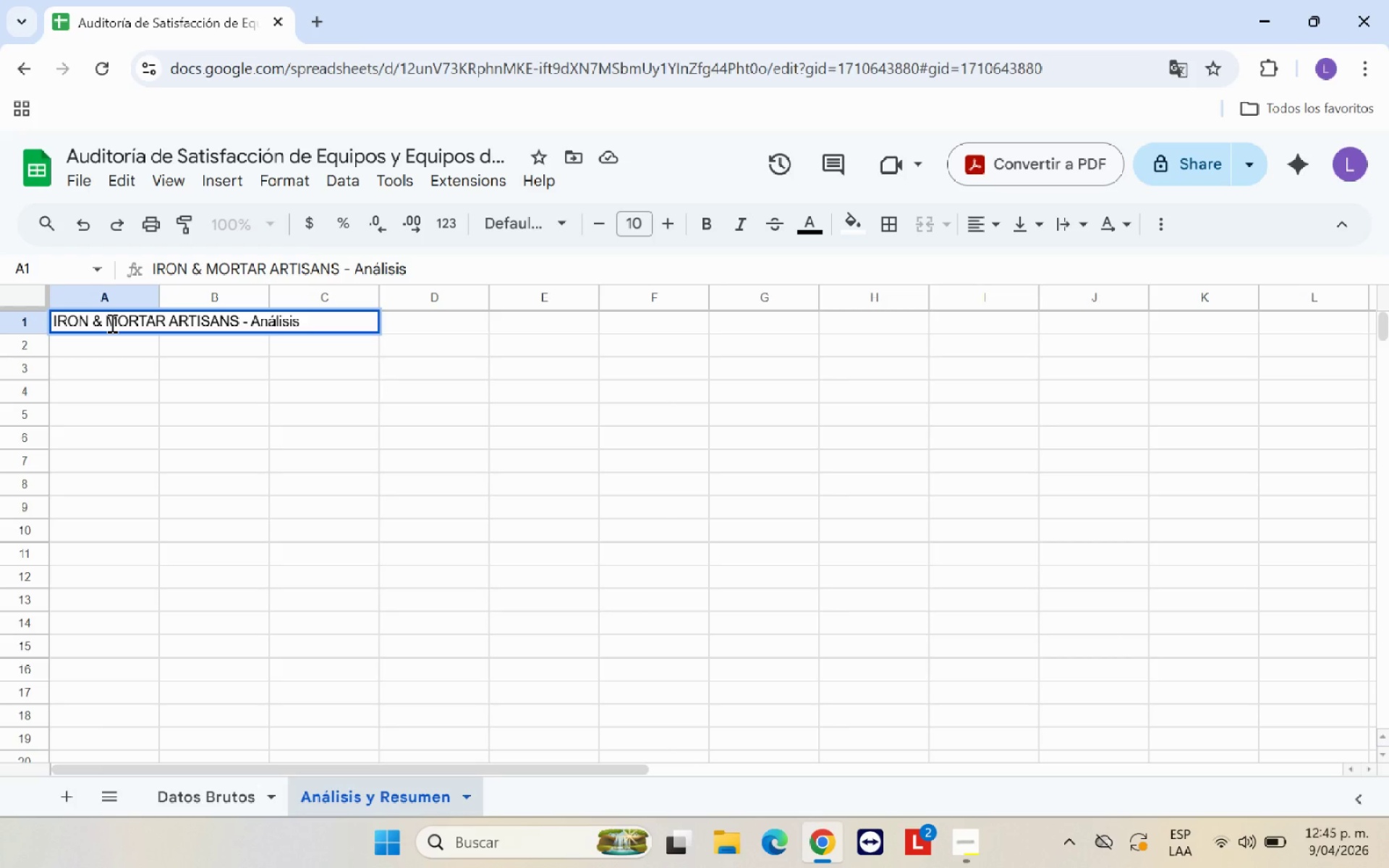 
type(de Satisfacci;on de Equipos )
 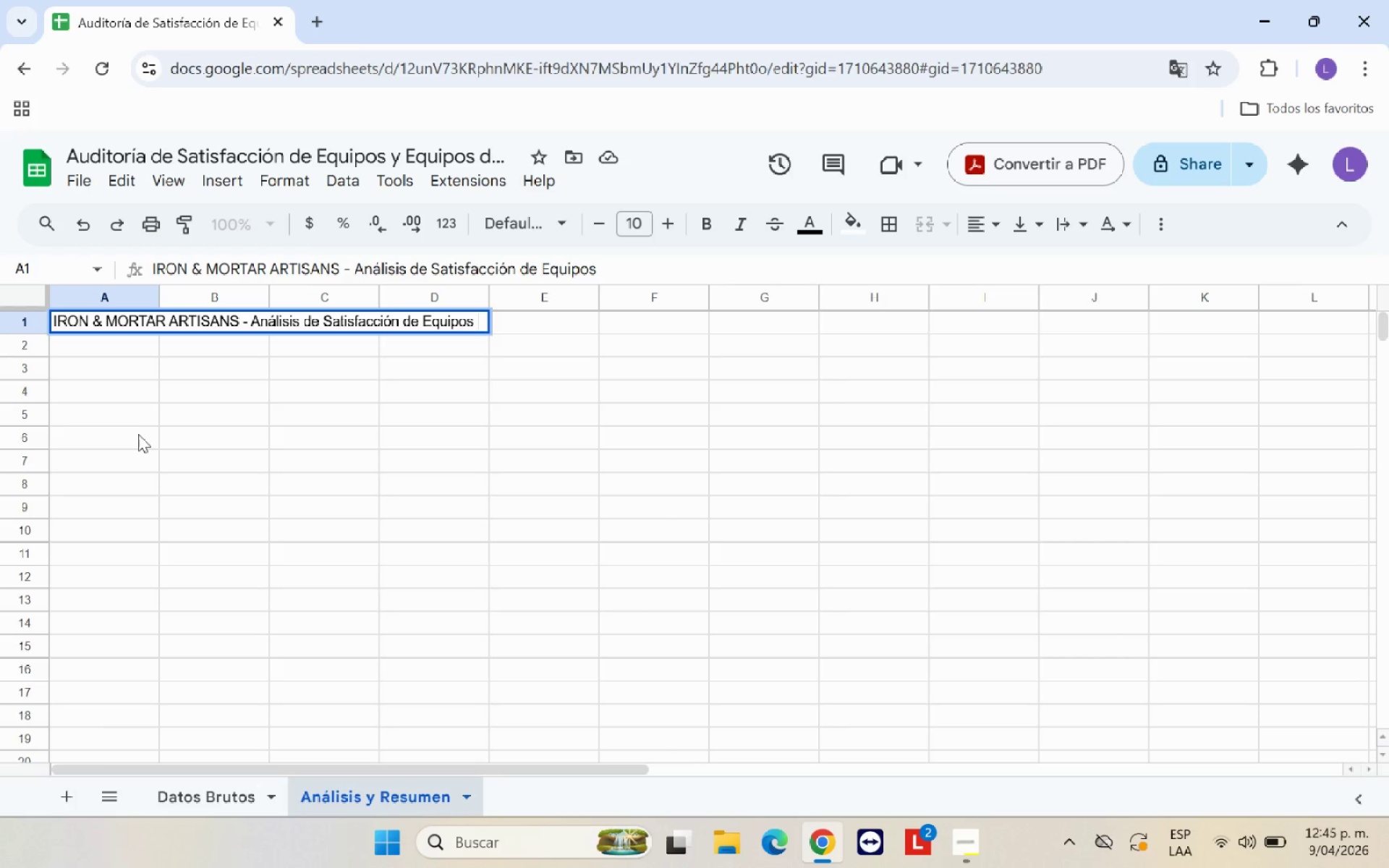 
left_click([140, 432])
 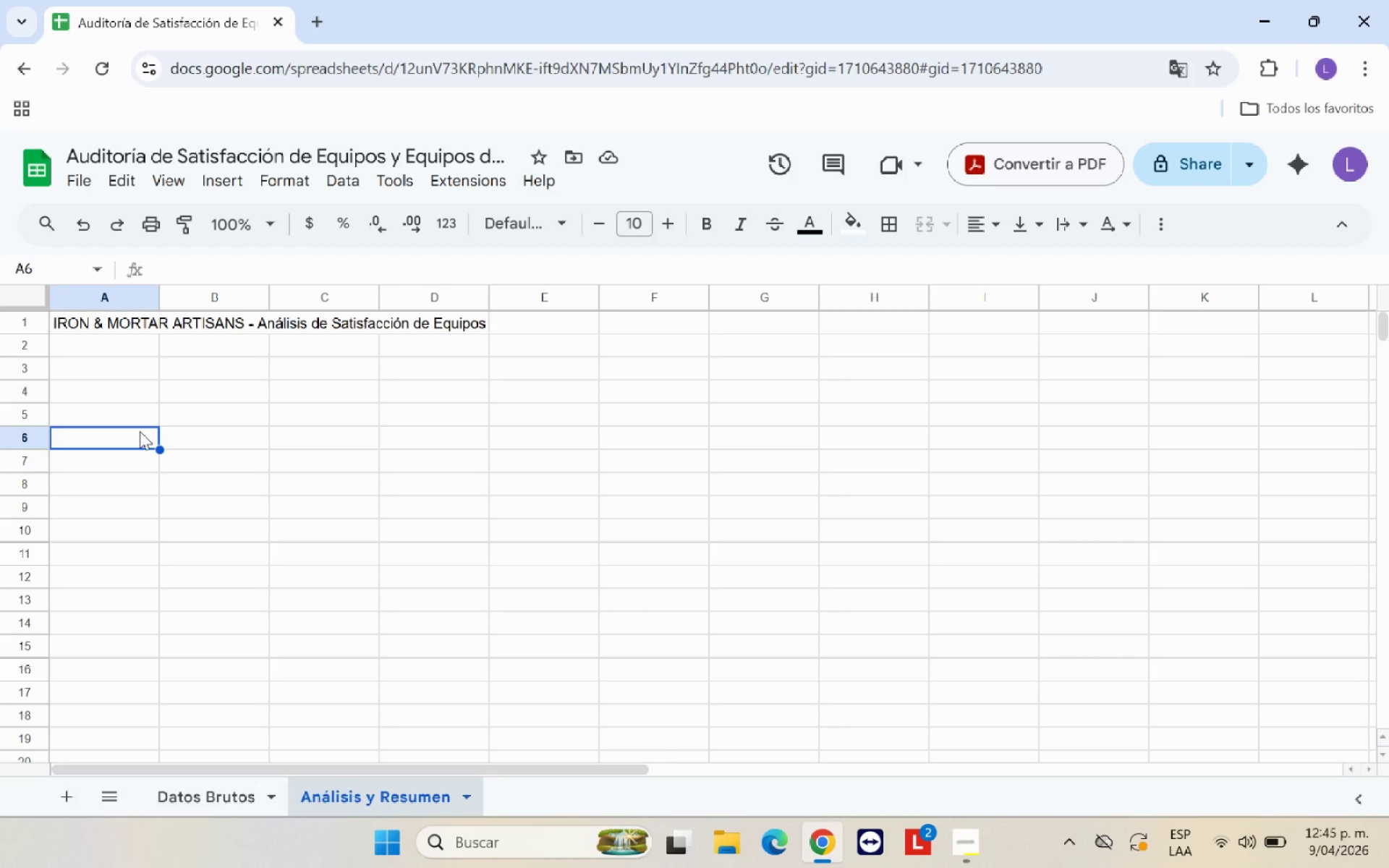 
wait(14.61)
 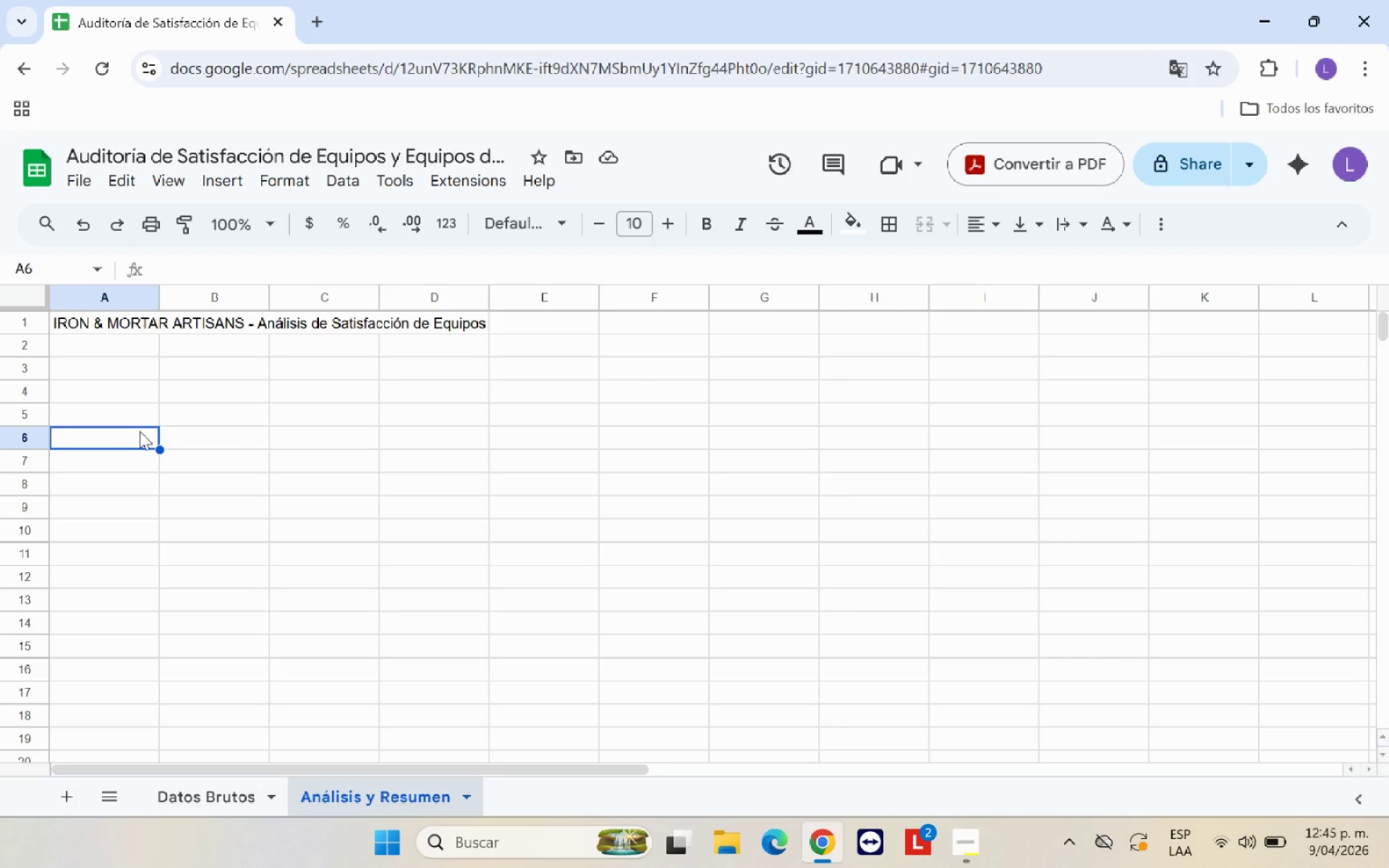 
left_click_drag(start_coordinate=[113, 326], to_coordinate=[986, 319])
 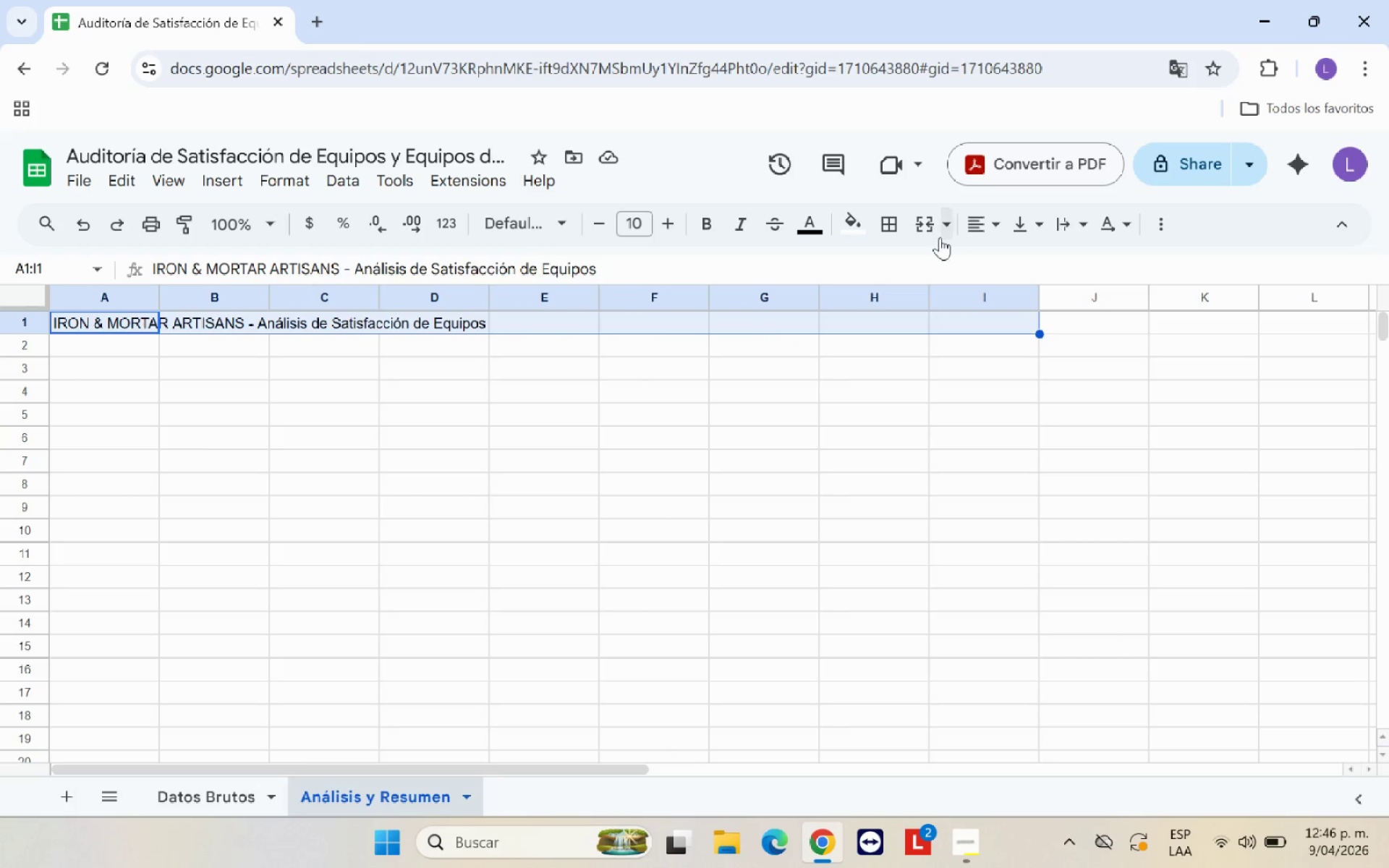 
left_click([933, 229])
 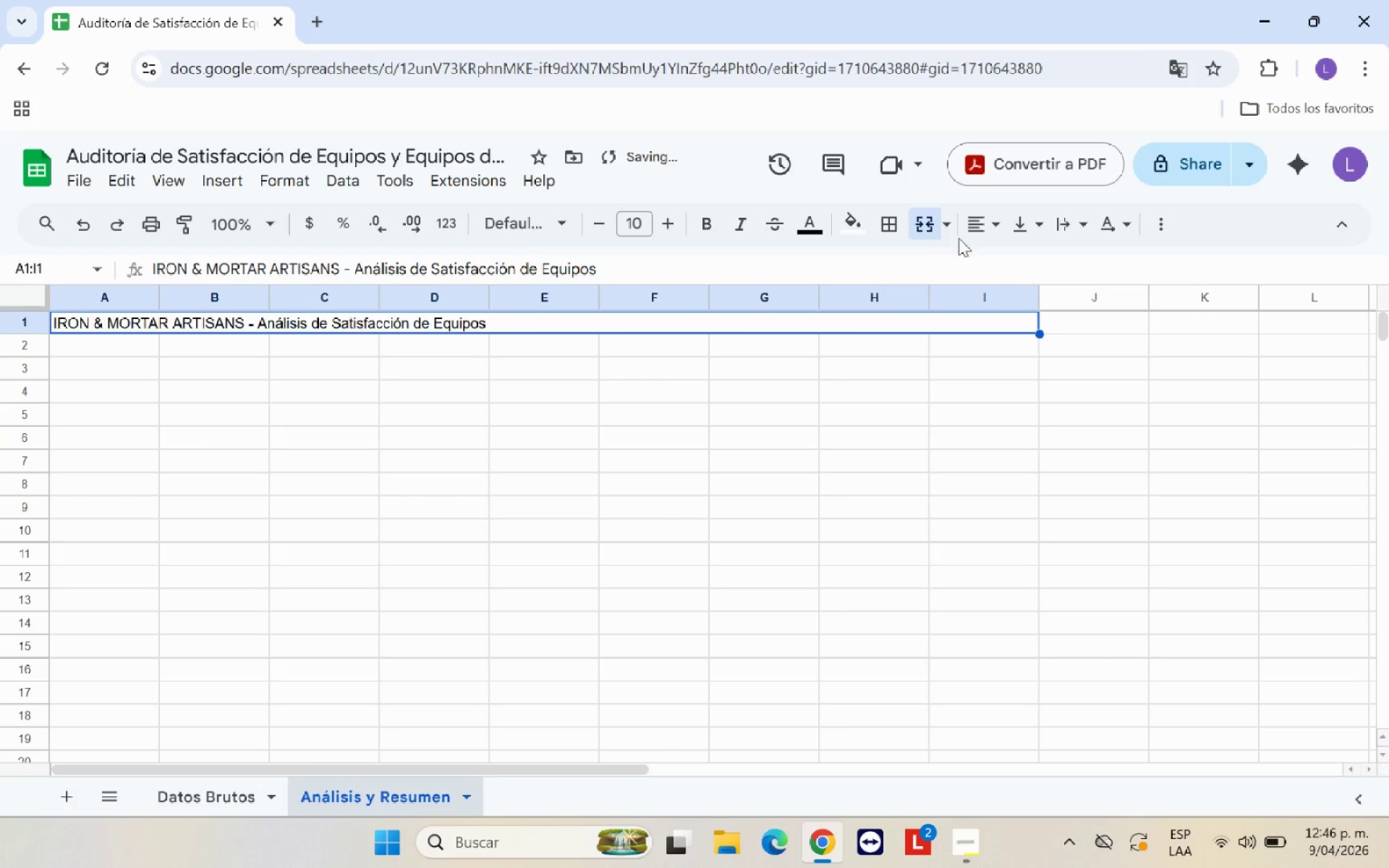 
left_click([978, 228])
 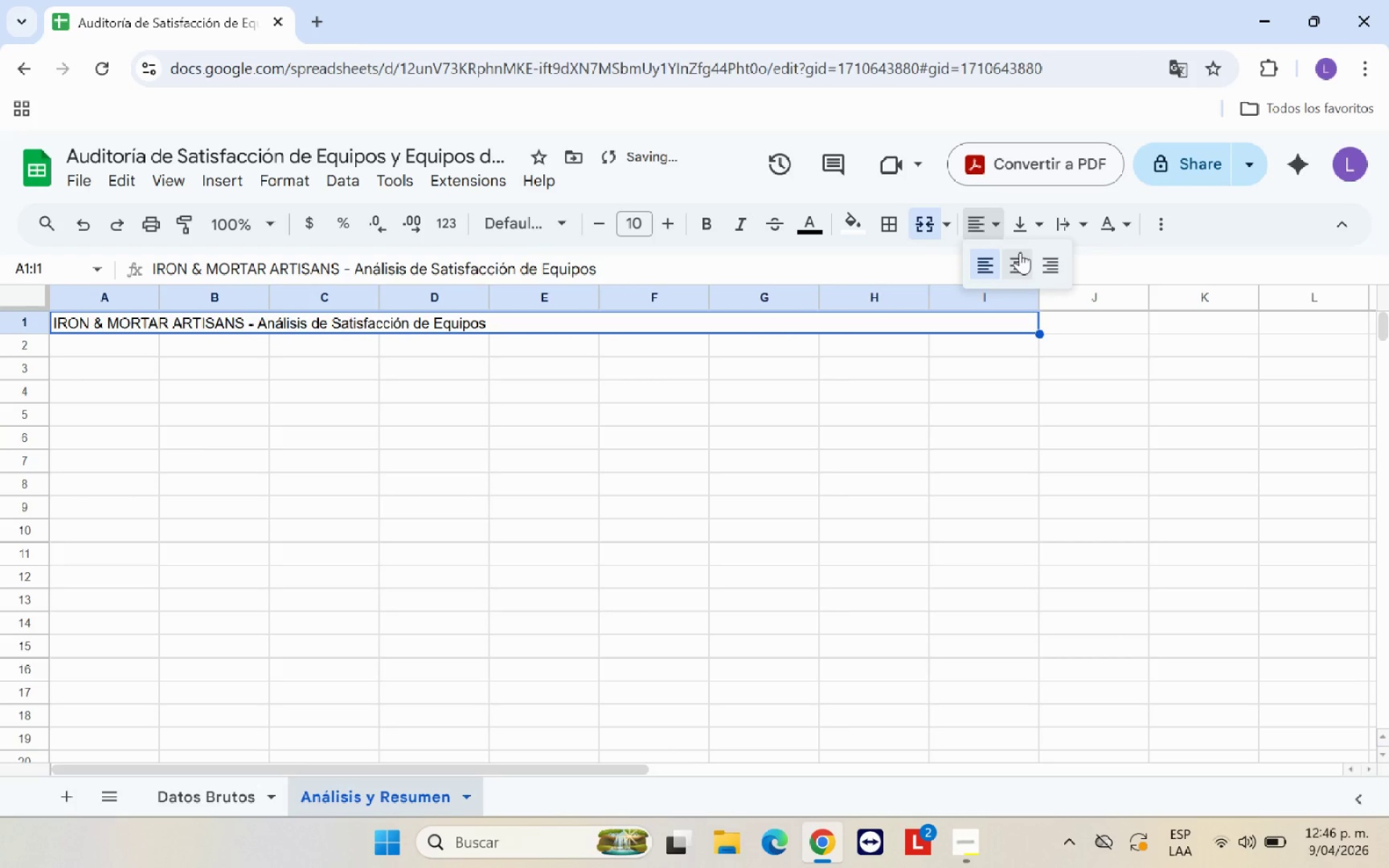 
left_click([1020, 256])
 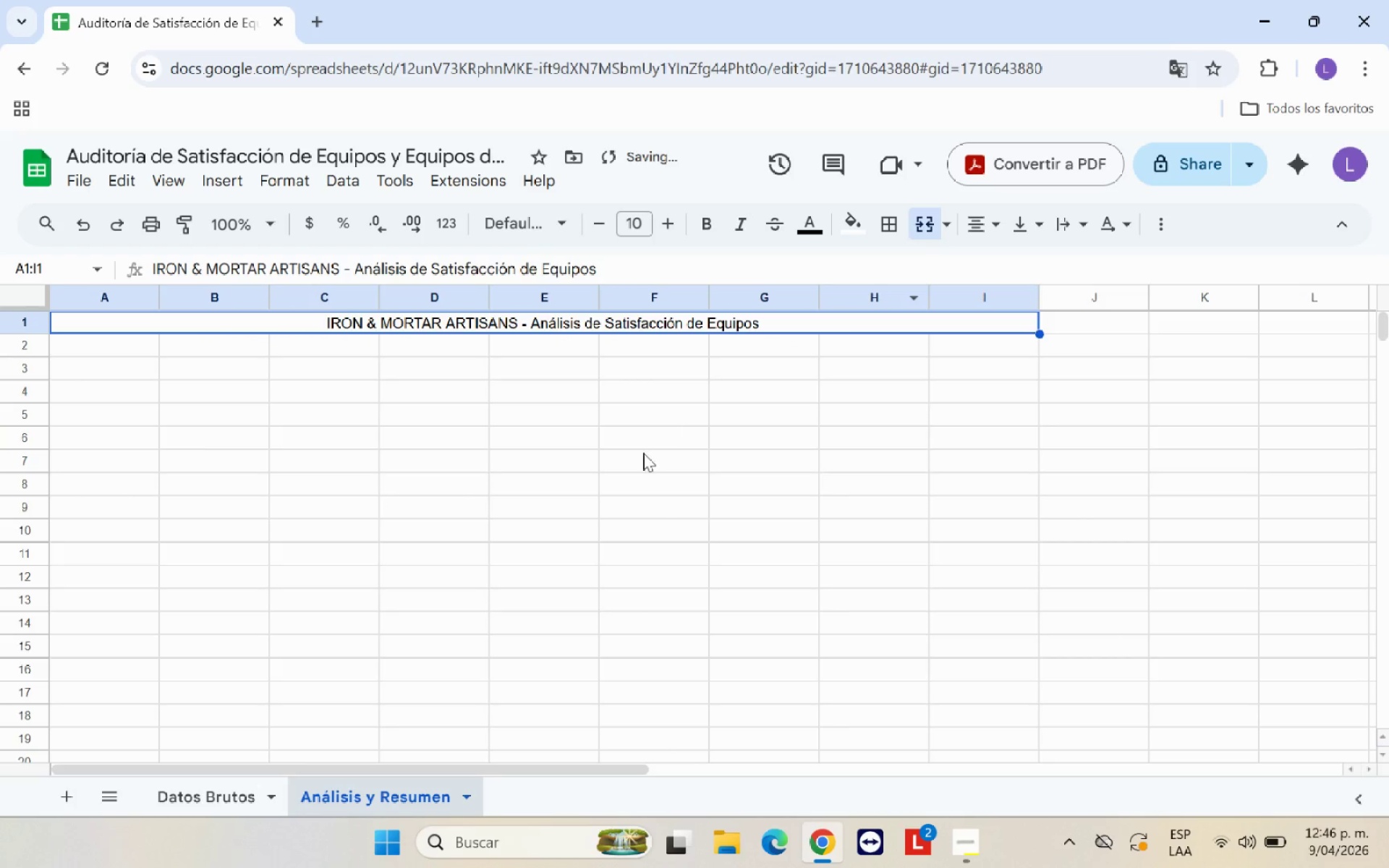 
left_click([629, 475])
 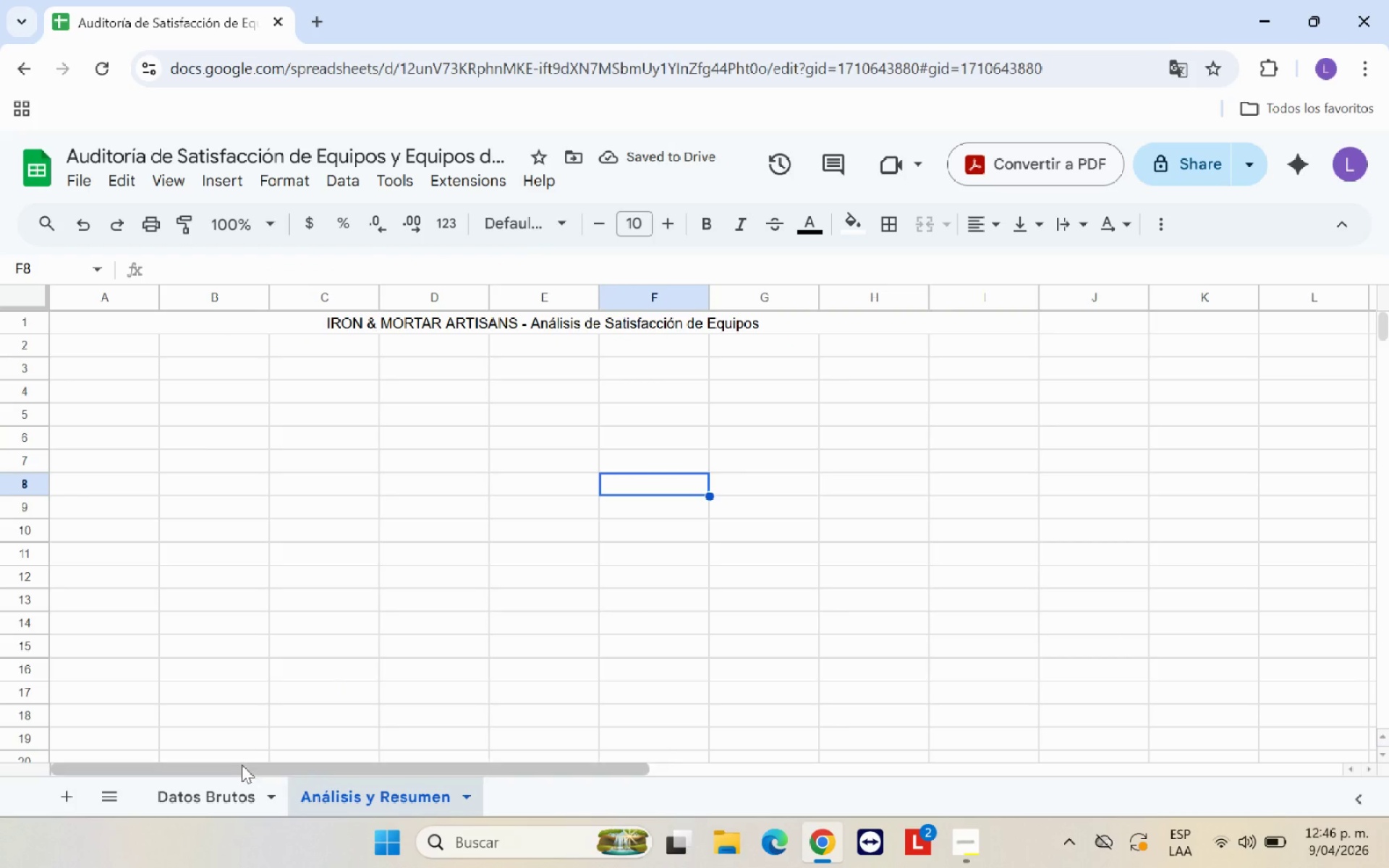 
left_click([234, 794])
 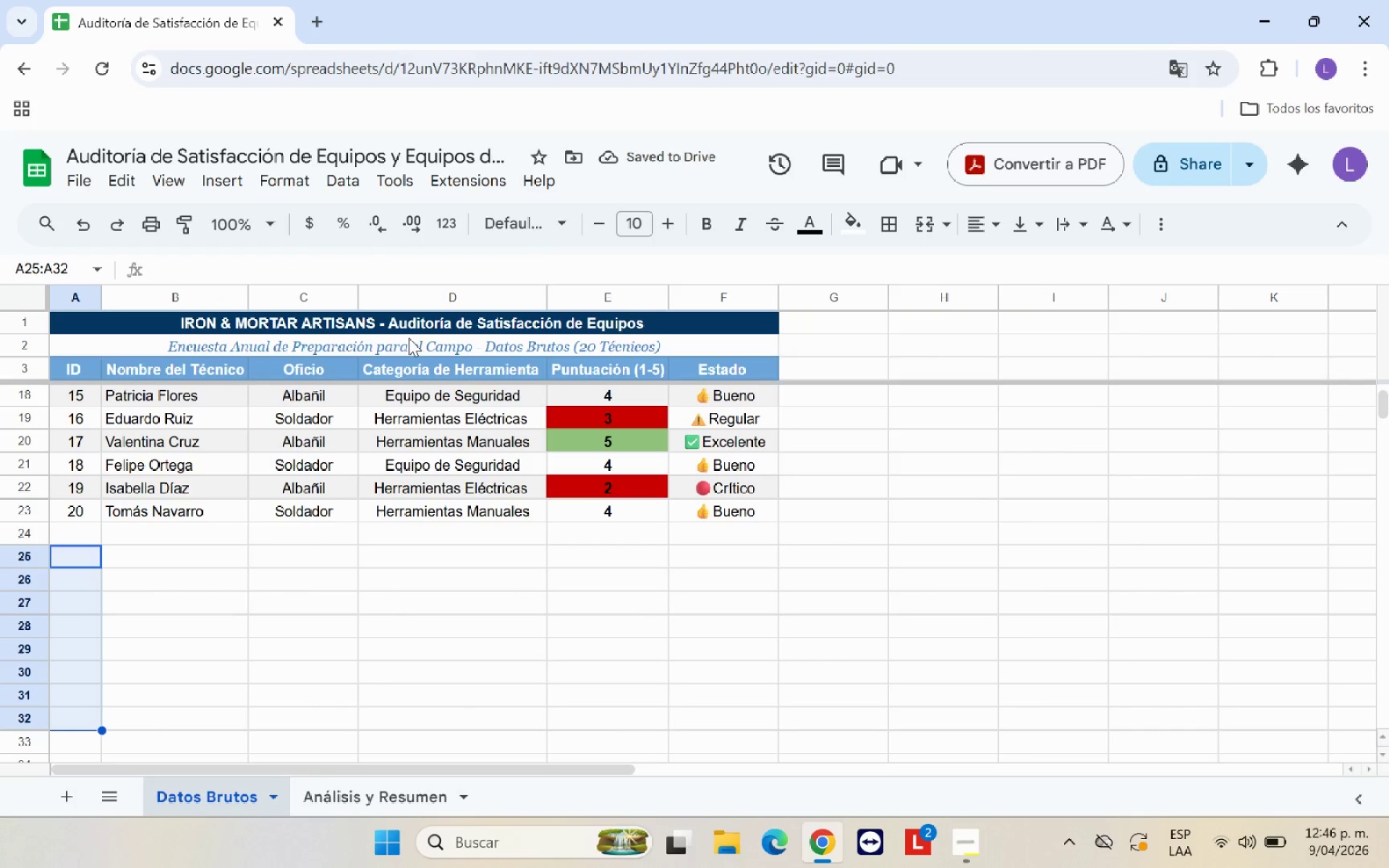 
left_click([420, 323])
 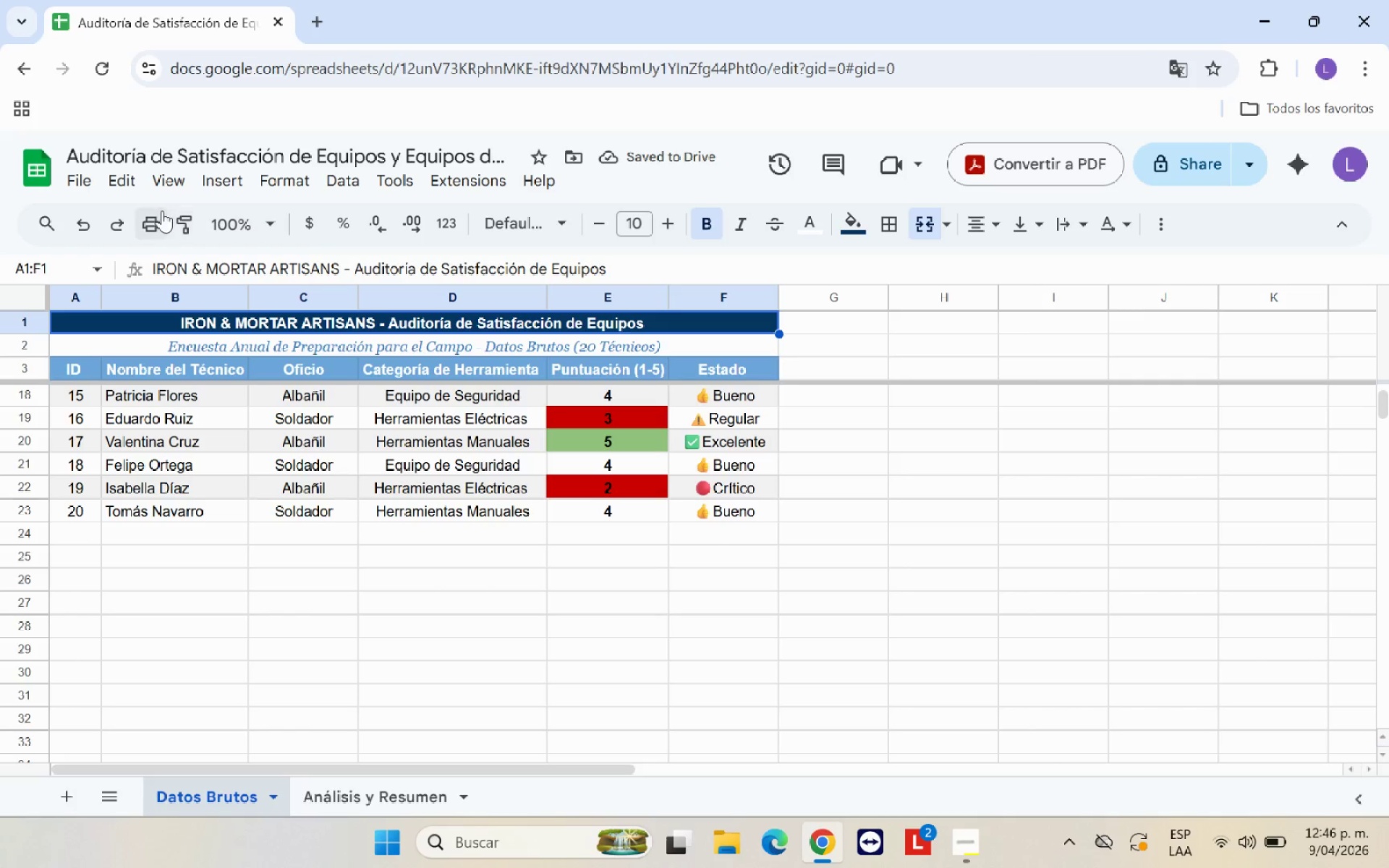 
left_click([185, 221])
 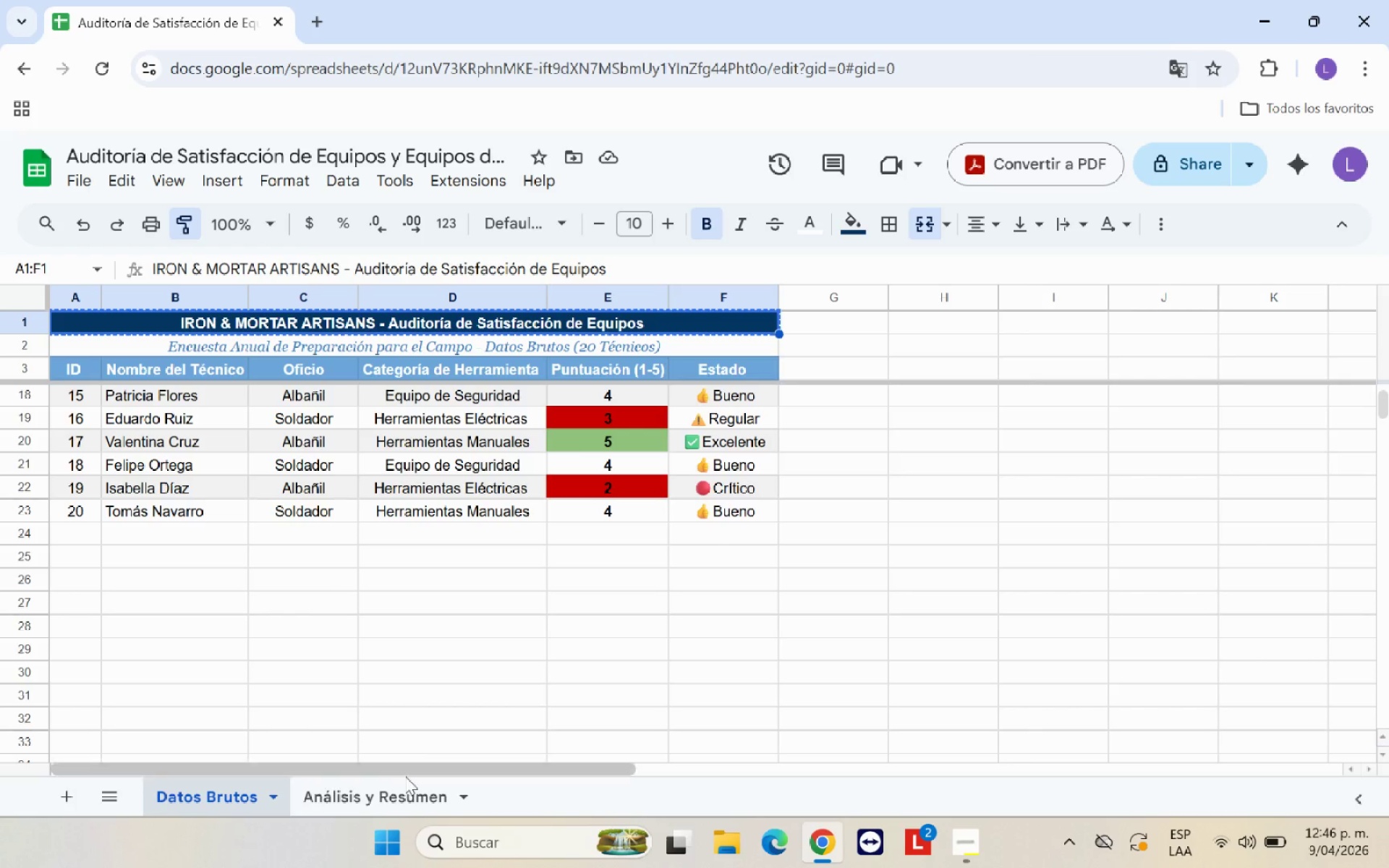 
left_click([402, 788])
 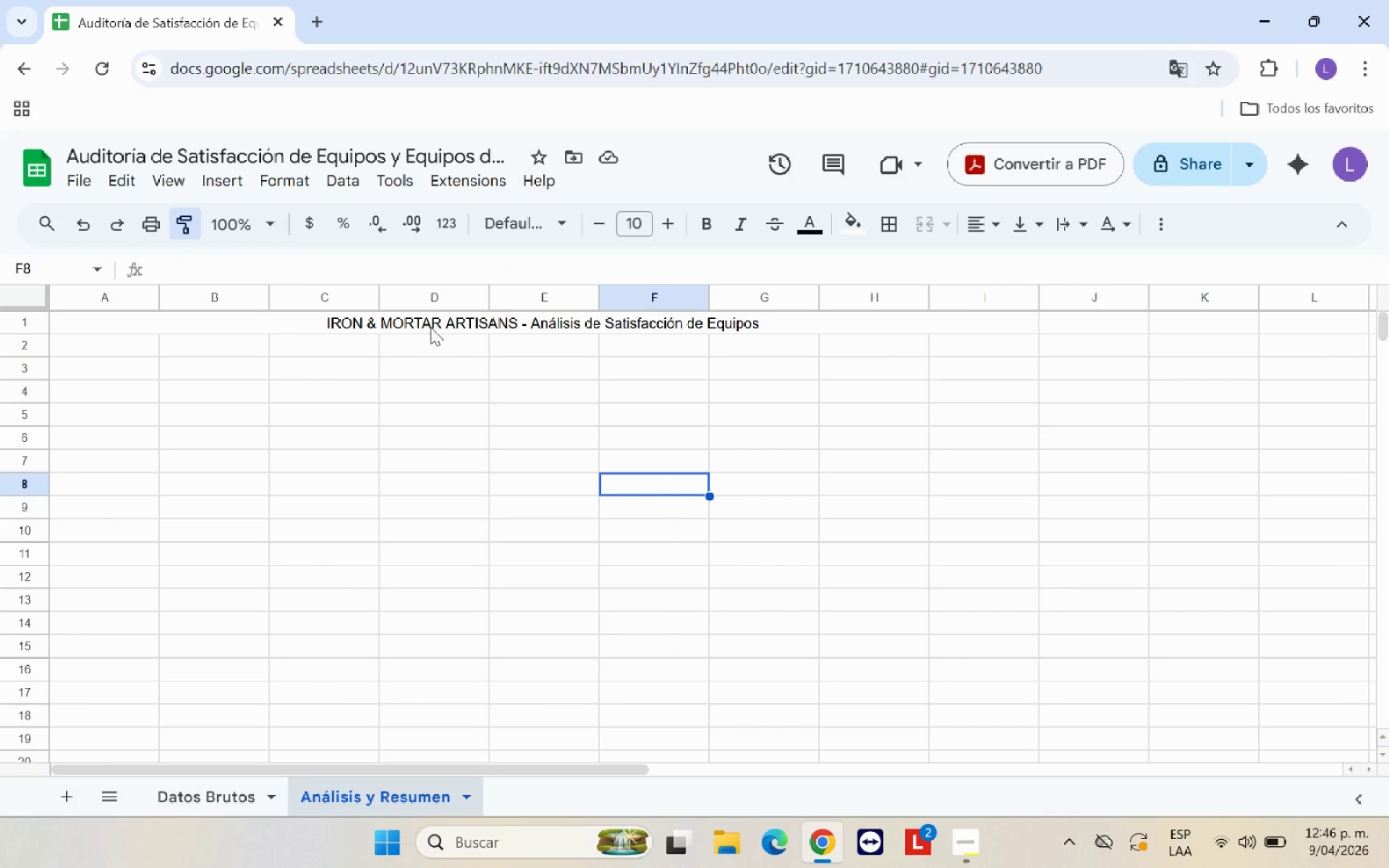 
left_click([431, 321])
 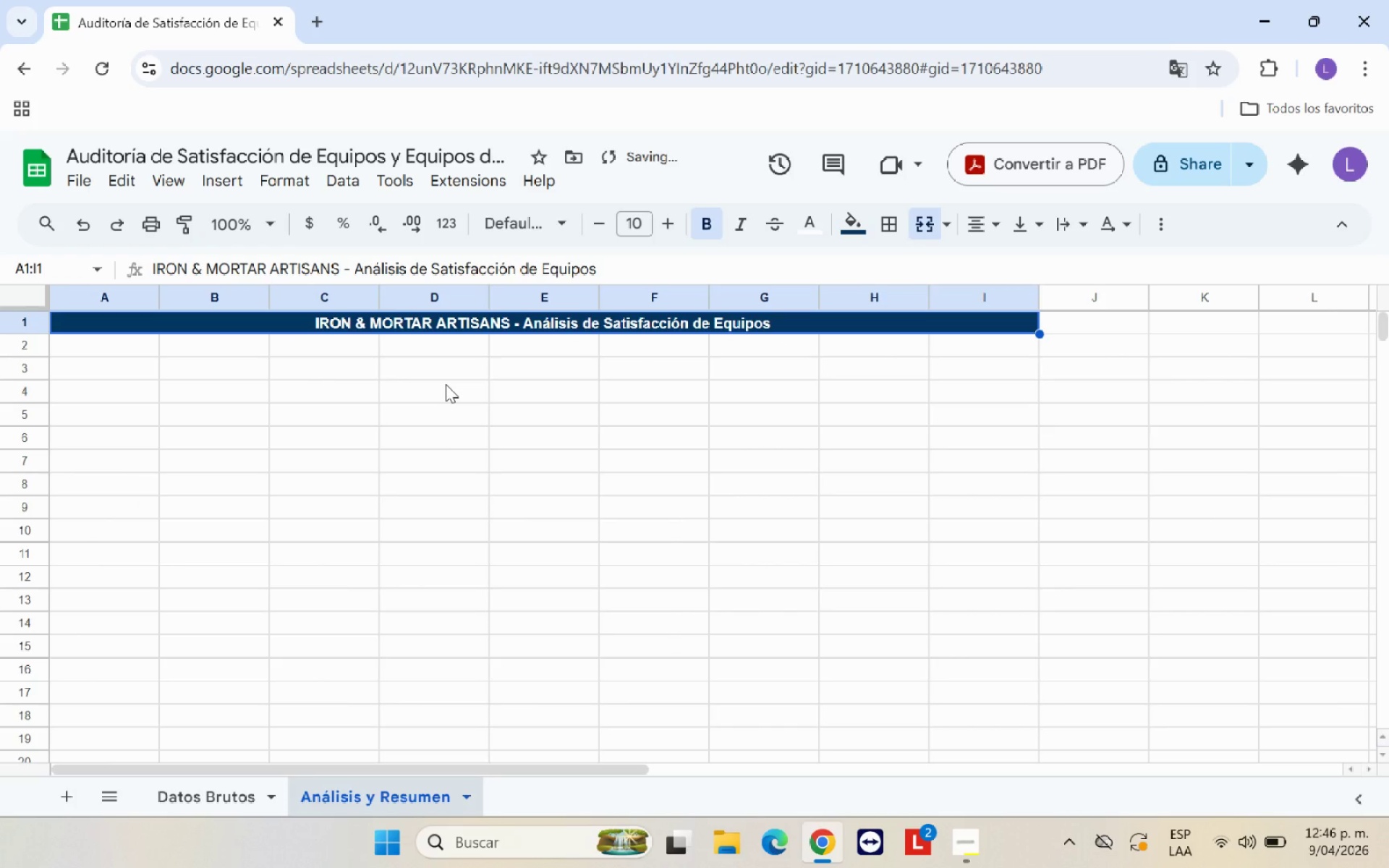 
left_click([446, 384])
 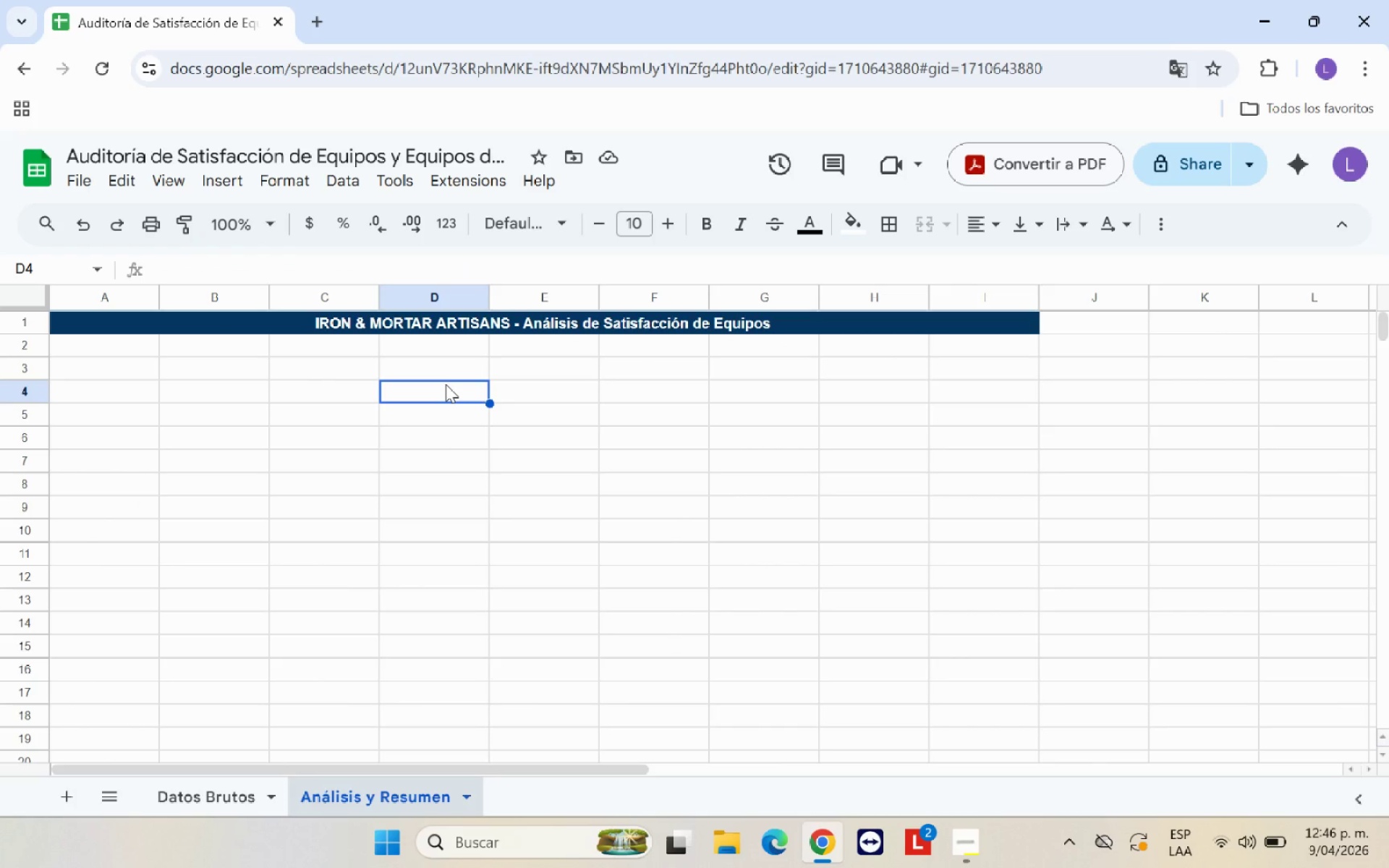 
wait(5.53)
 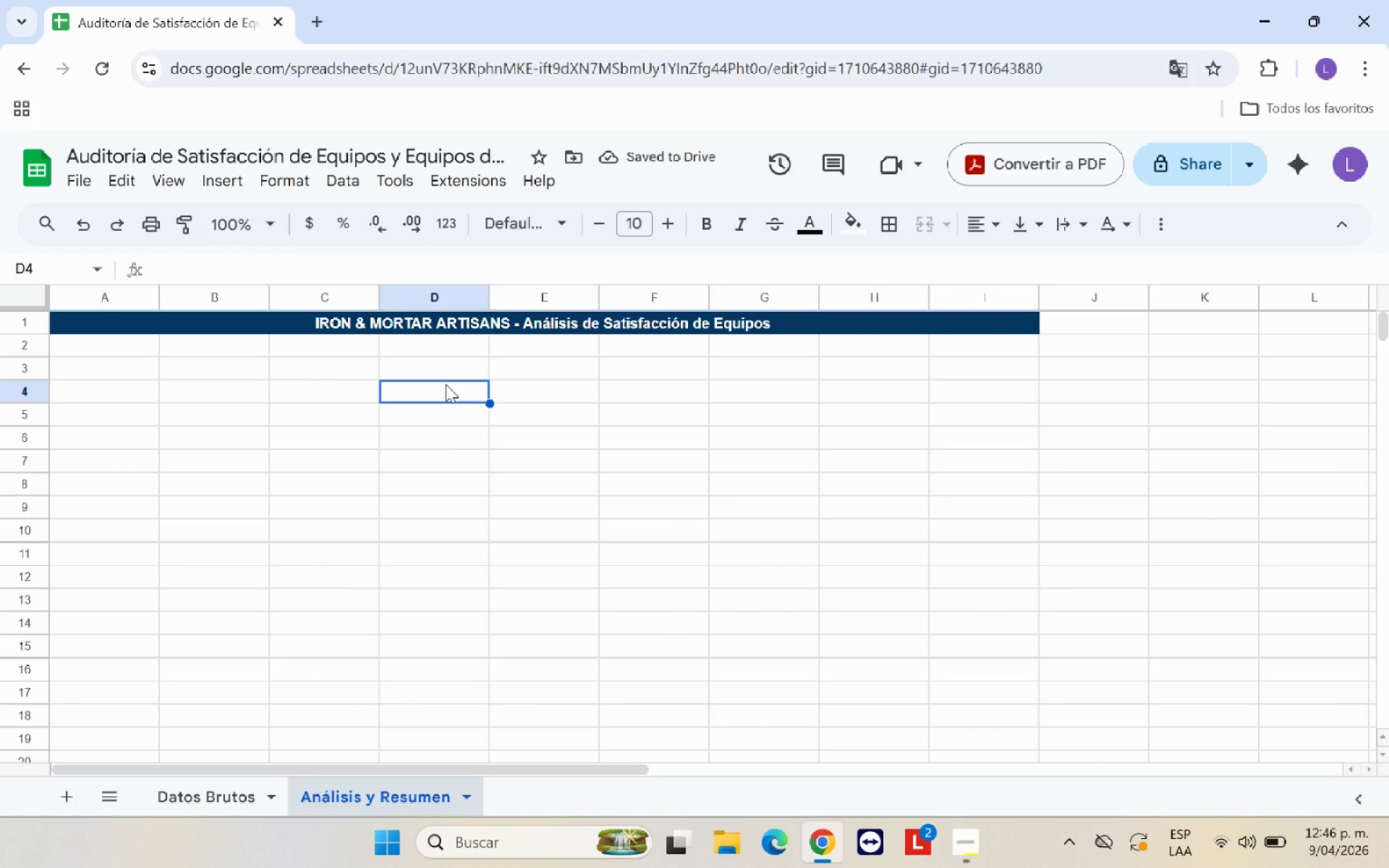 
left_click([109, 344])
 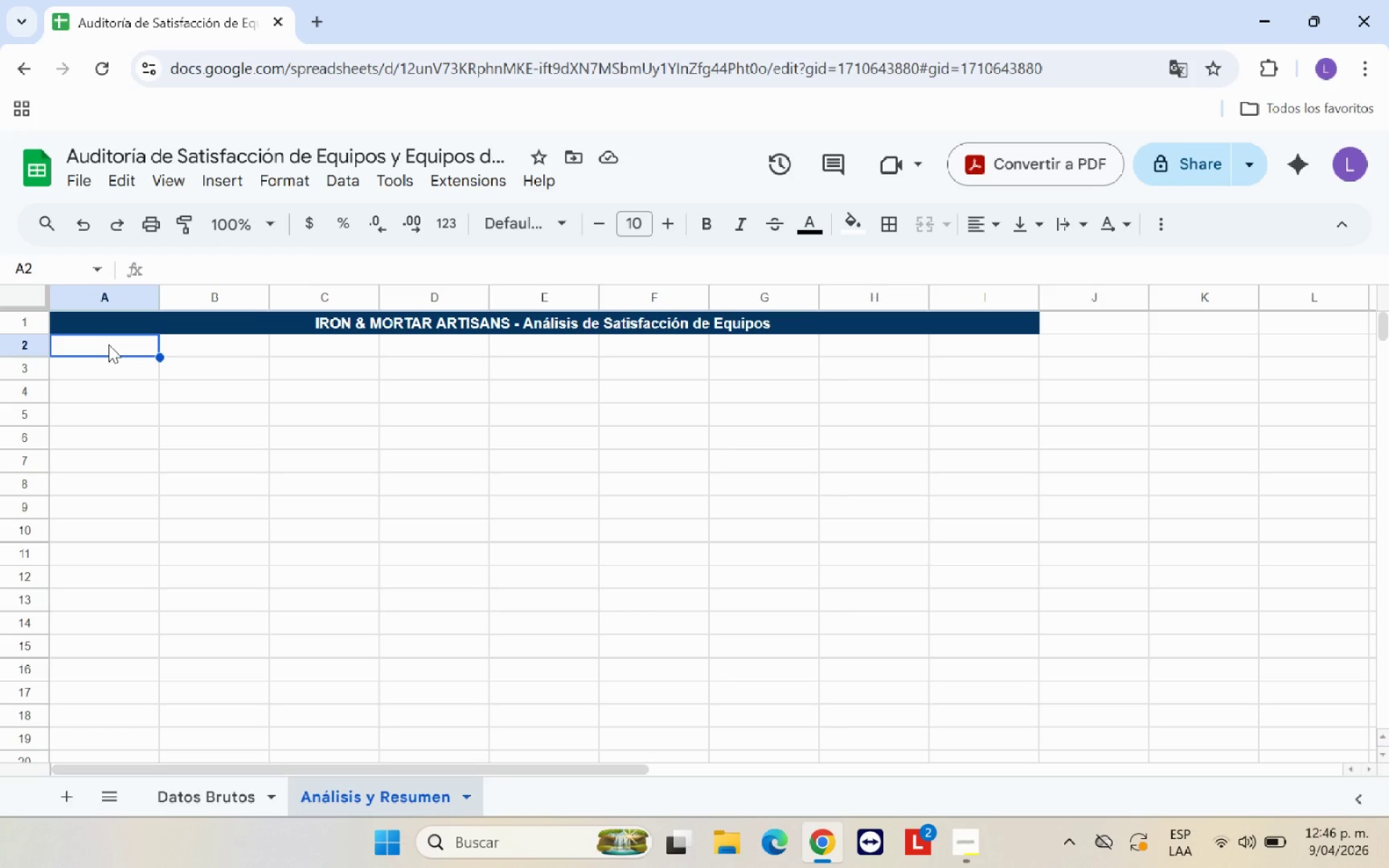 
wait(5.17)
 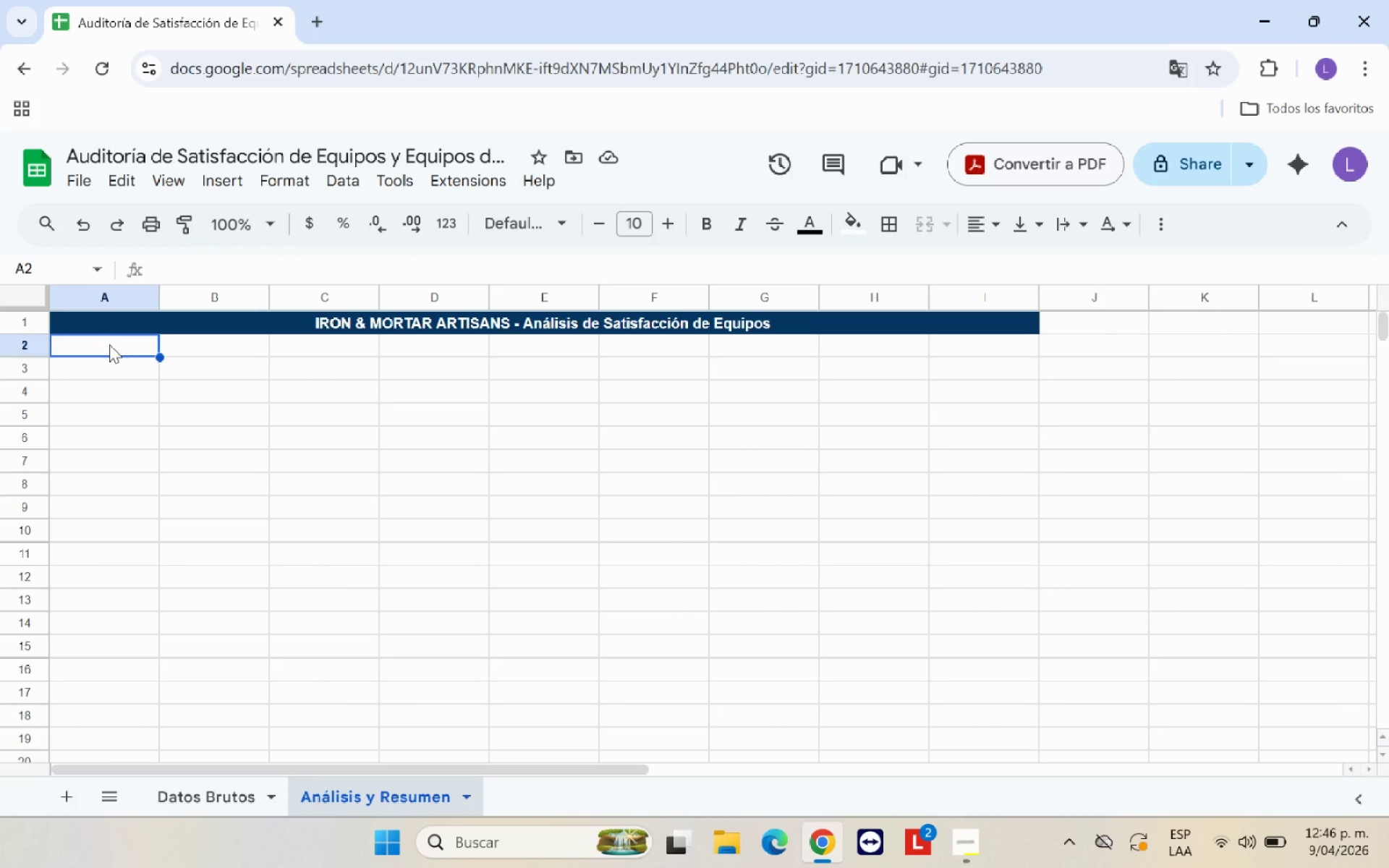 
left_click([199, 796])
 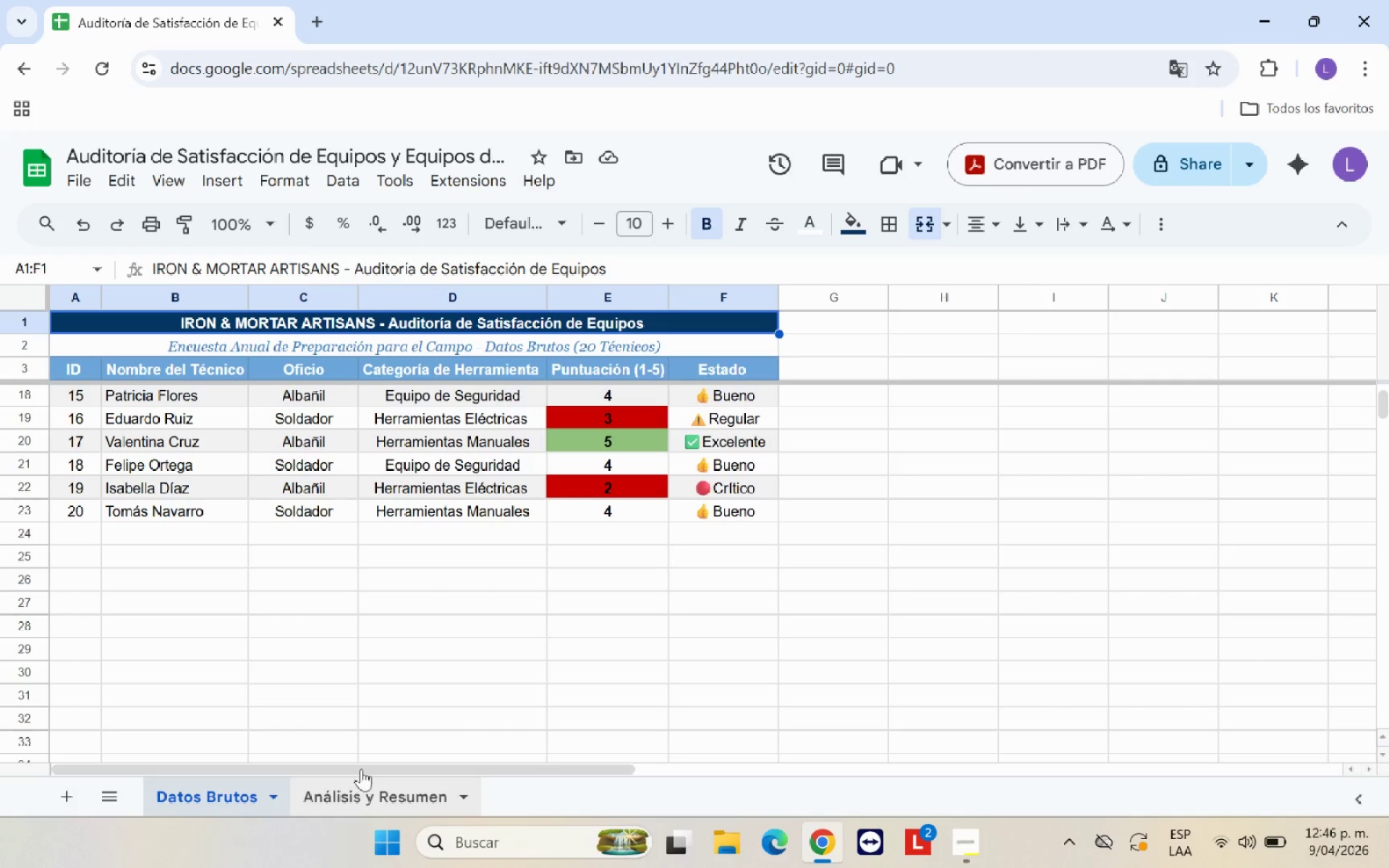 
wait(7.44)
 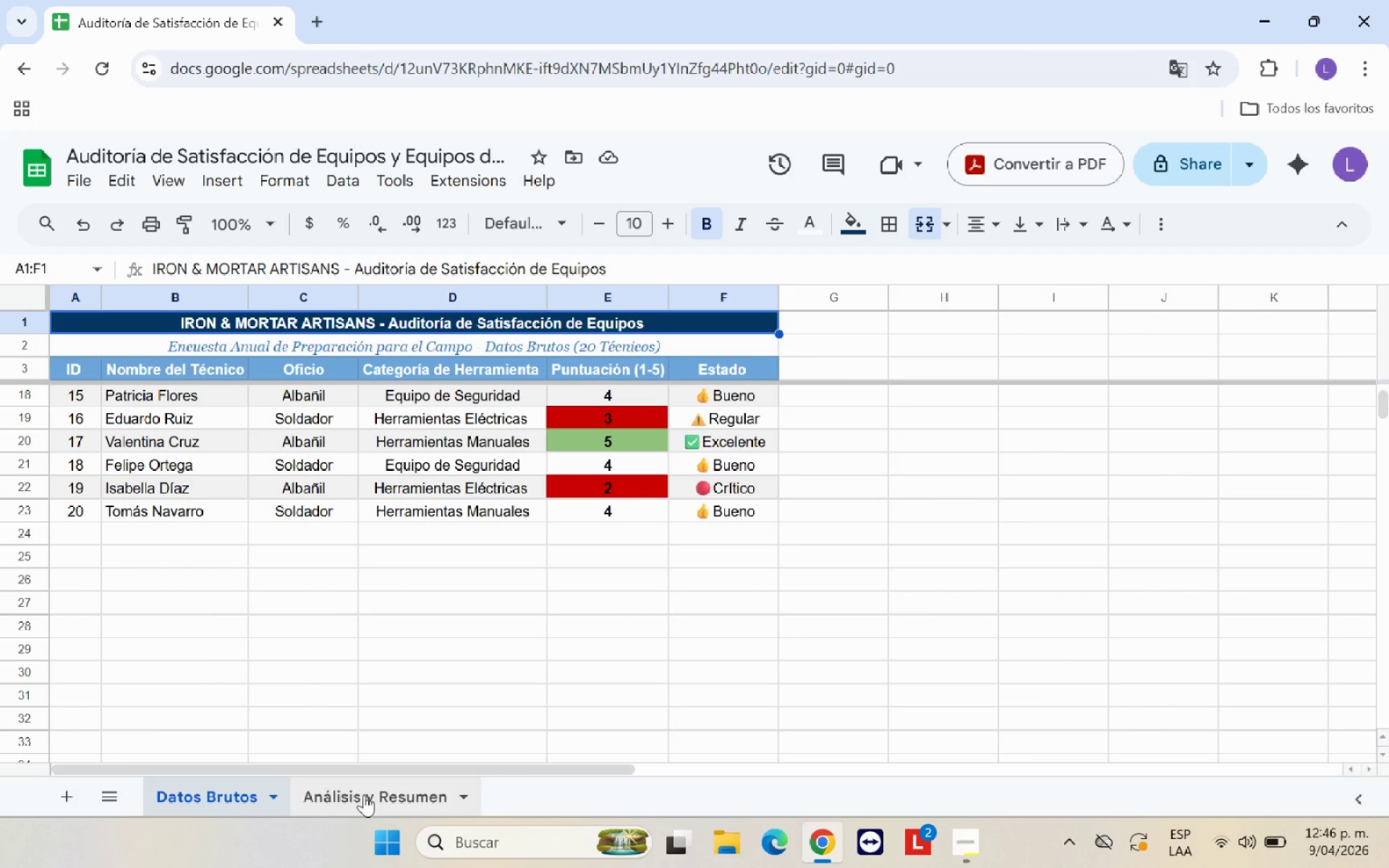 
left_click([558, 351])
 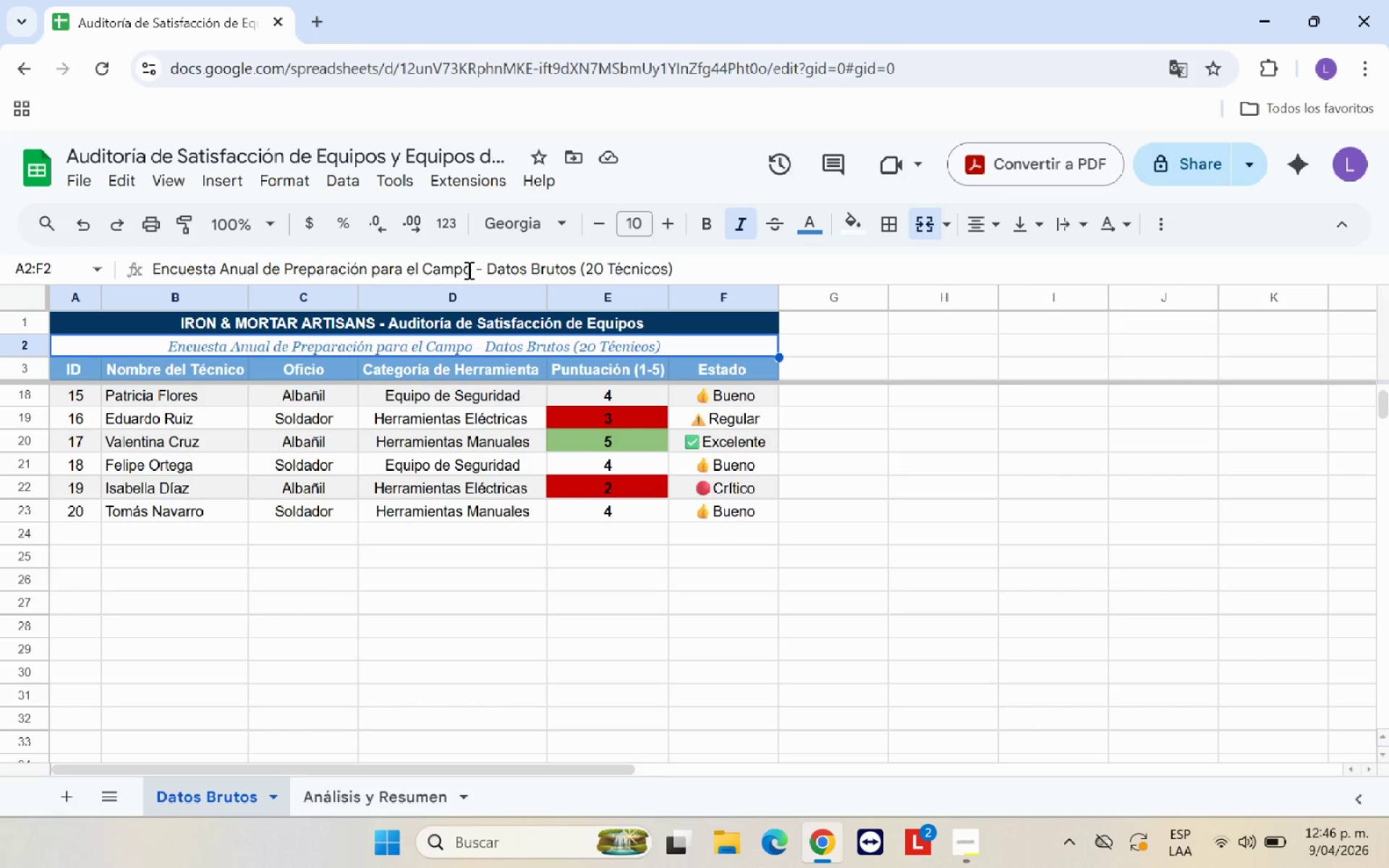 
left_click_drag(start_coordinate=[472, 269], to_coordinate=[150, 281])
 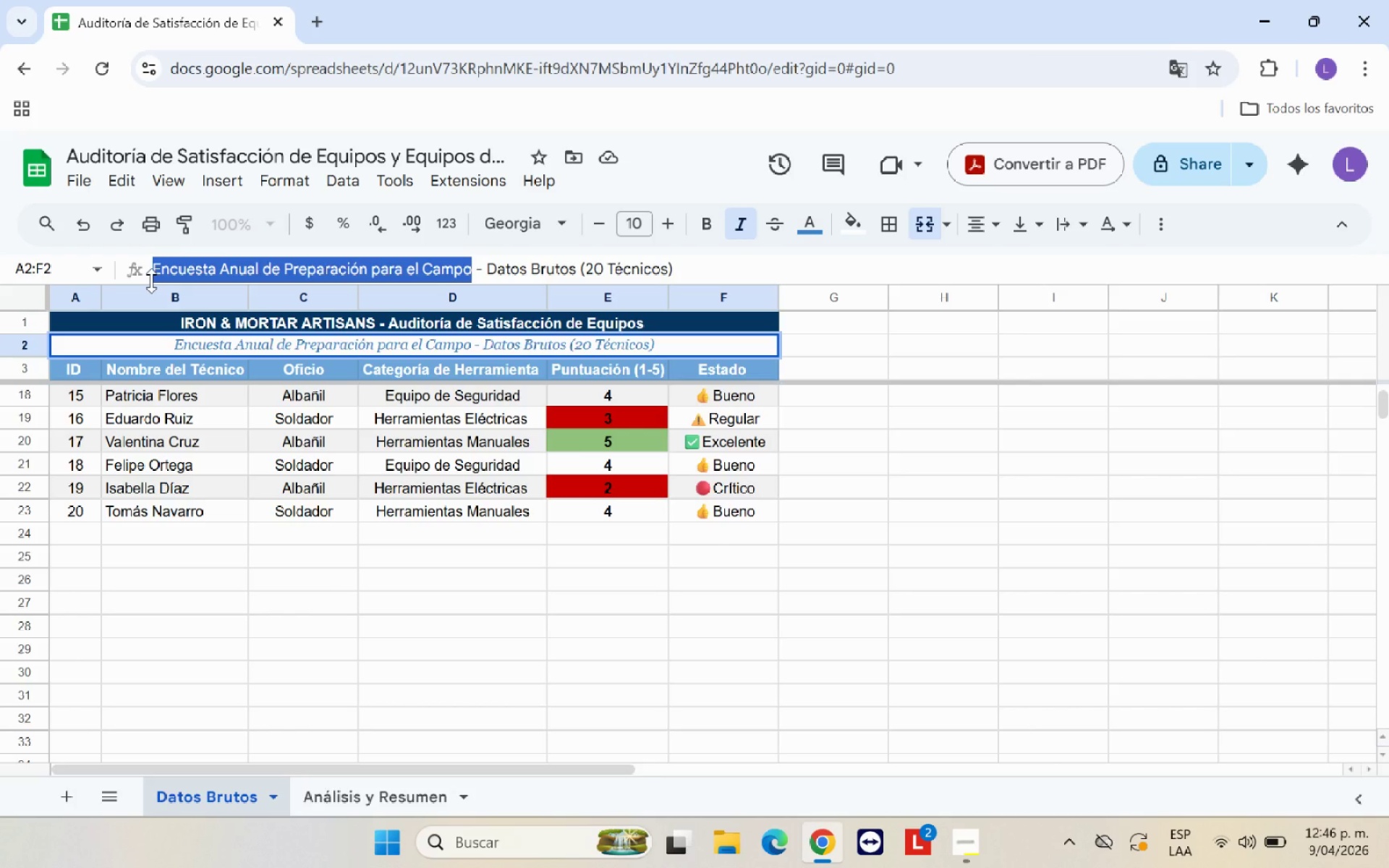 
key(Control+C)
 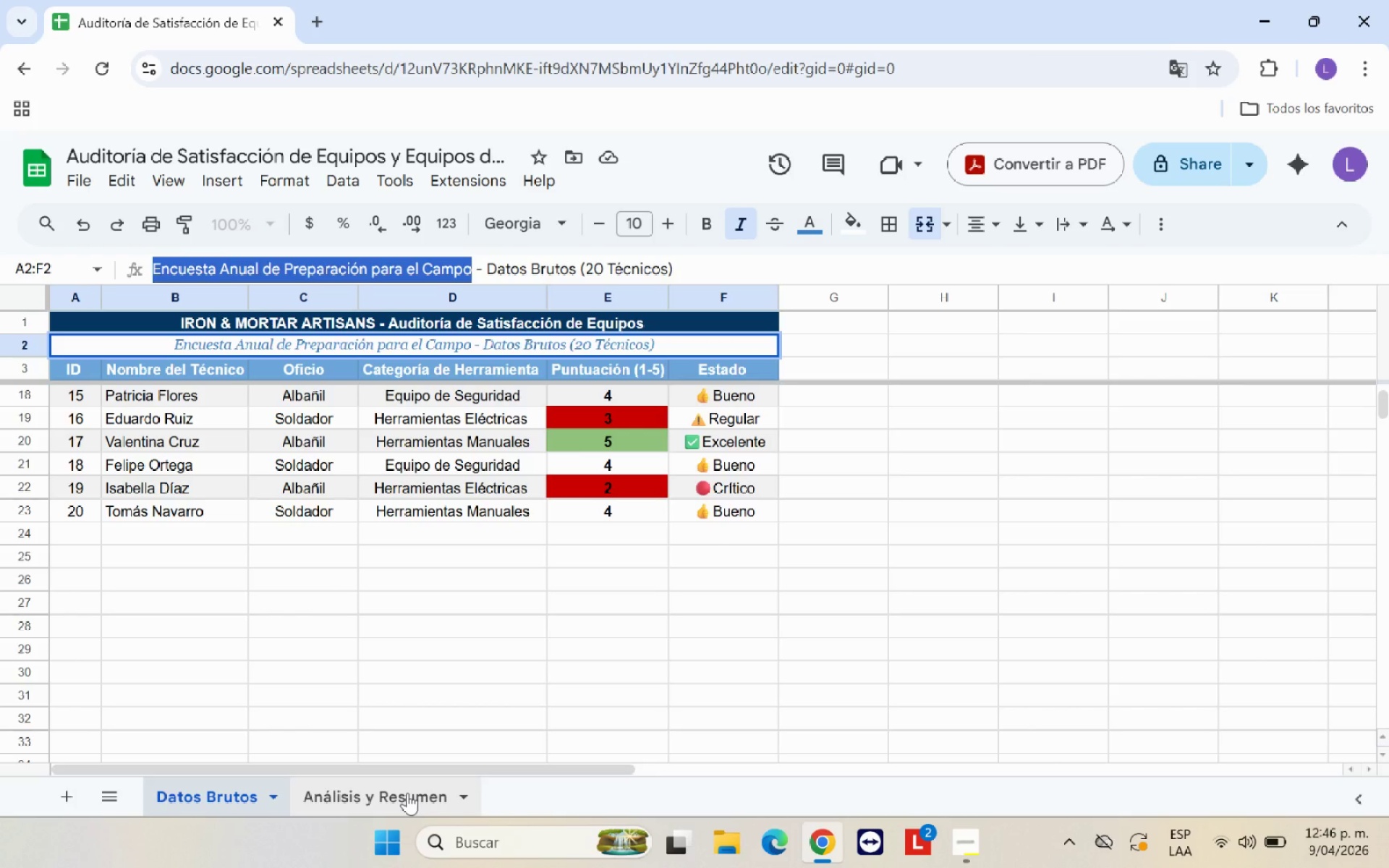 
key(Enter)
 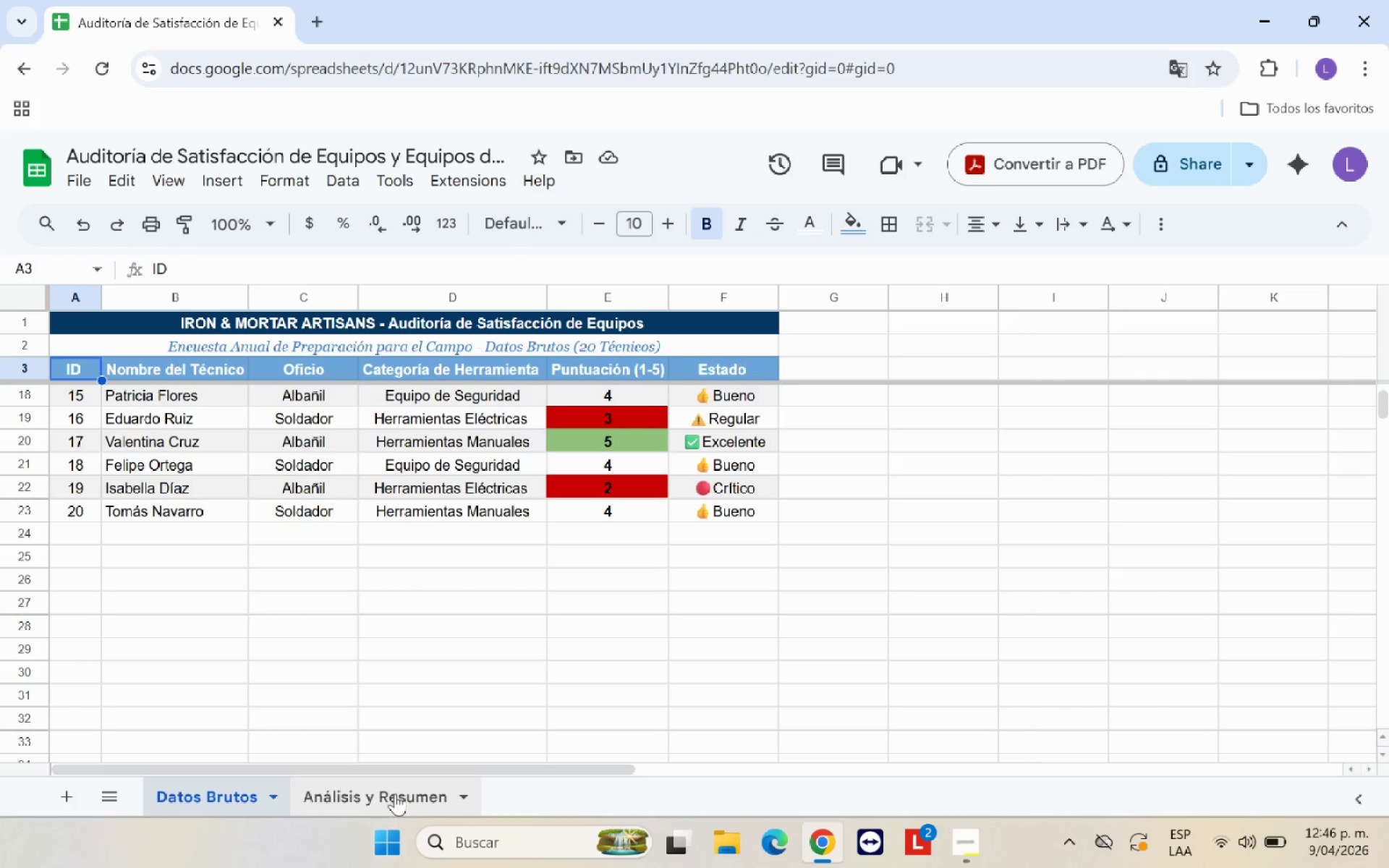 
left_click([394, 791])
 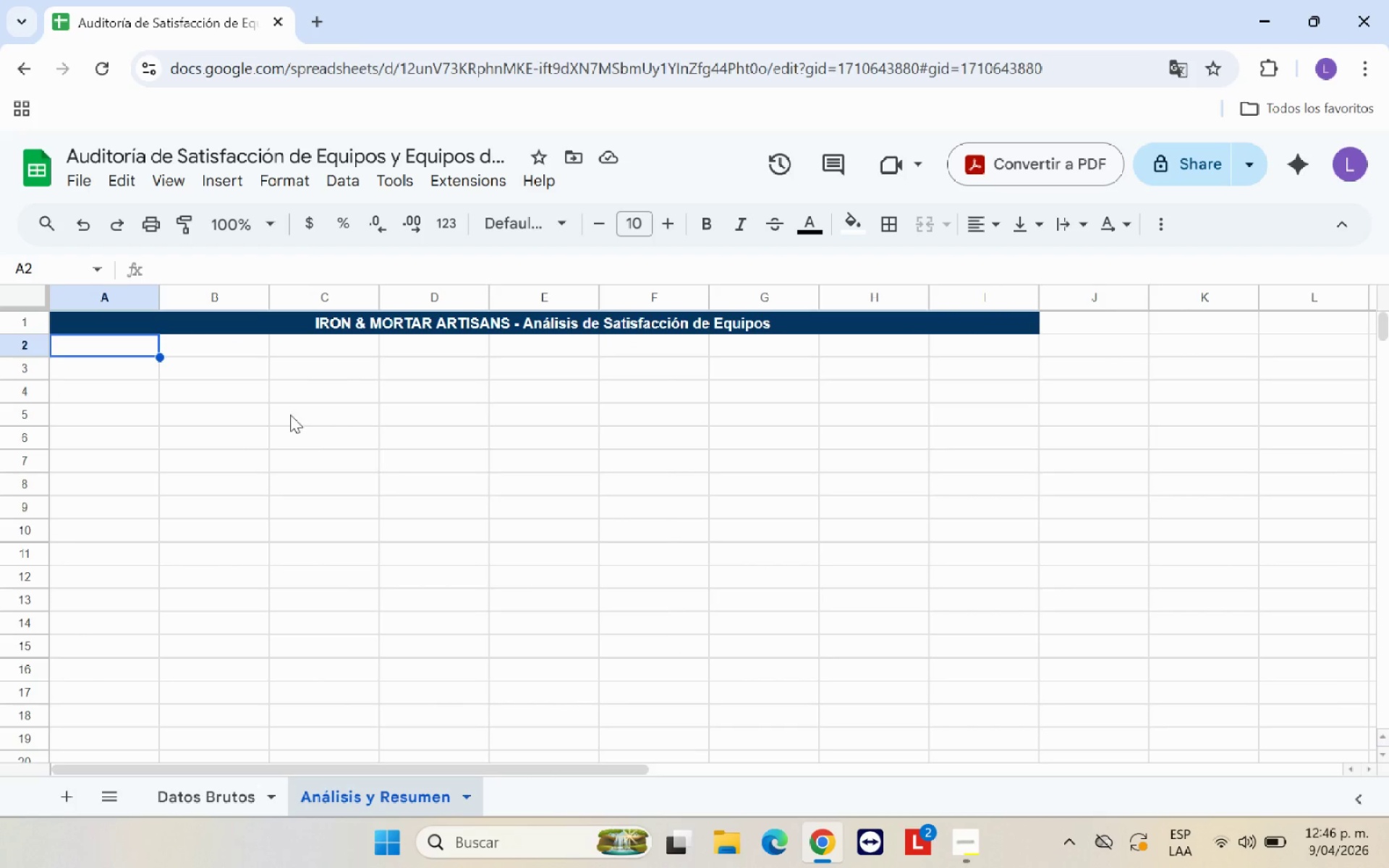 
key(Control+V)
 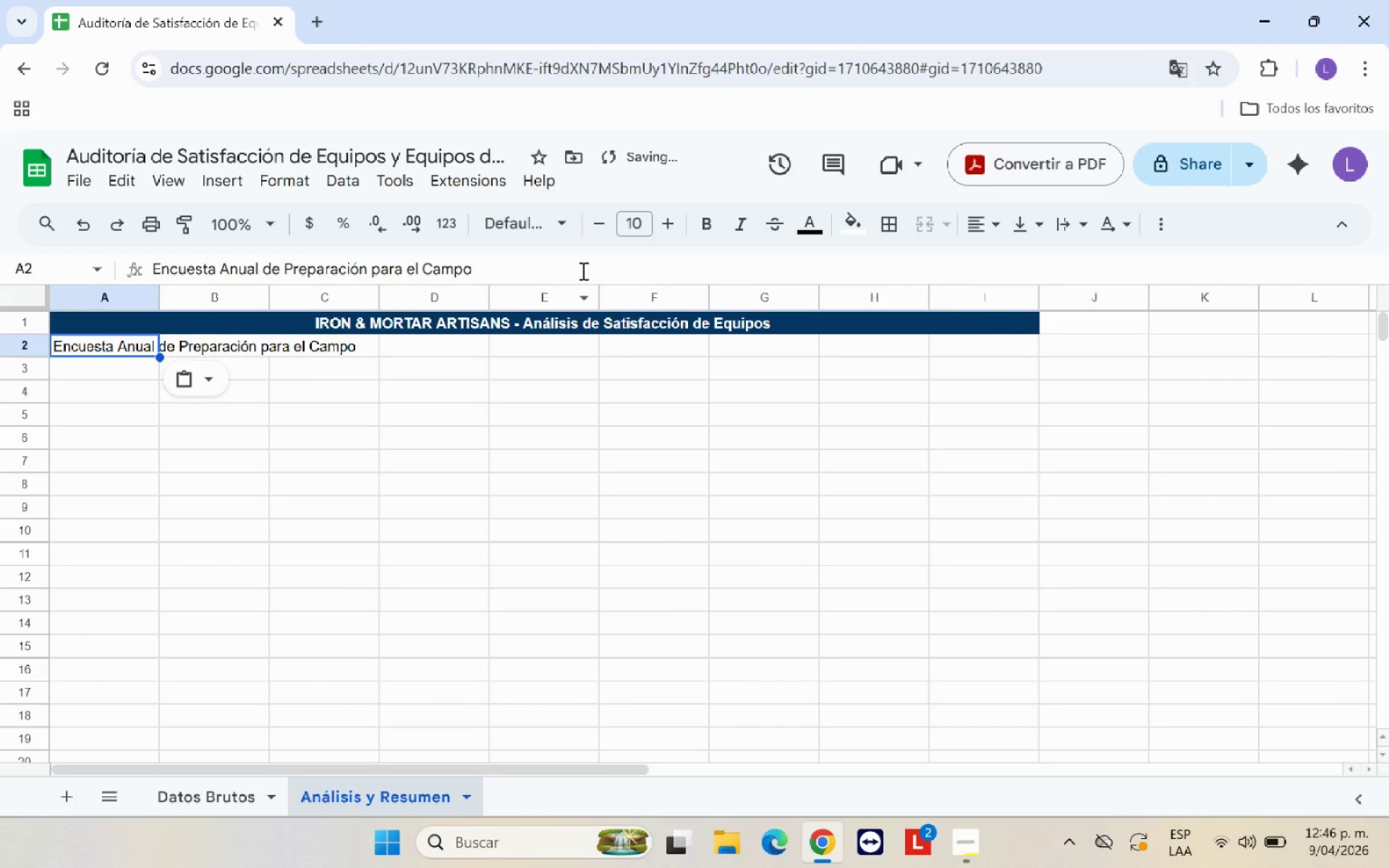 
left_click([523, 265])
 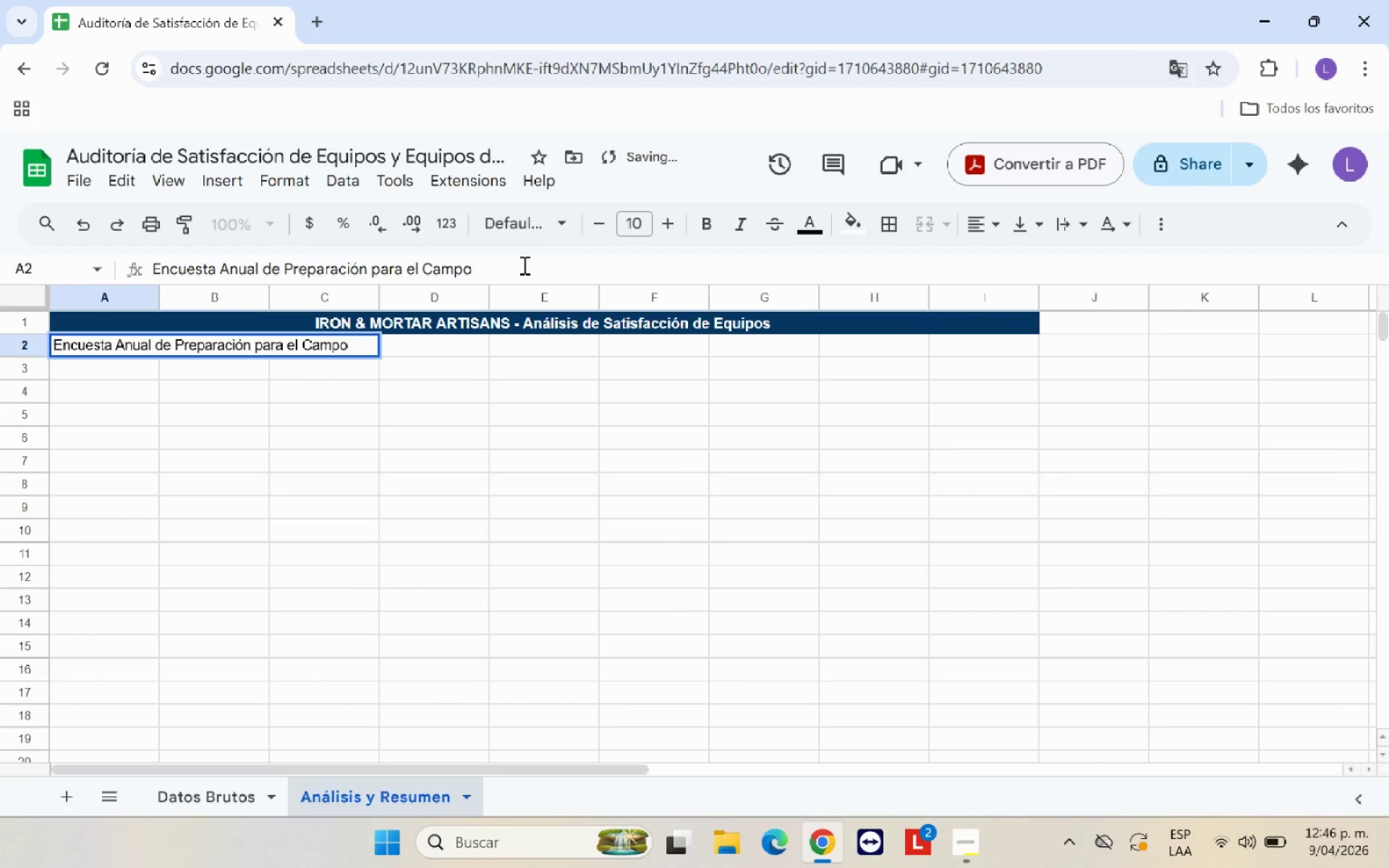 
key(Control+Minus)
 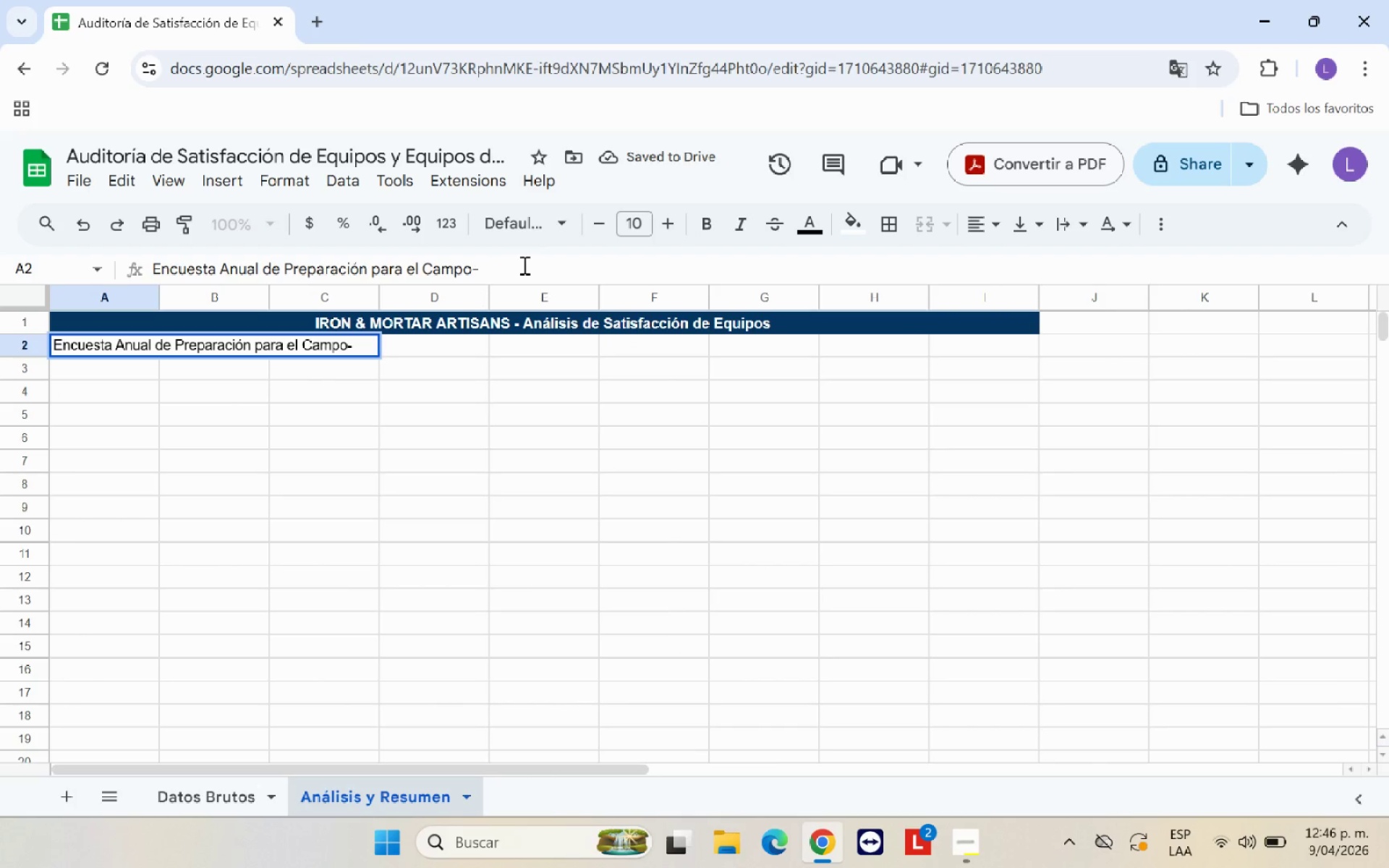 
key(Backspace)
type( - Informe de Analisis)
 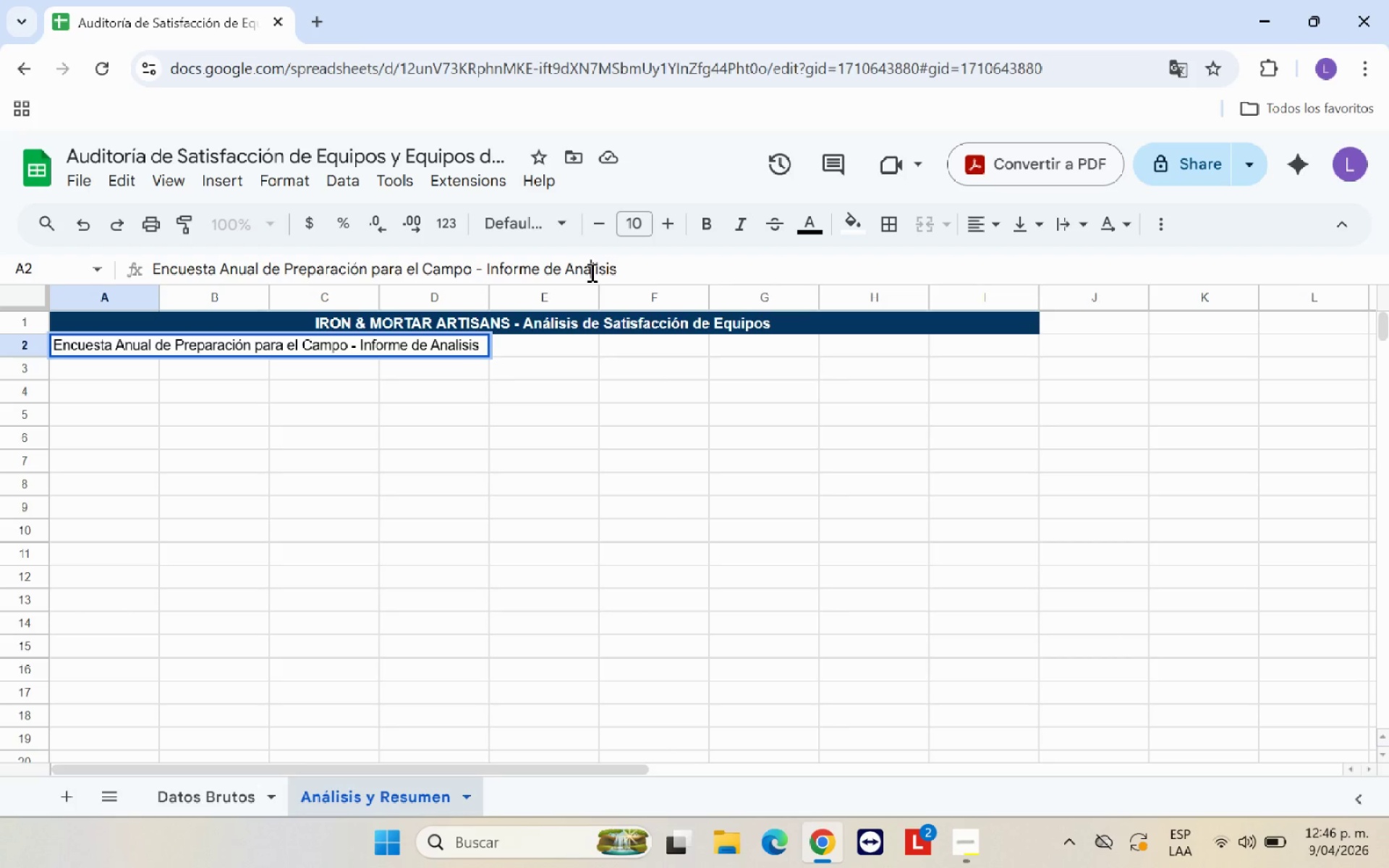 
key(Backspace)
 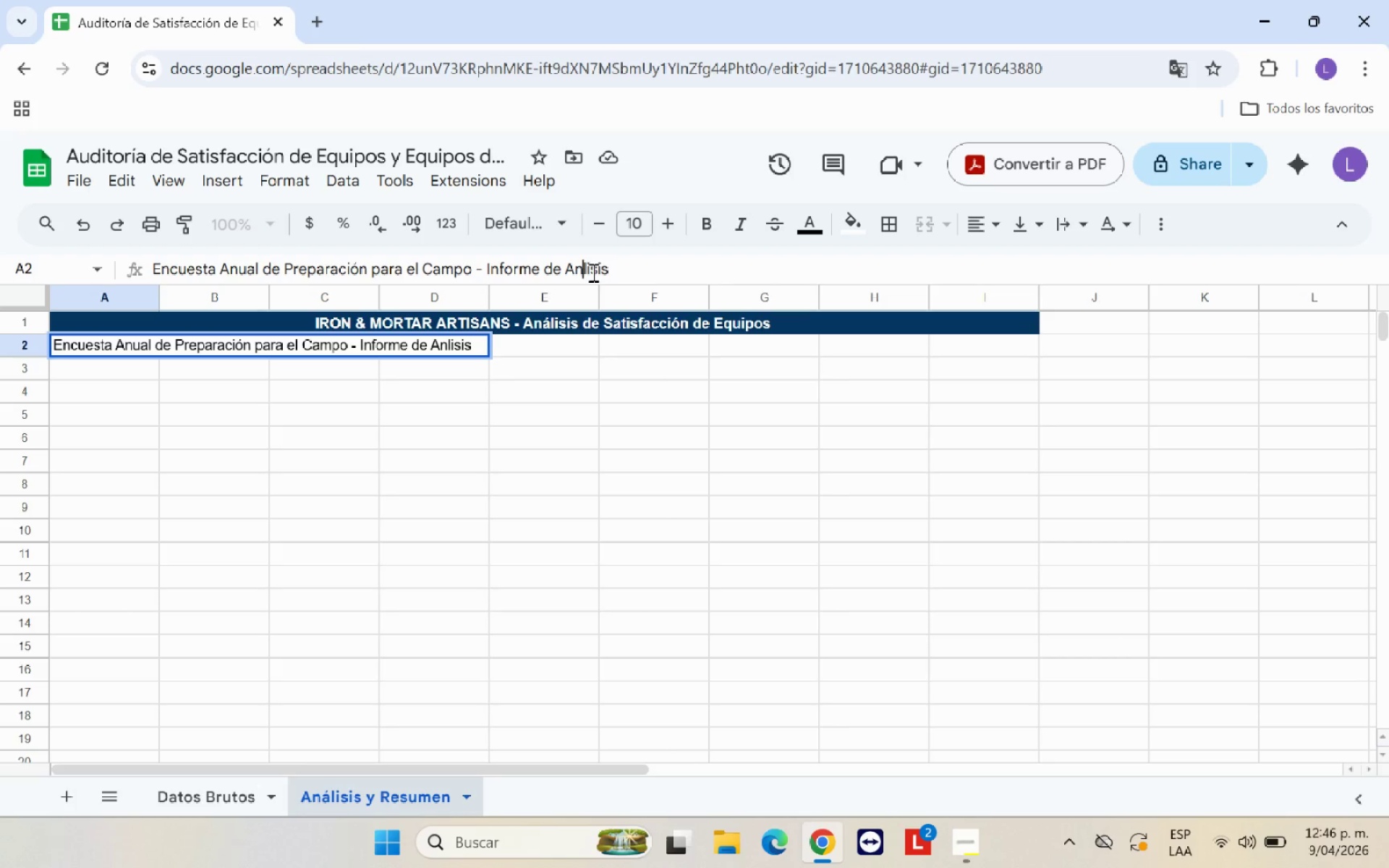 
hold_key(key=A, duration=0.33)
 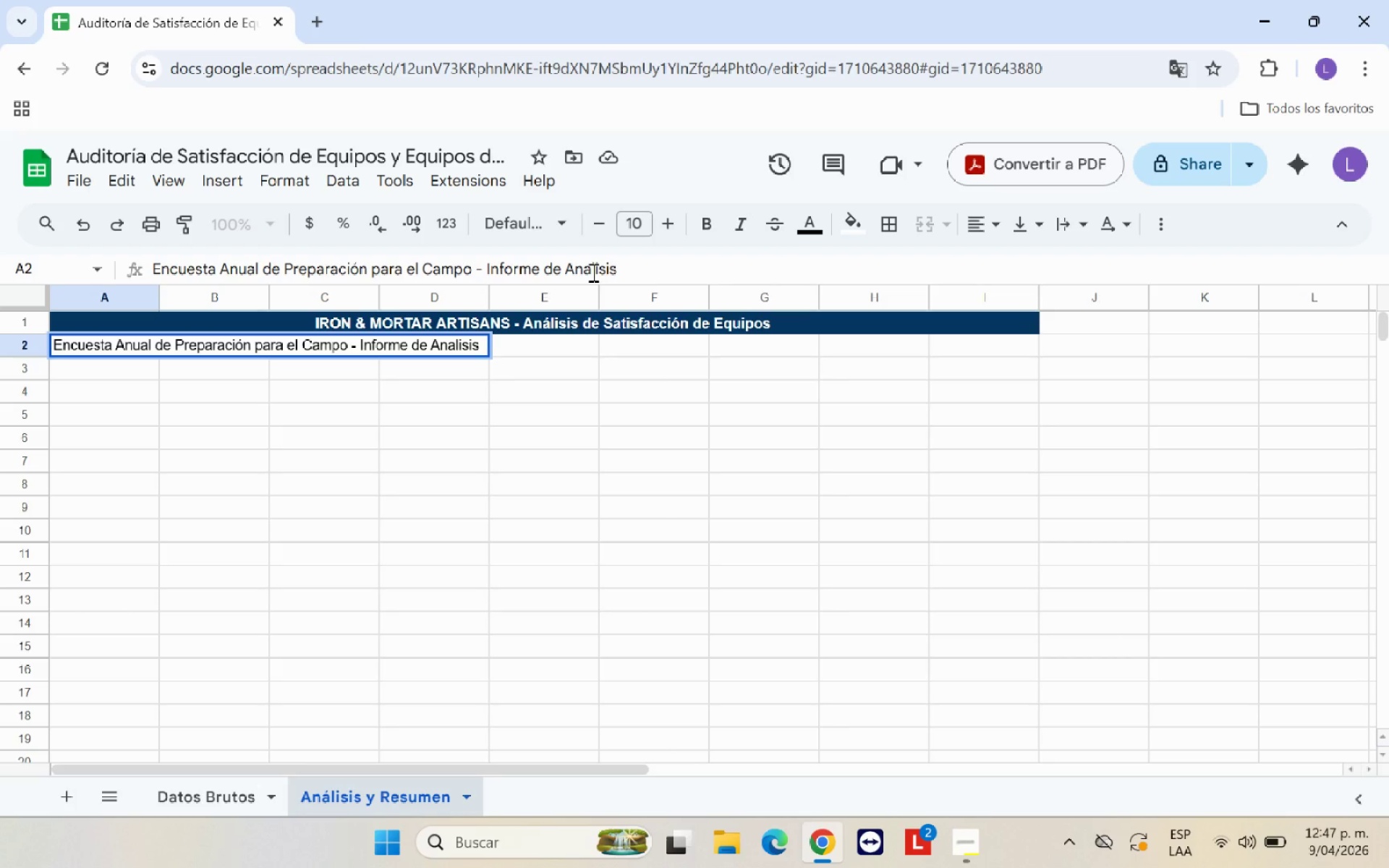 
key(Semicolon)
 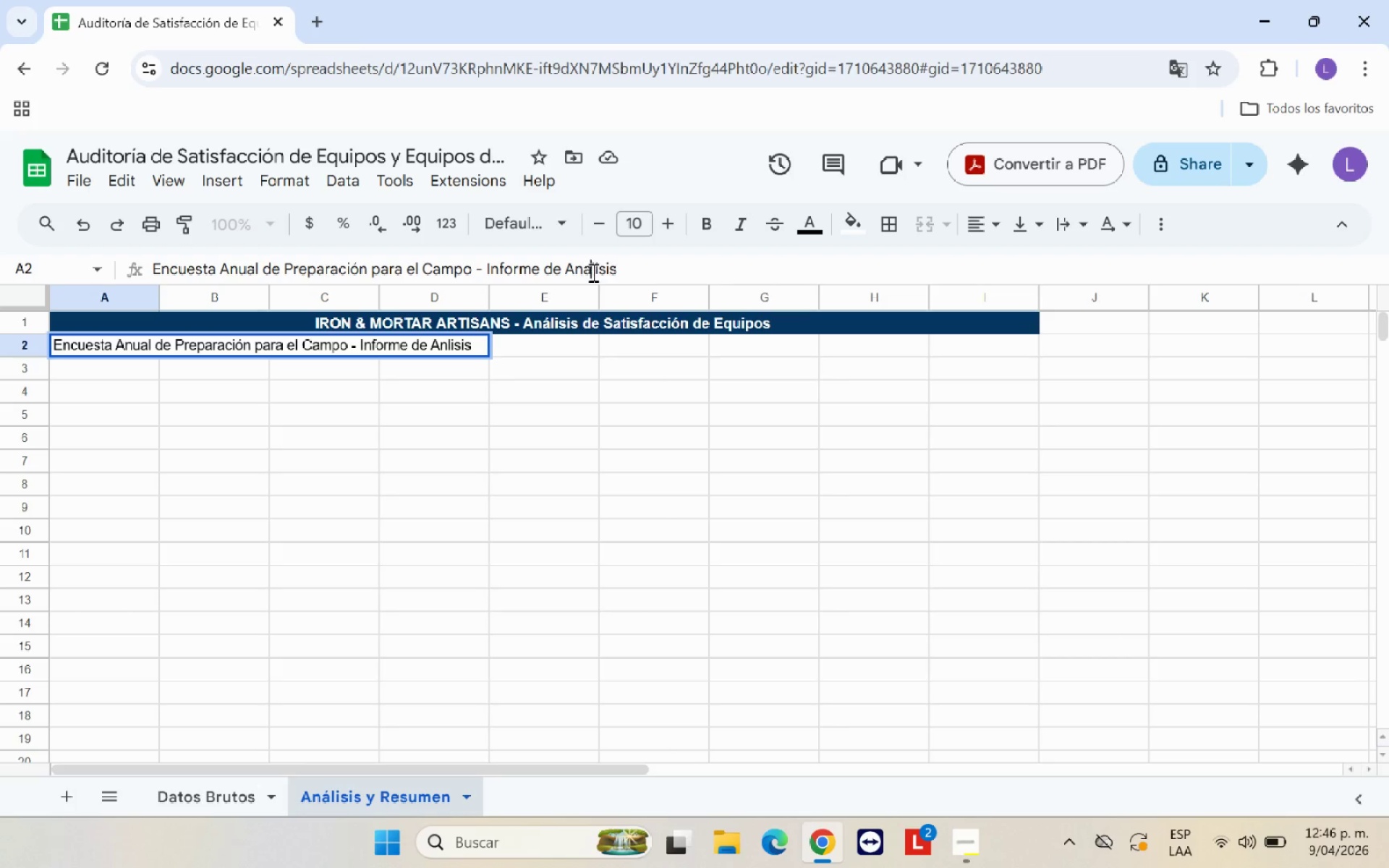 
key(Backspace)
 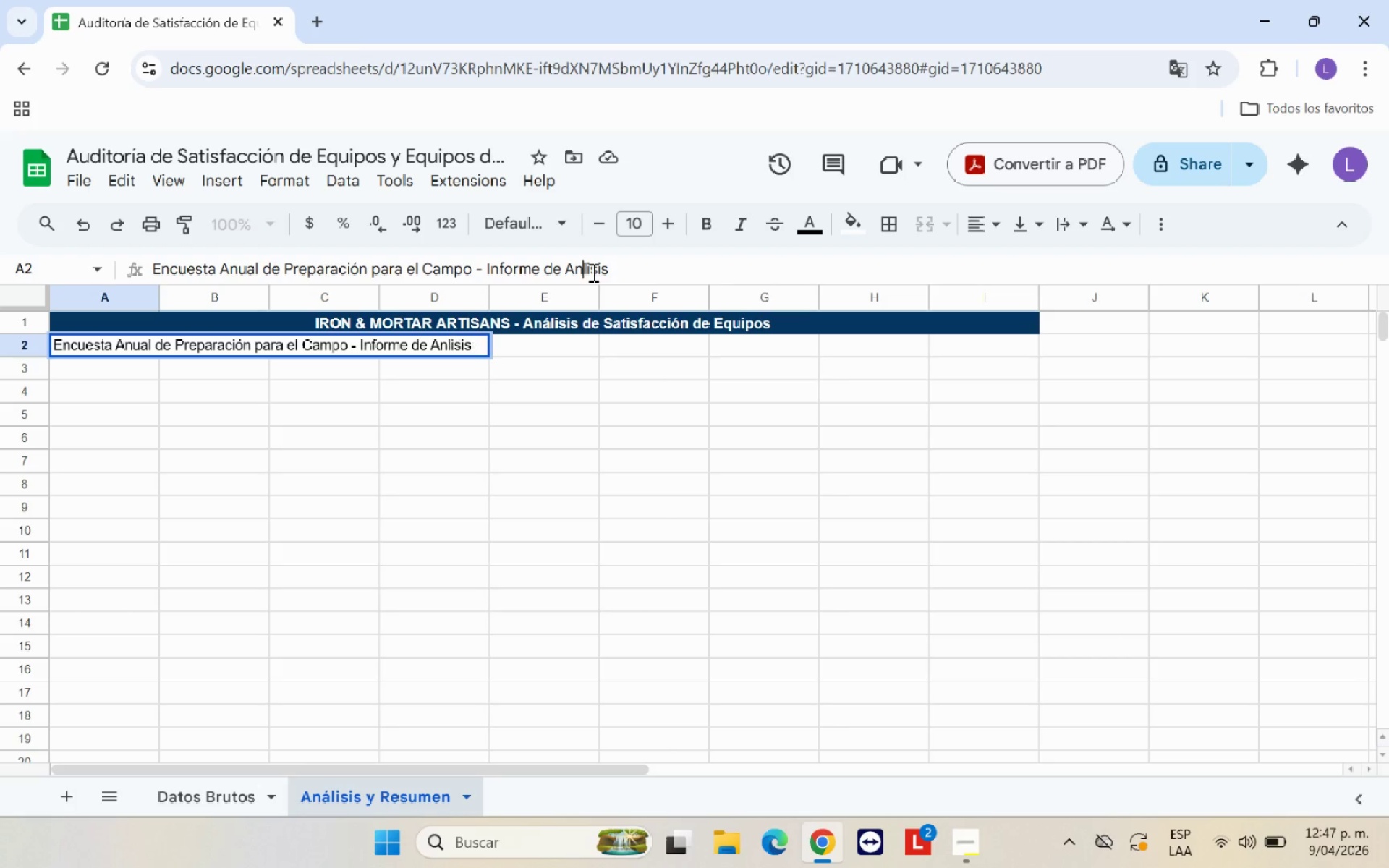 
key(A)
 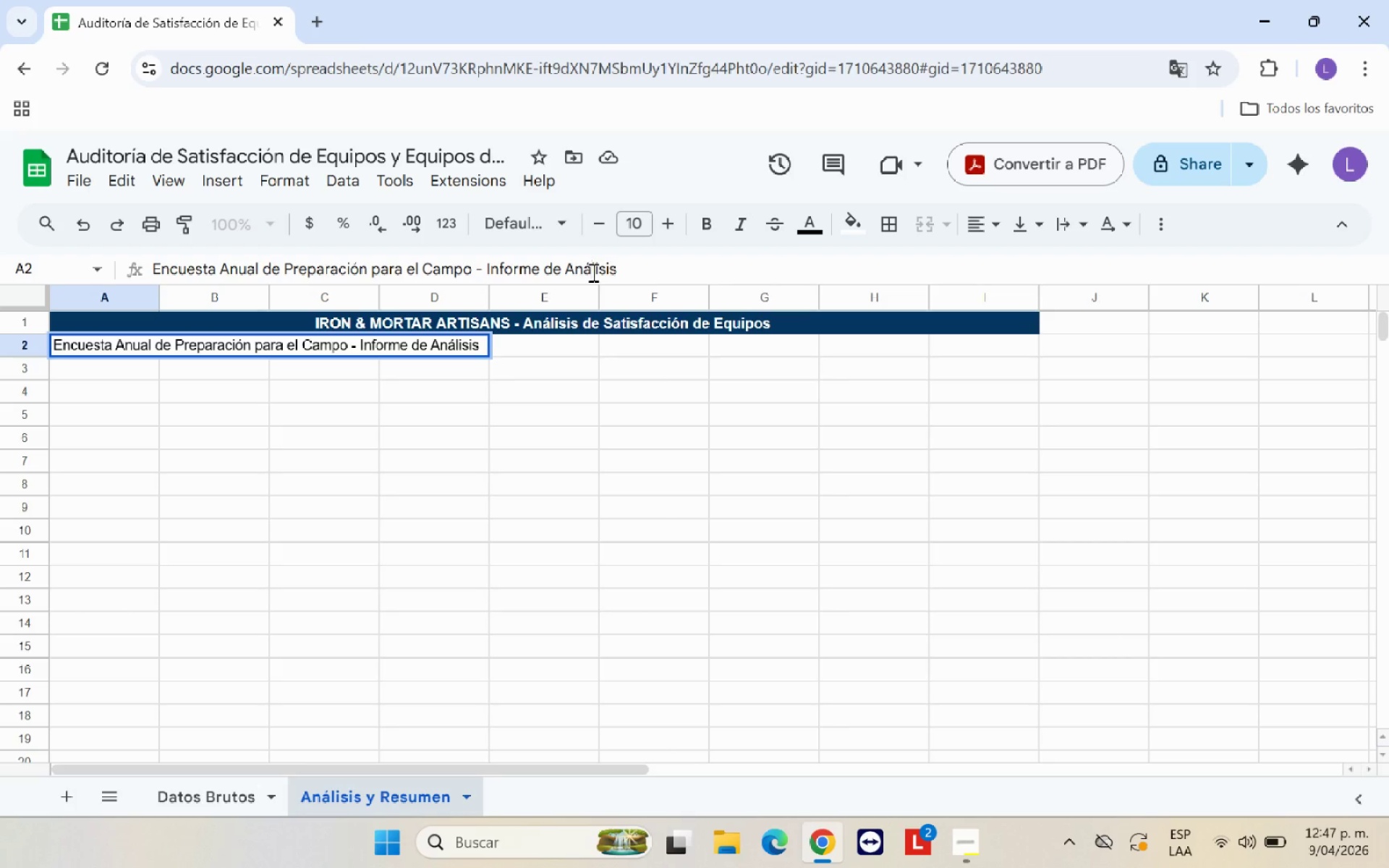 
key(Semicolon)
 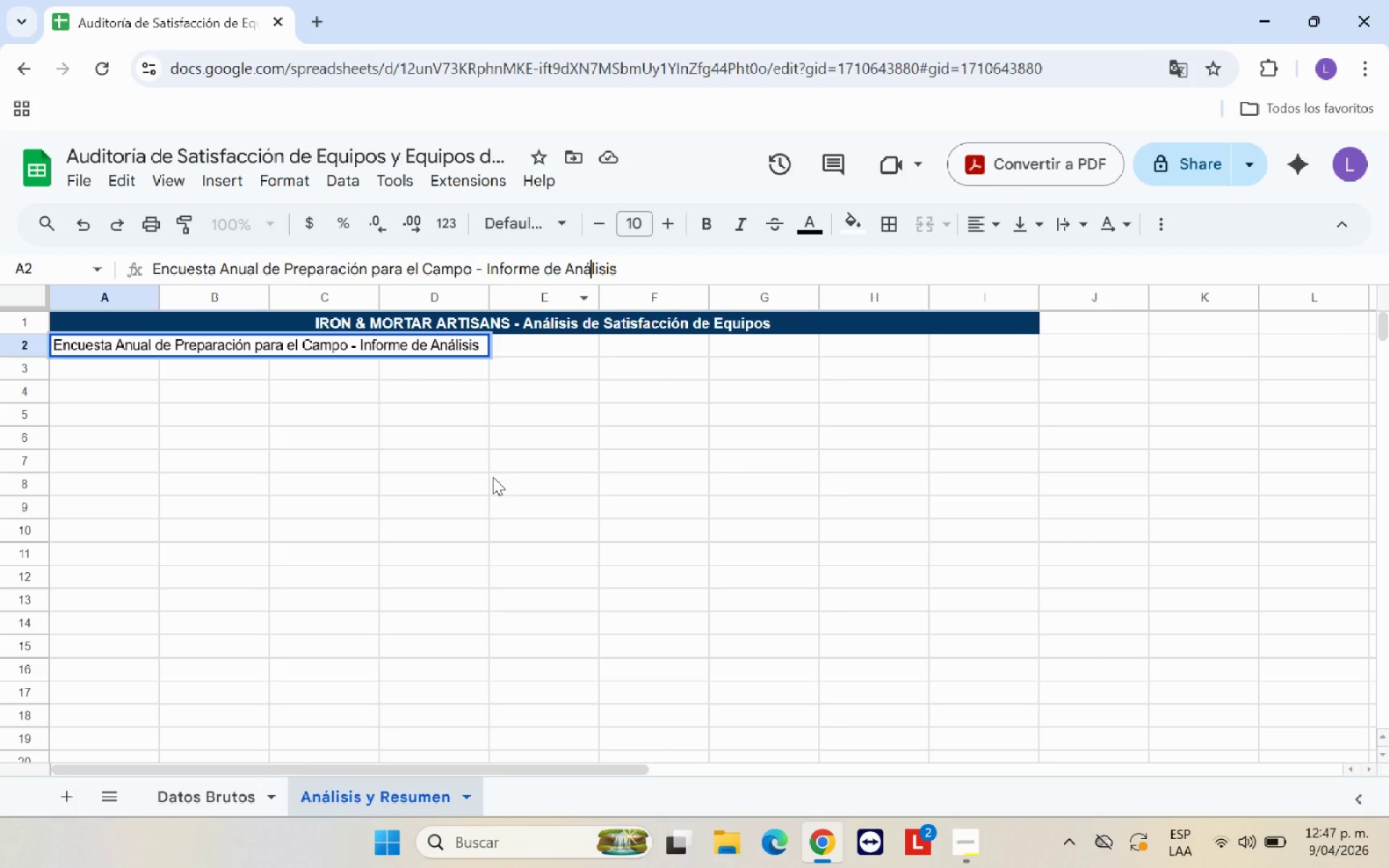 
left_click([156, 345])
 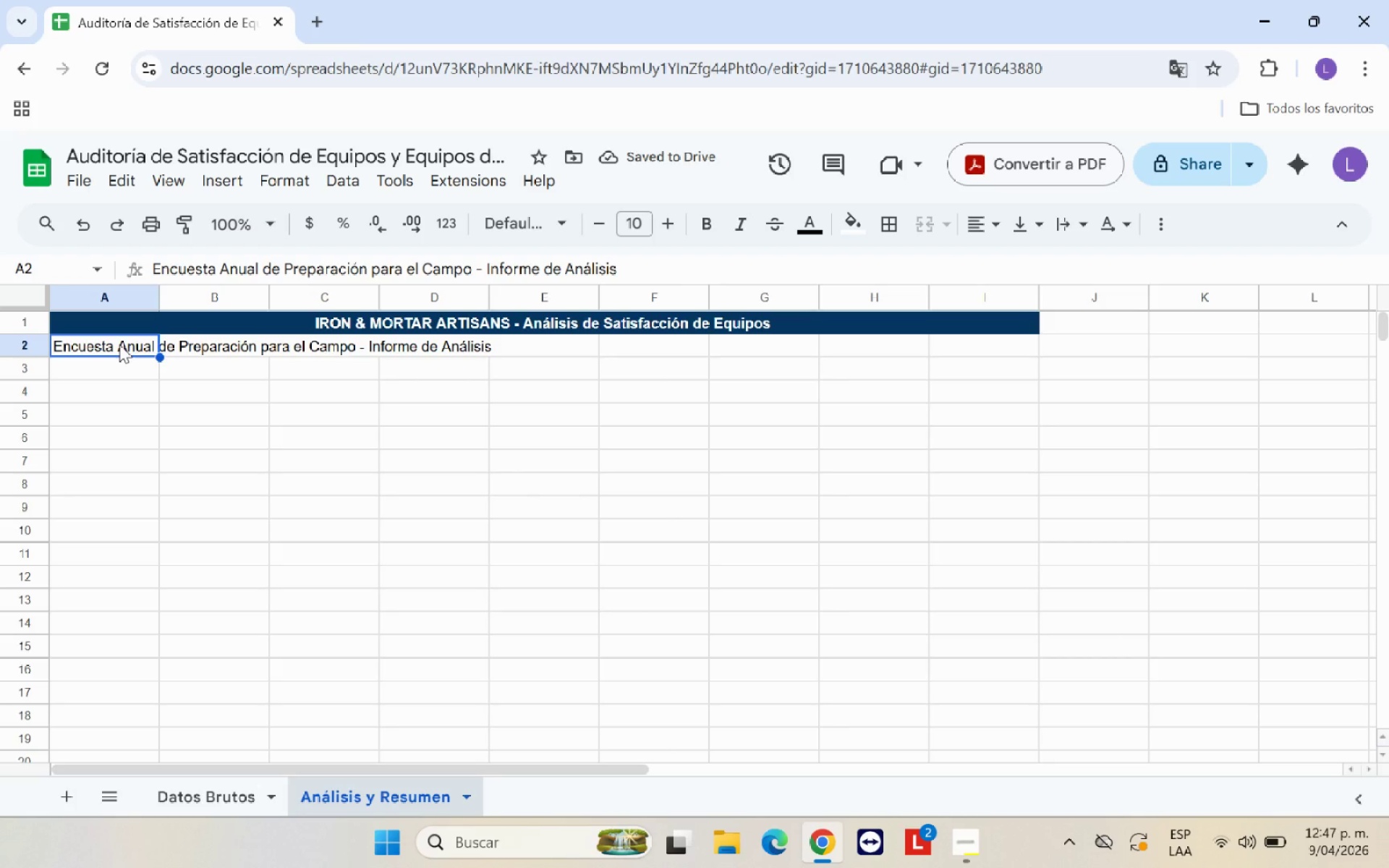 
left_click_drag(start_coordinate=[119, 344], to_coordinate=[963, 345])
 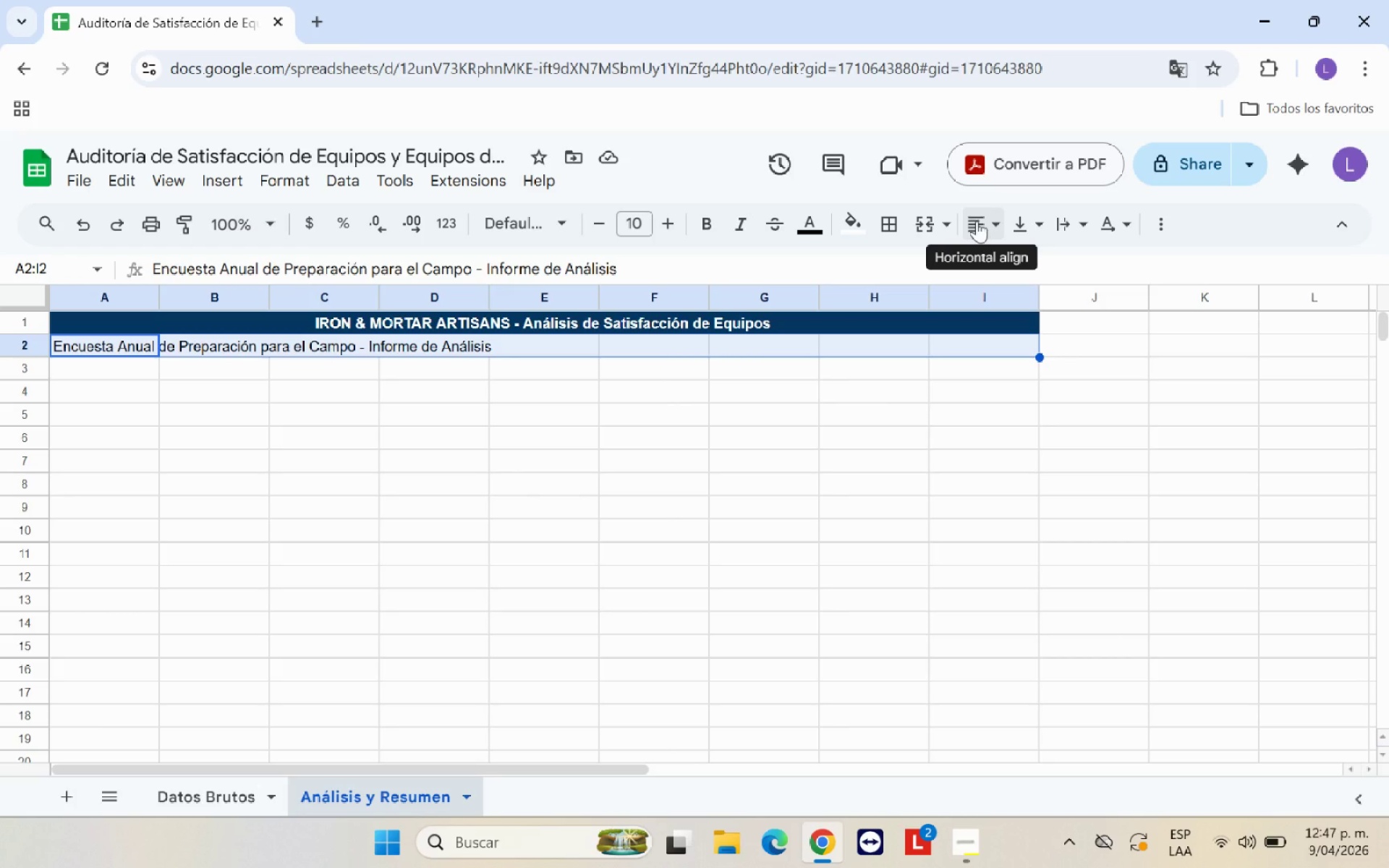 
left_click([919, 216])
 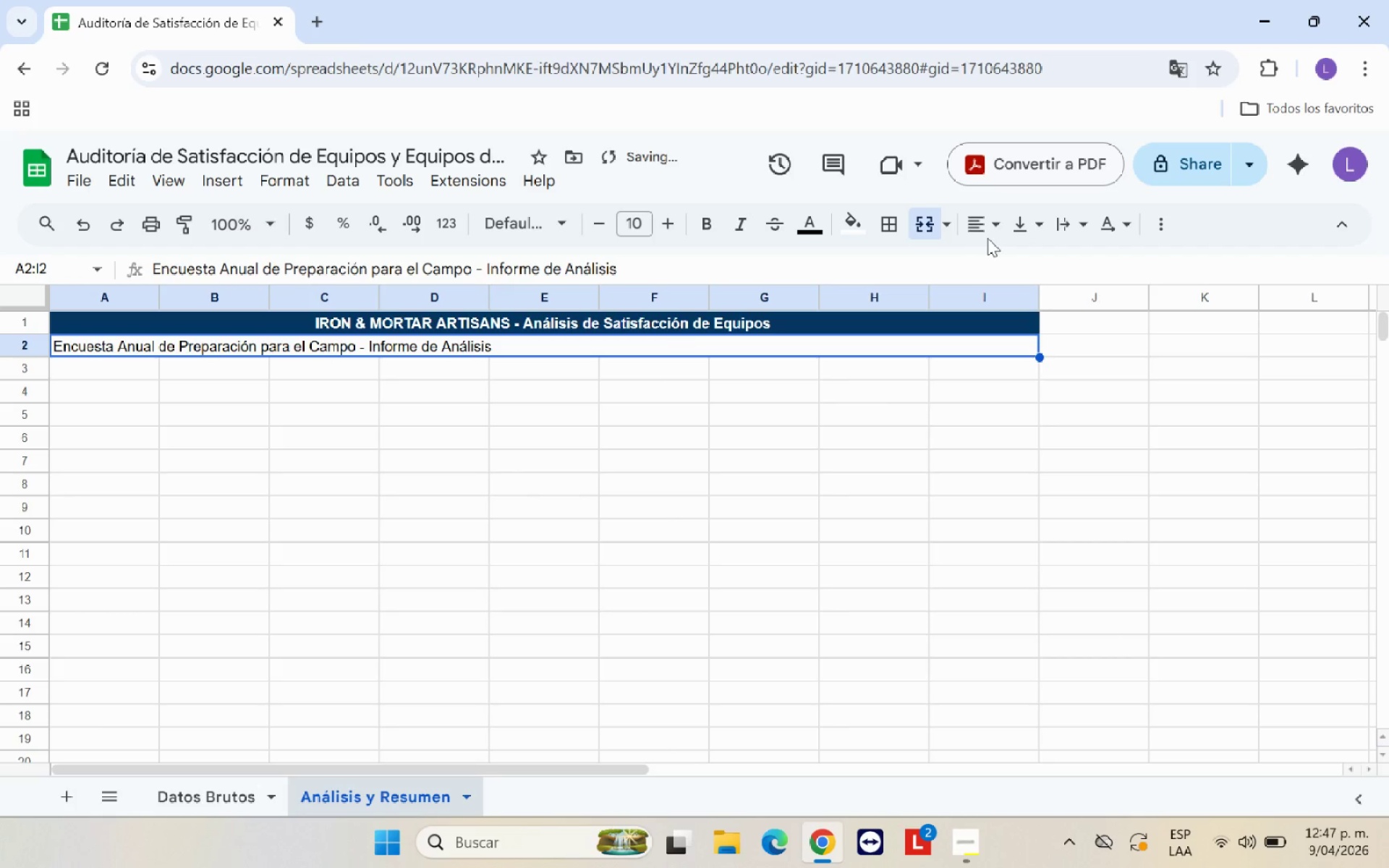 
left_click([995, 231])
 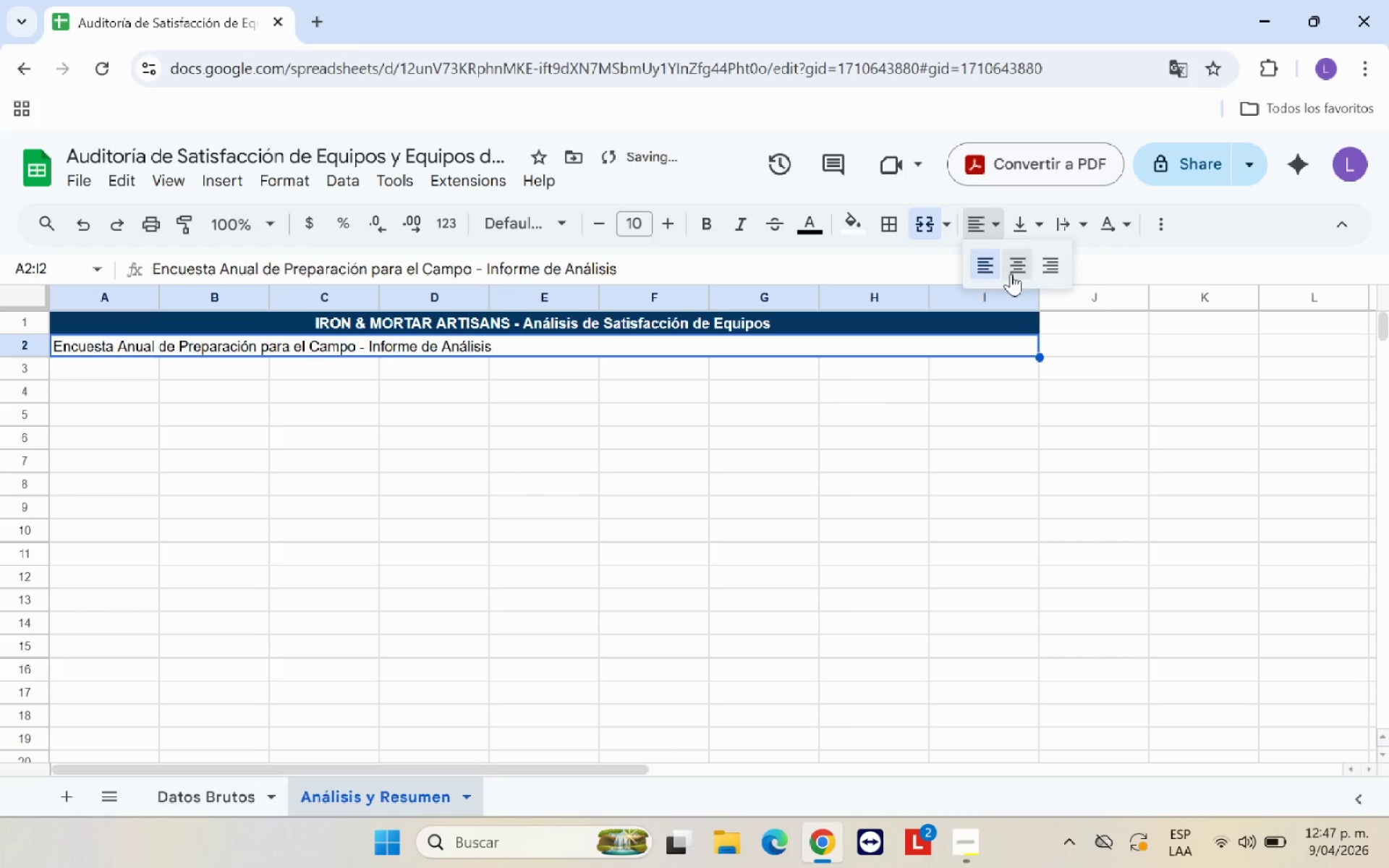 
left_click([1019, 274])
 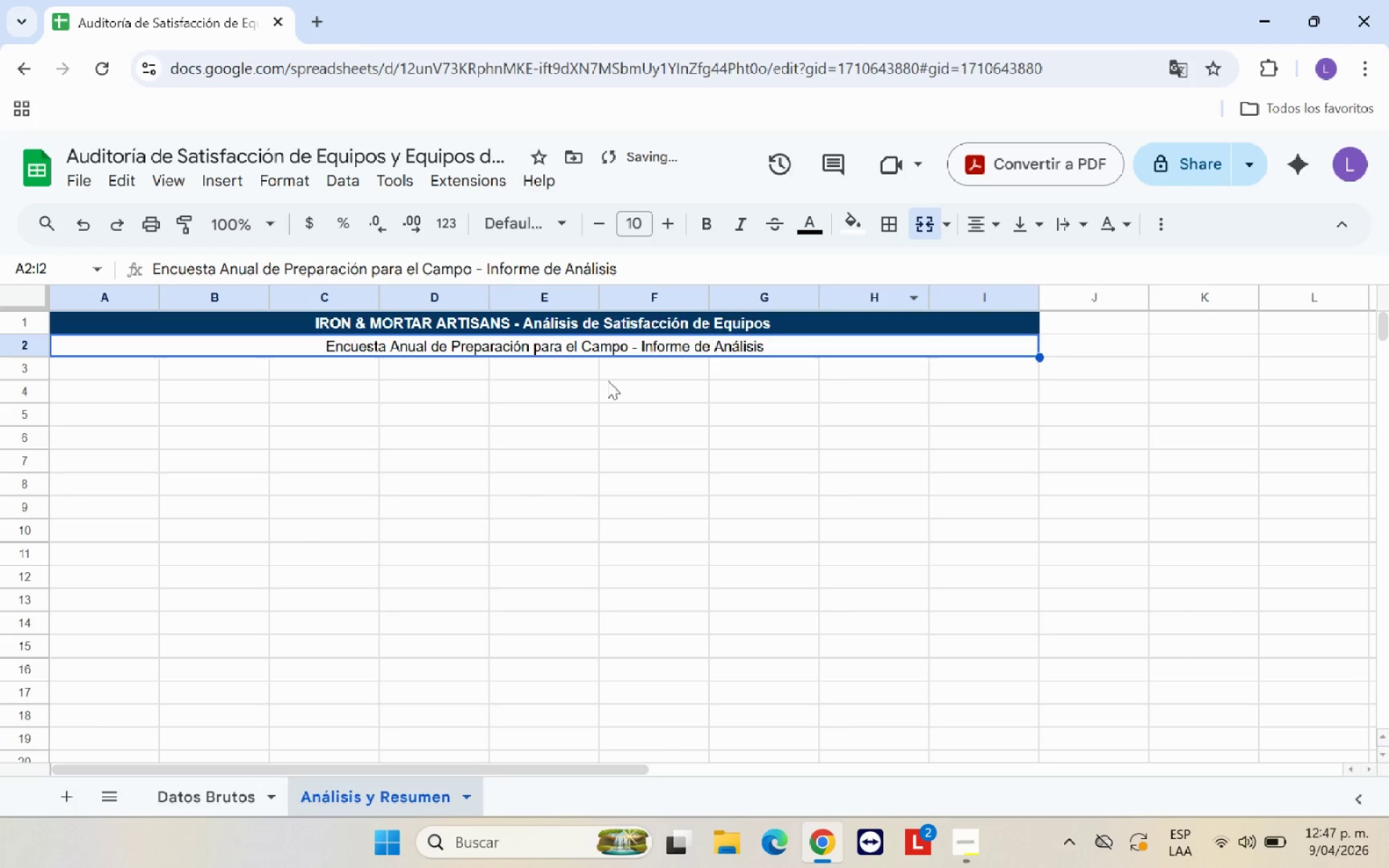 
left_click([498, 477])
 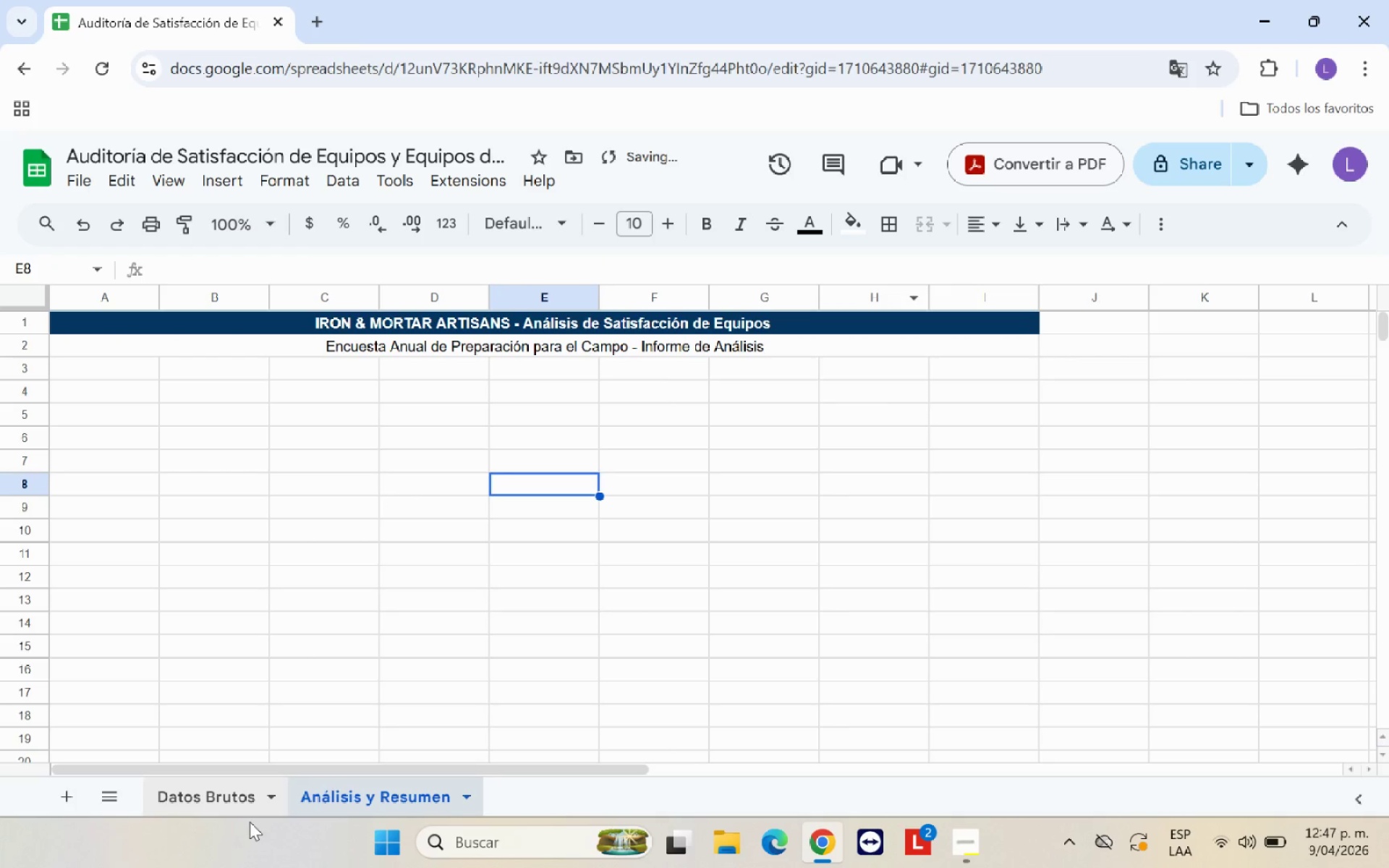 
left_click([245, 802])
 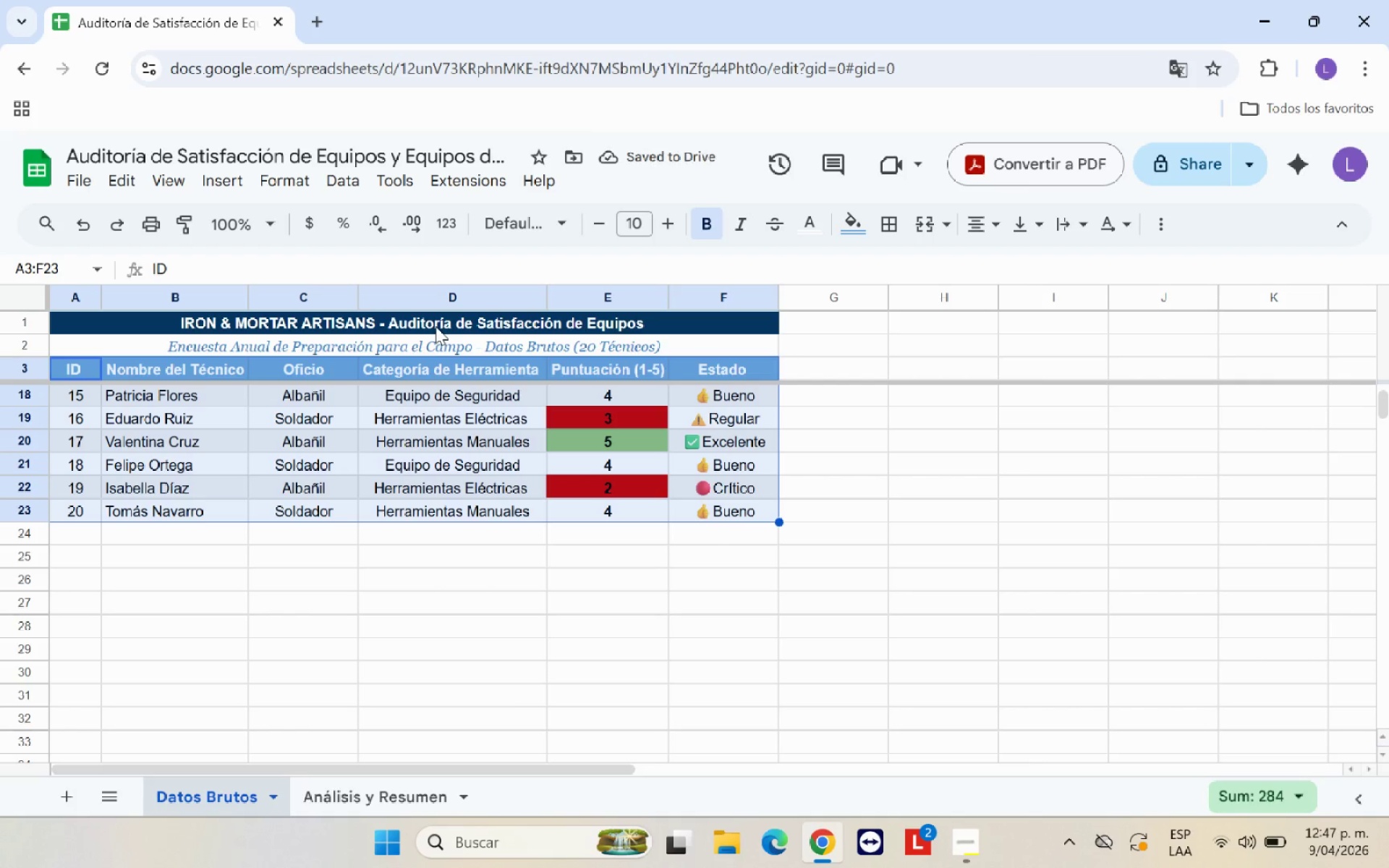 
left_click([433, 341])
 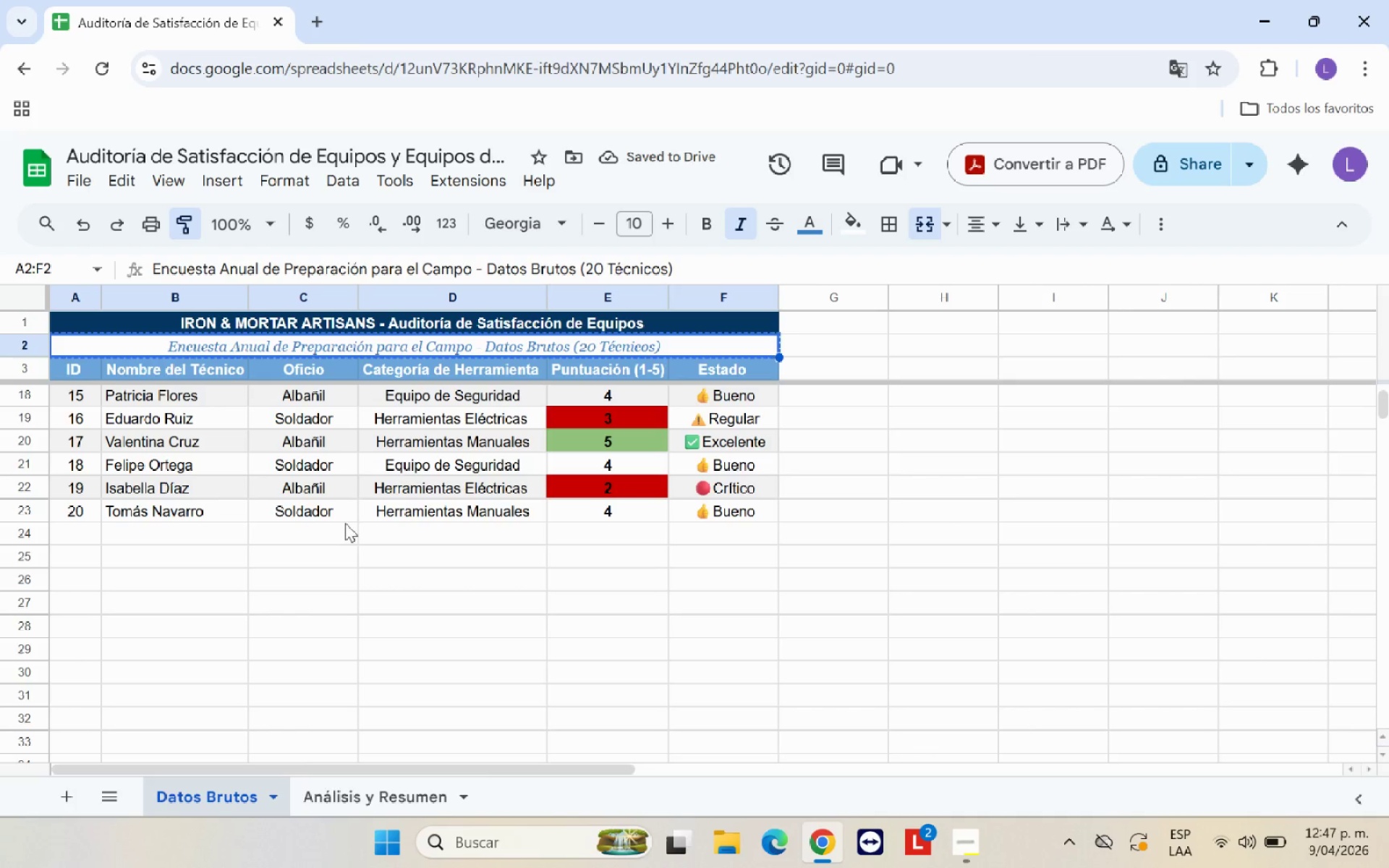 
left_click([433, 780])
 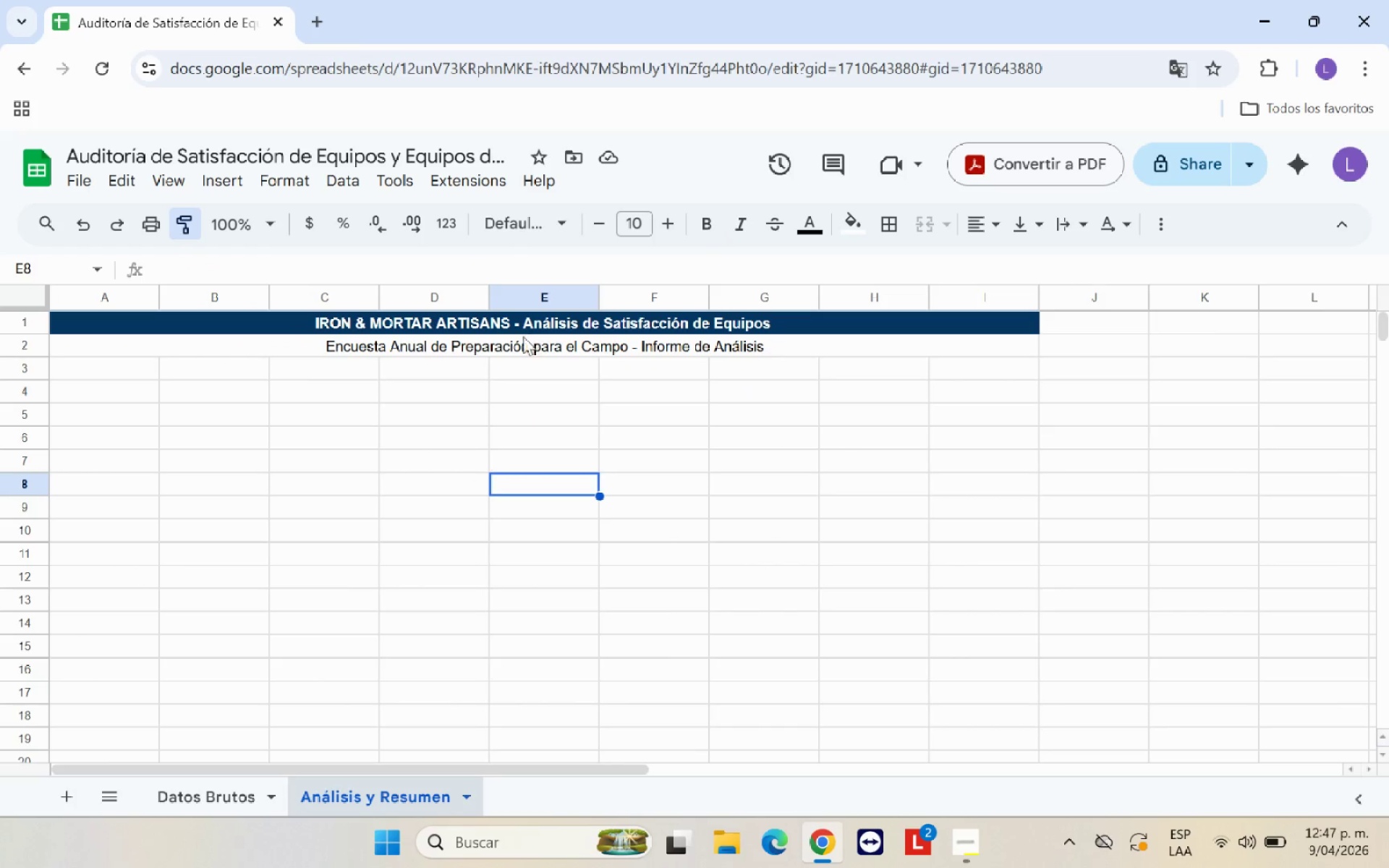 
left_click([521, 350])
 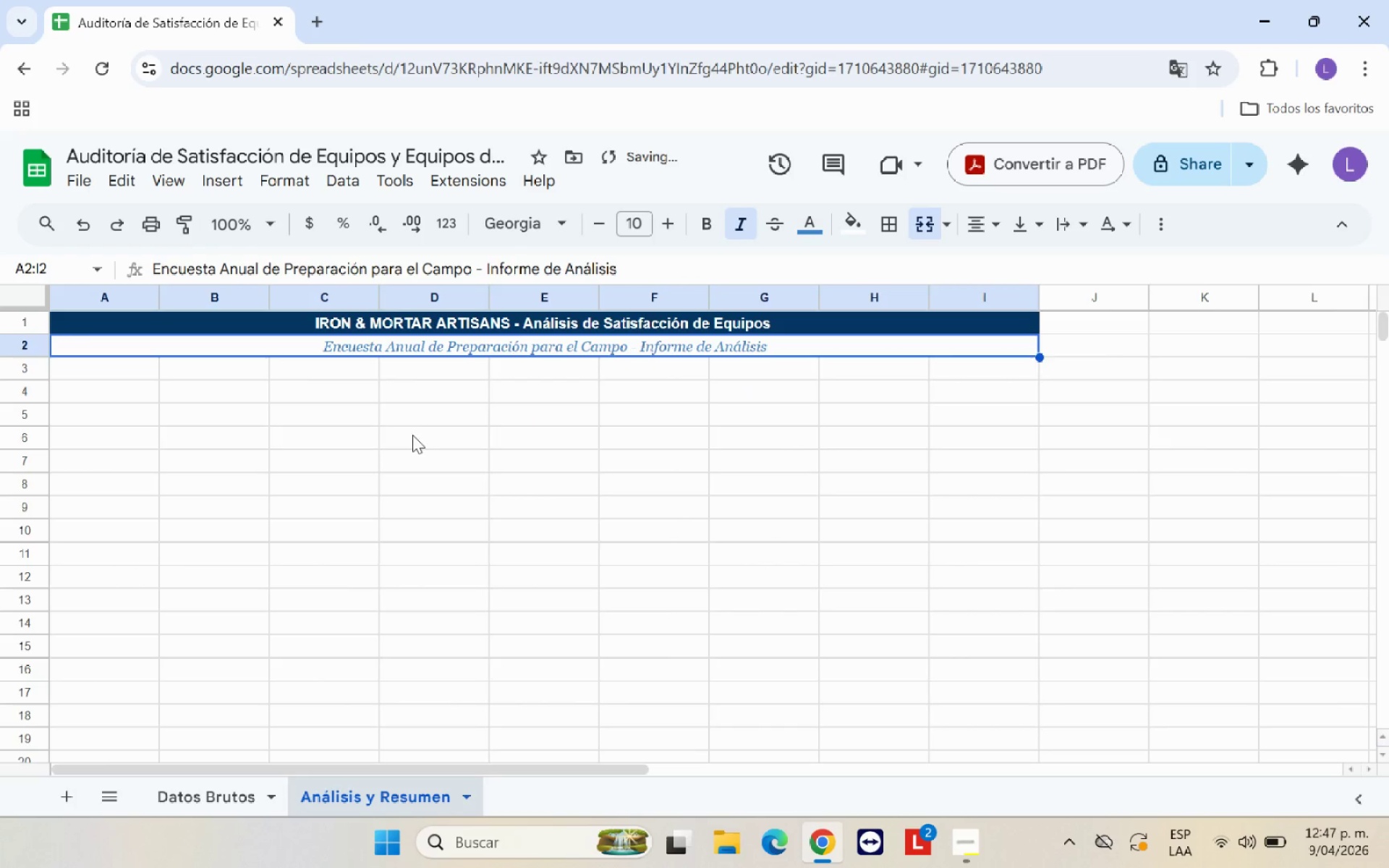 
left_click([412, 435])
 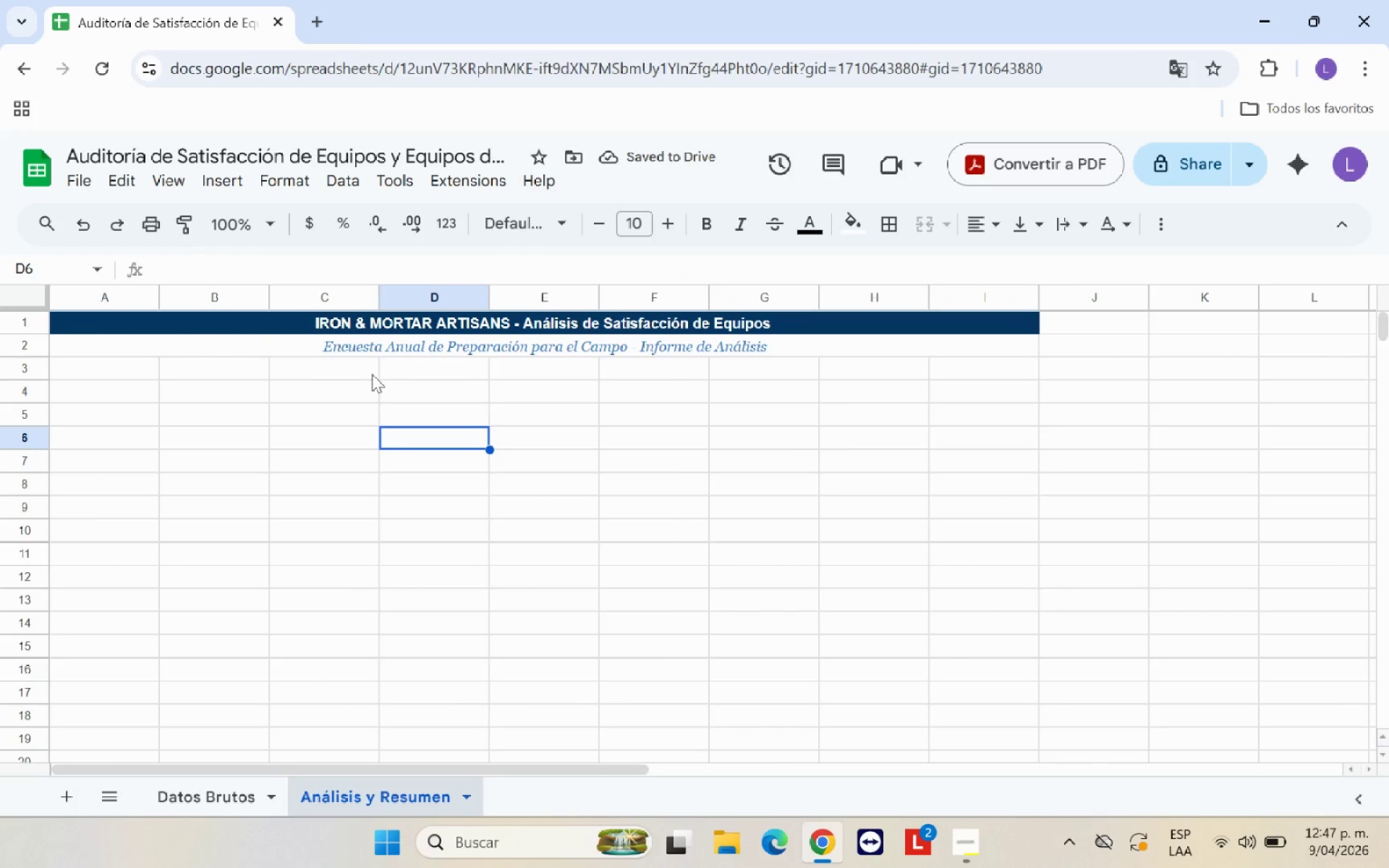 
left_click([80, 395])
 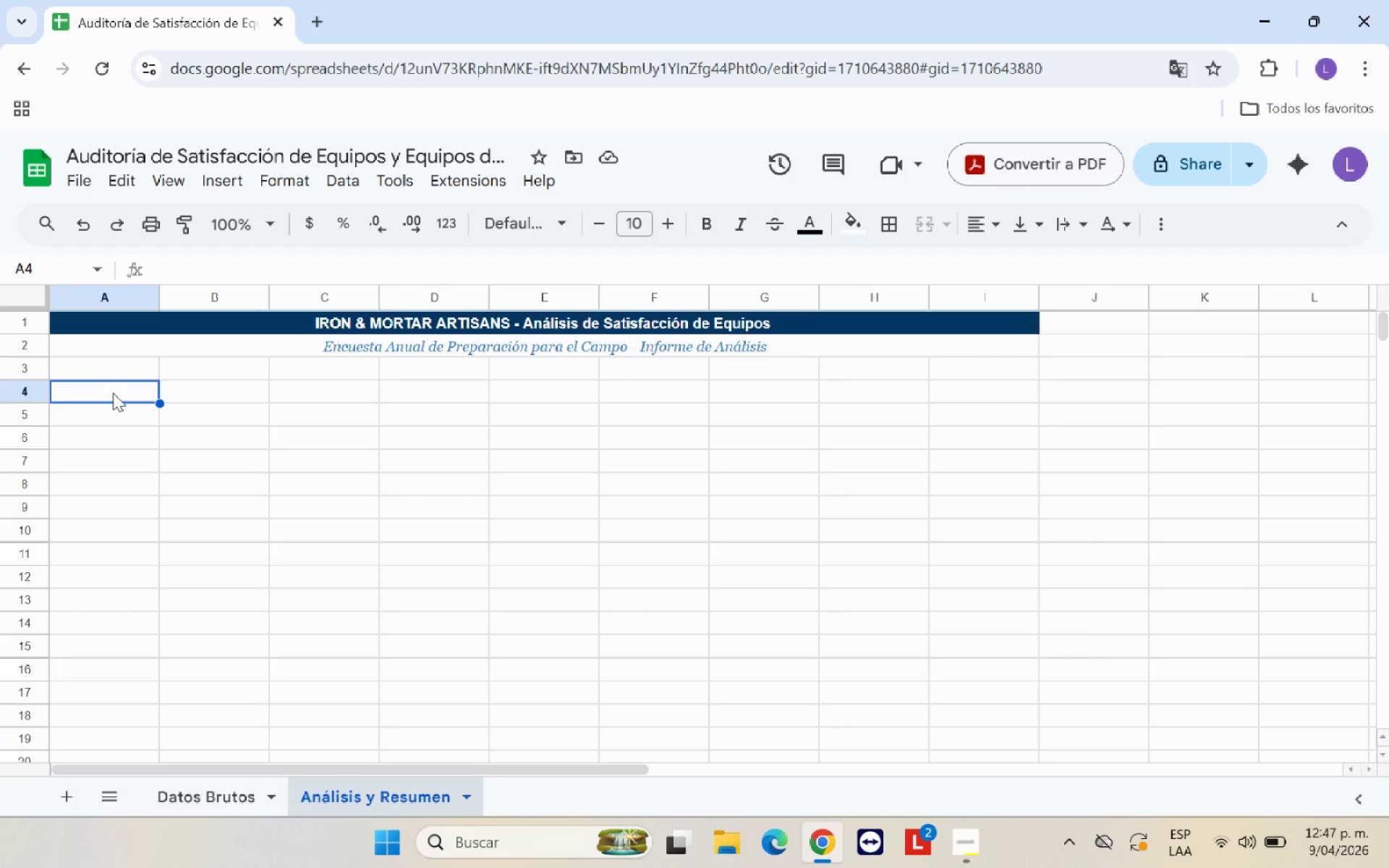 
key(CapsLock)
 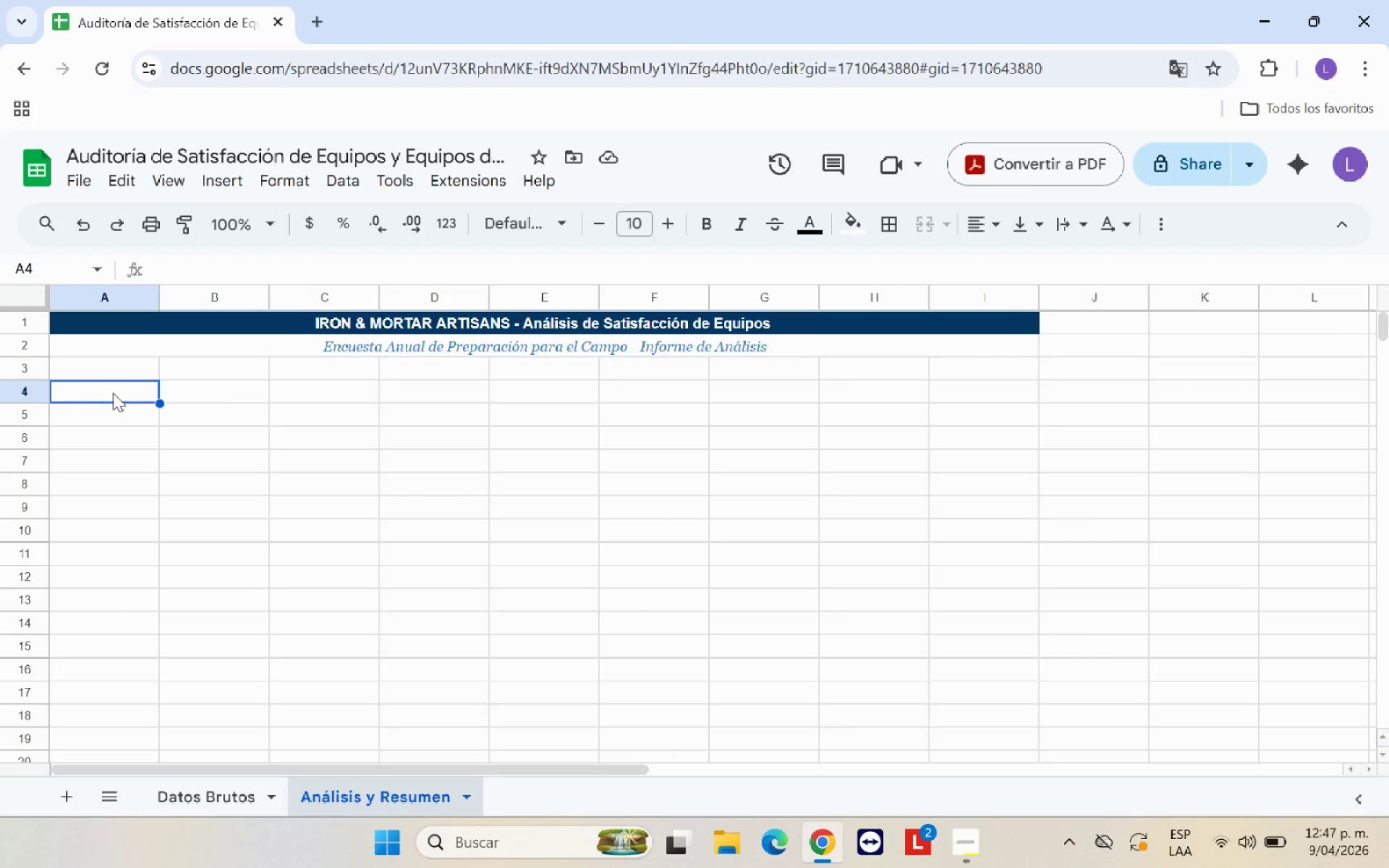 
key(R)
 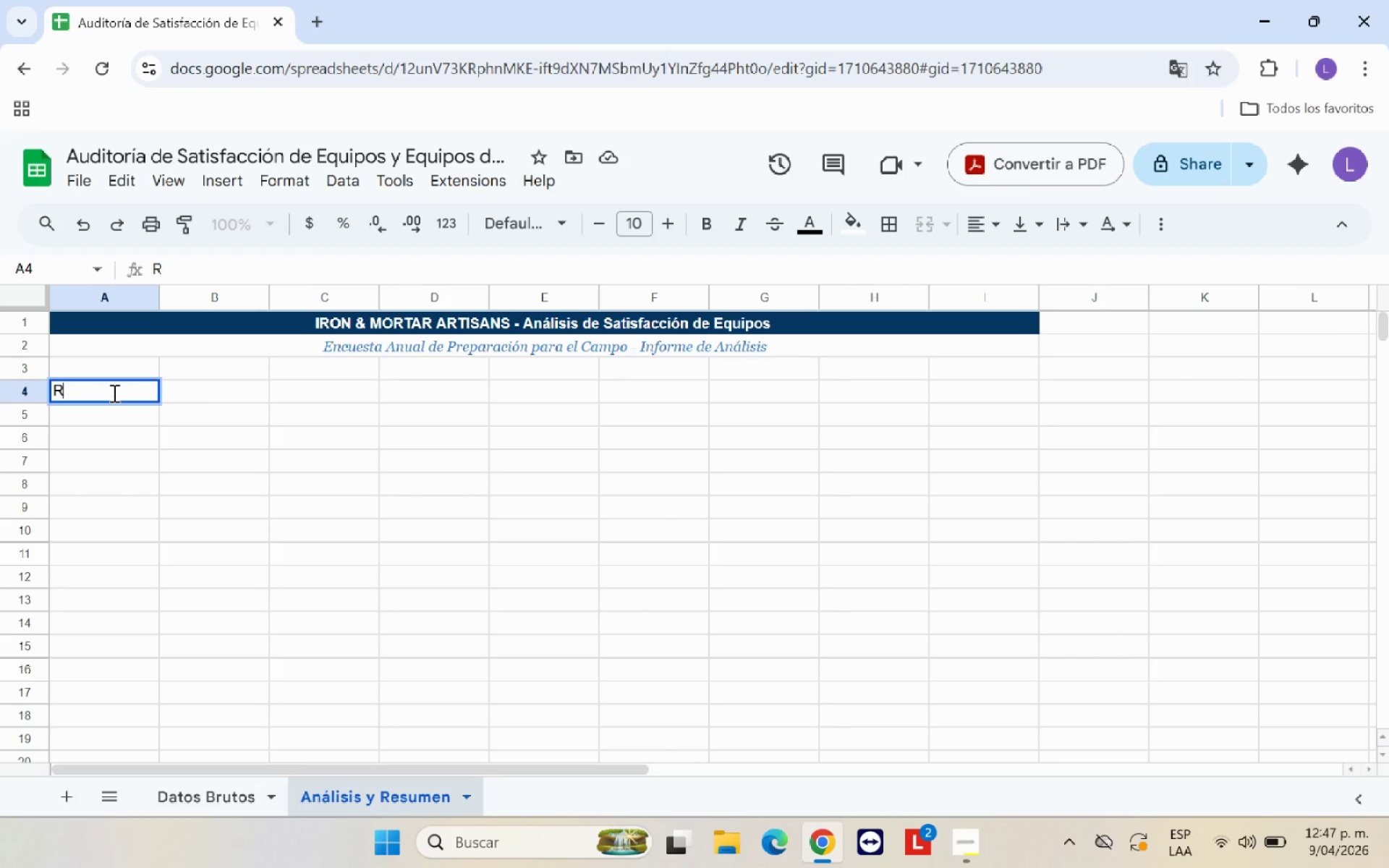 
key(CapsLock)
 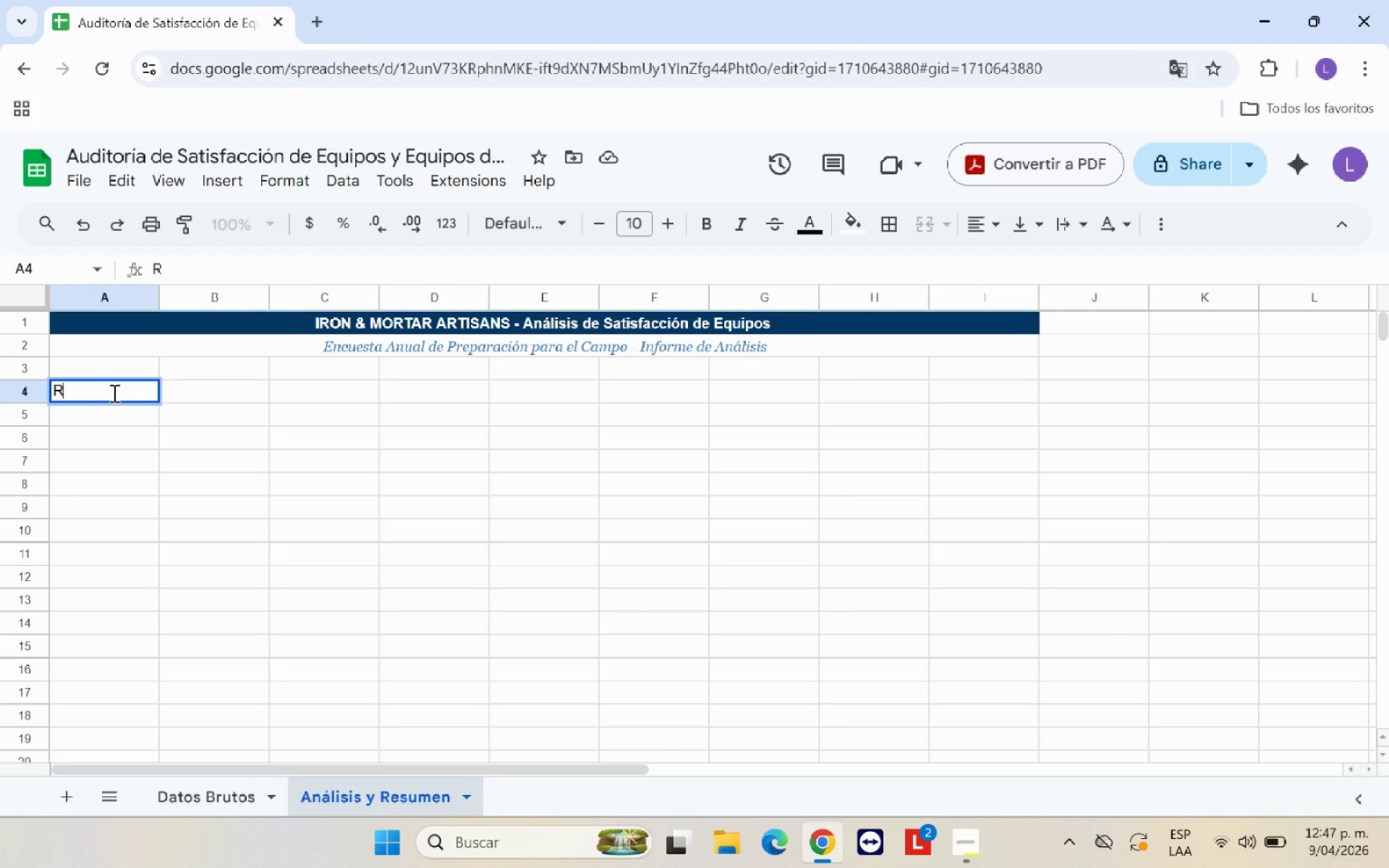 
wait(5.16)
 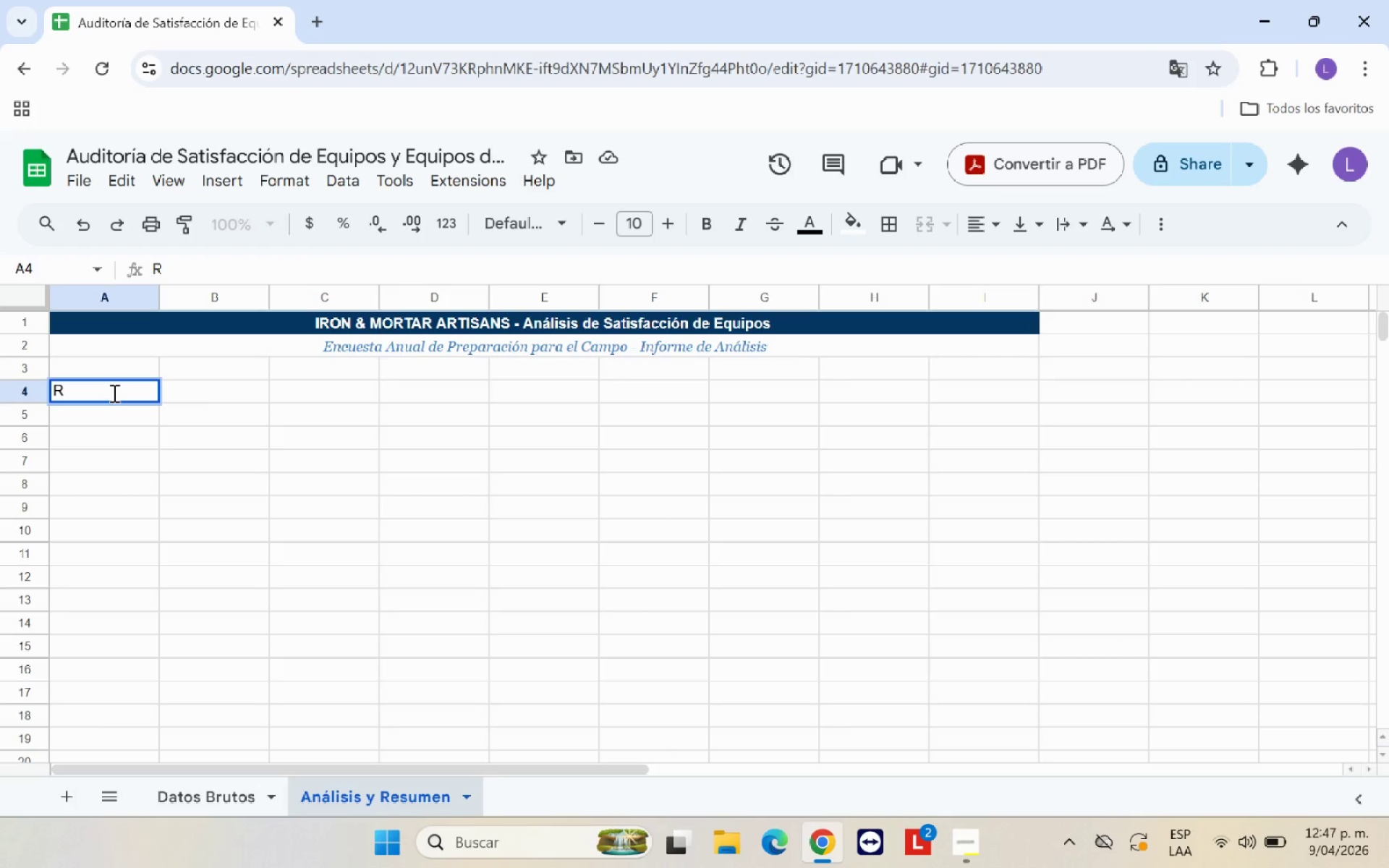 
type(esy)
key(Backspace)
key(Backspace)
key(Backspace)
type(ESUMEN EJECI)
key(Backspace)
type(UTIVO )
 